 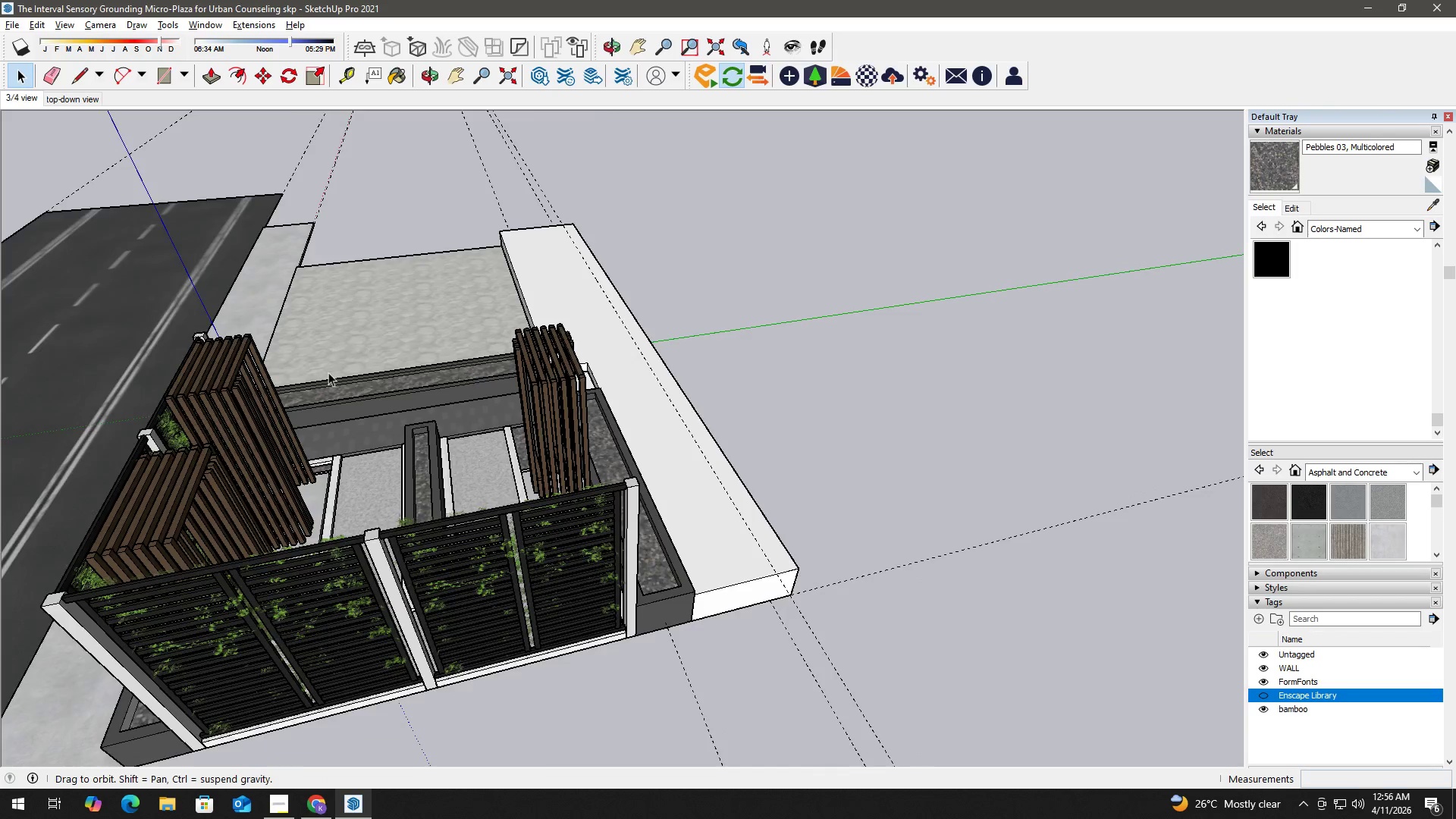 
scroll: coordinate [889, 562], scroll_direction: up, amount: 9.0
 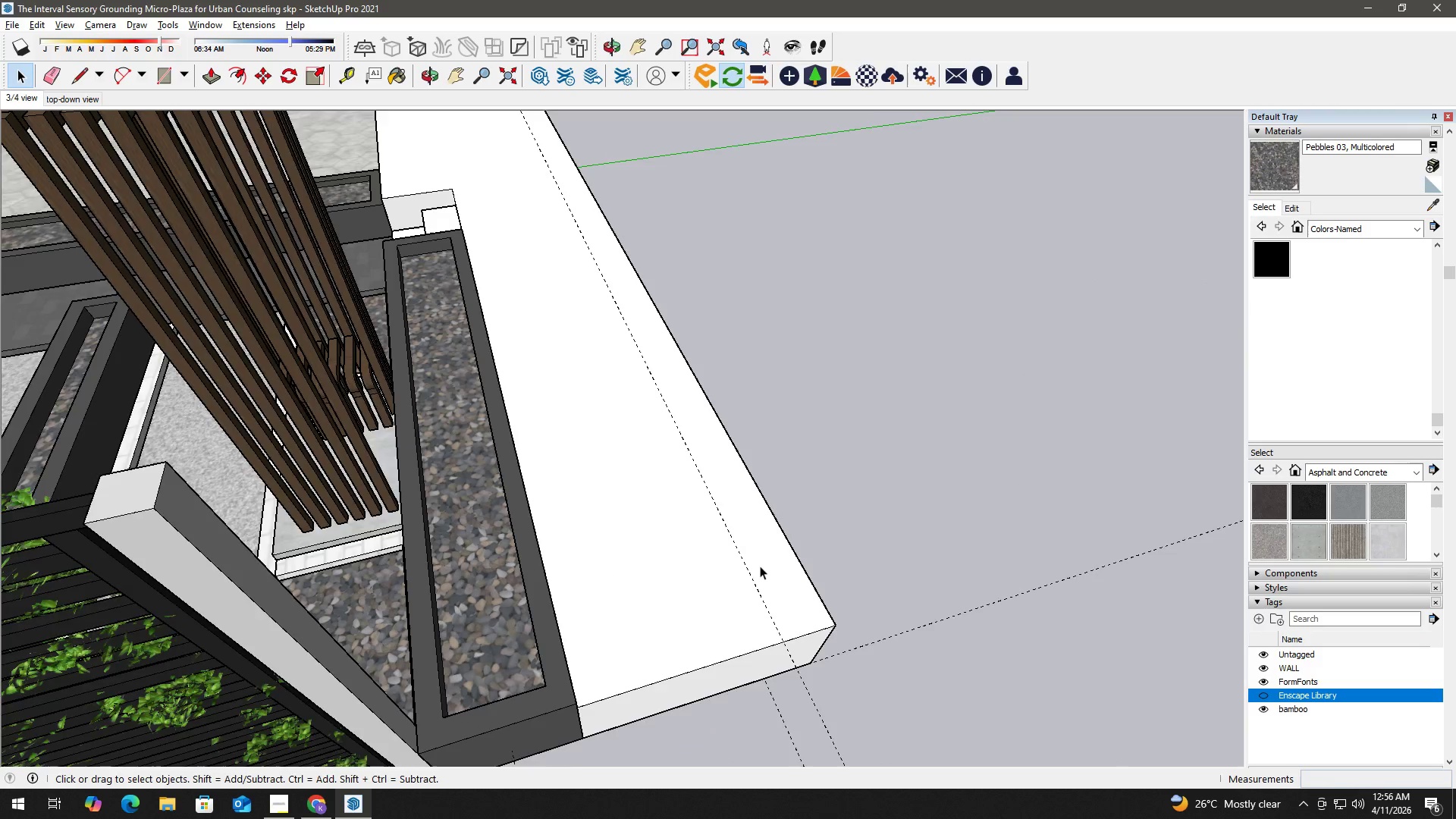 
key(T)
 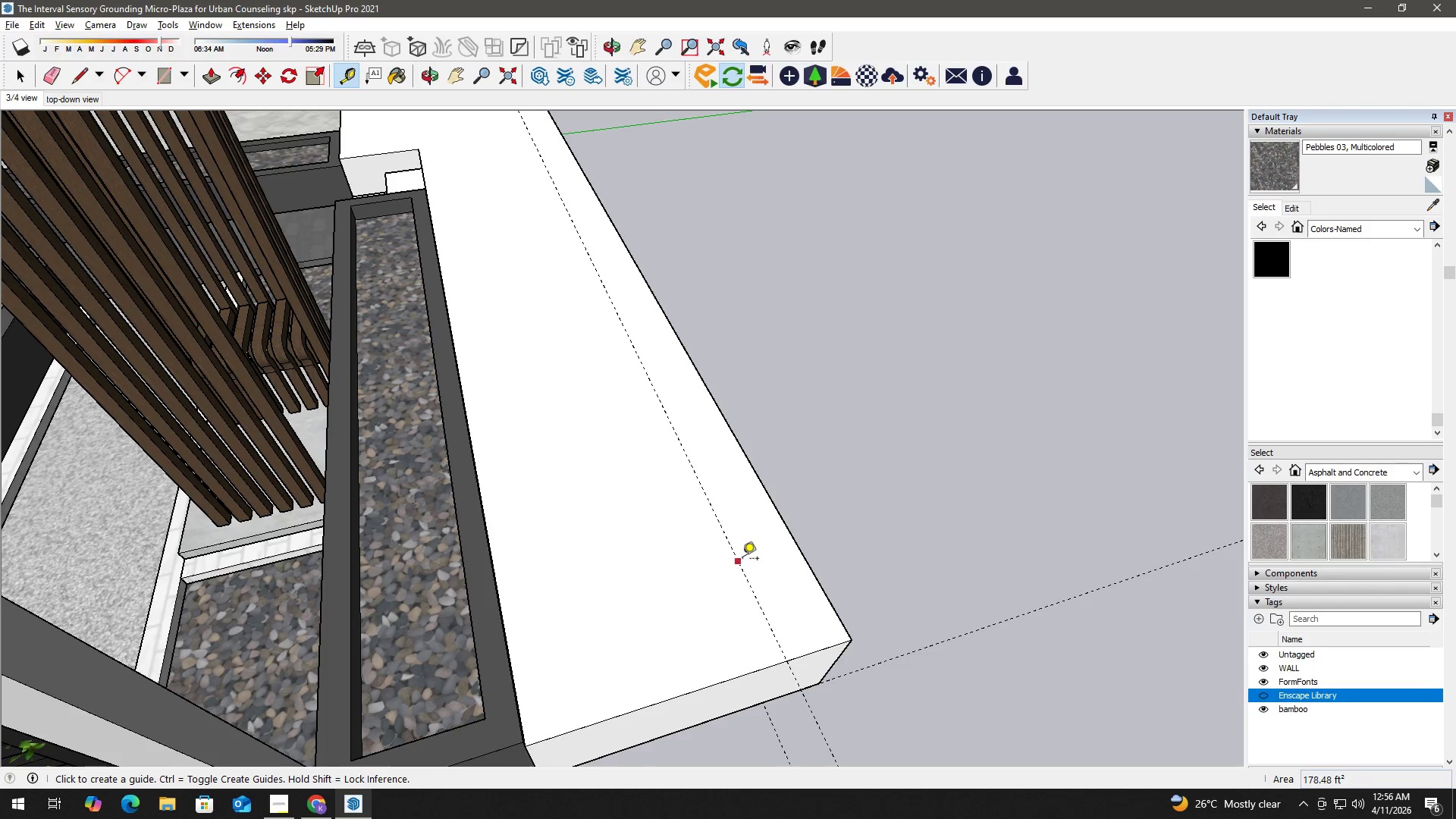 
scroll: coordinate [770, 564], scroll_direction: up, amount: 2.0
 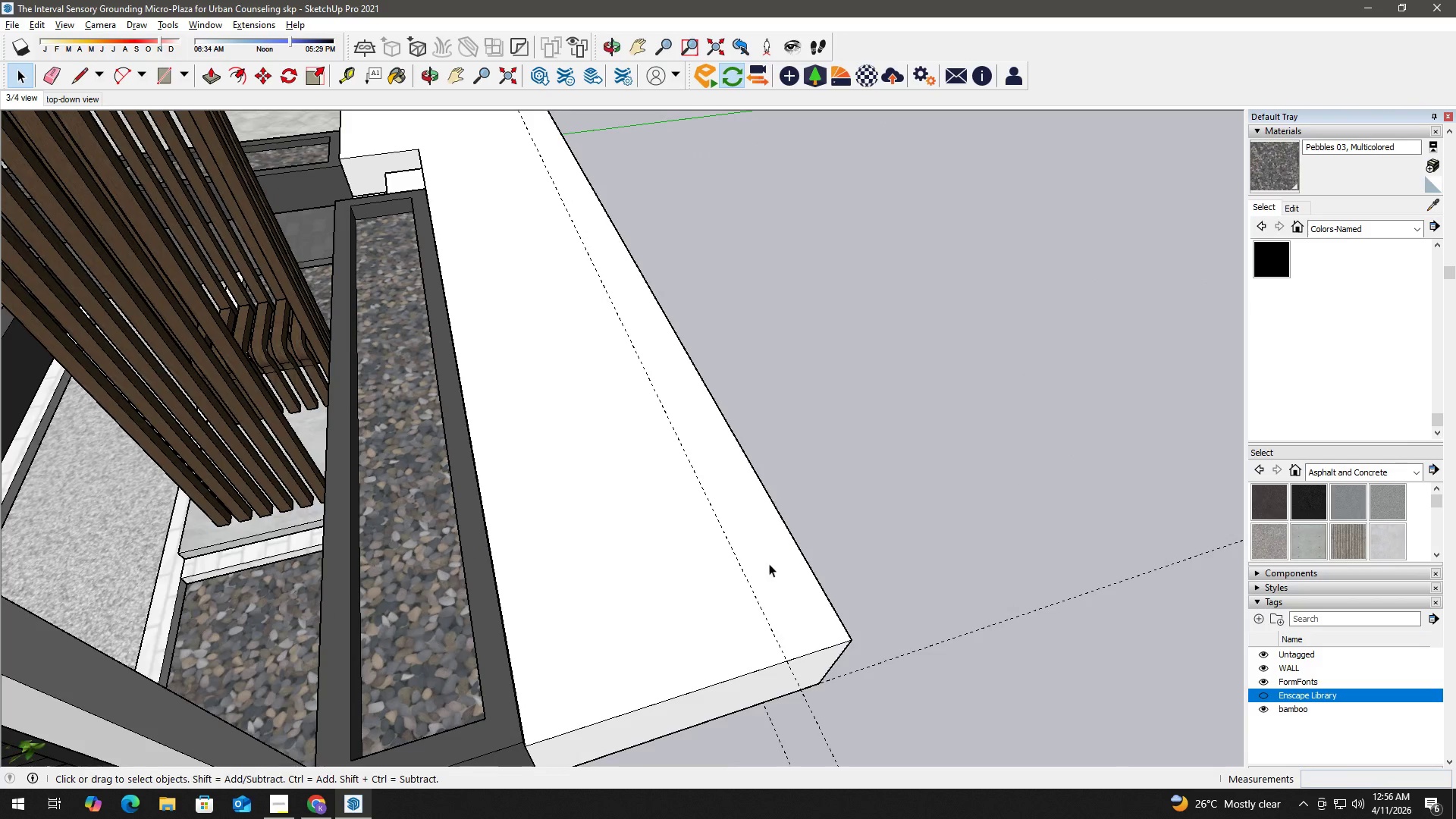 
left_click([742, 560])
 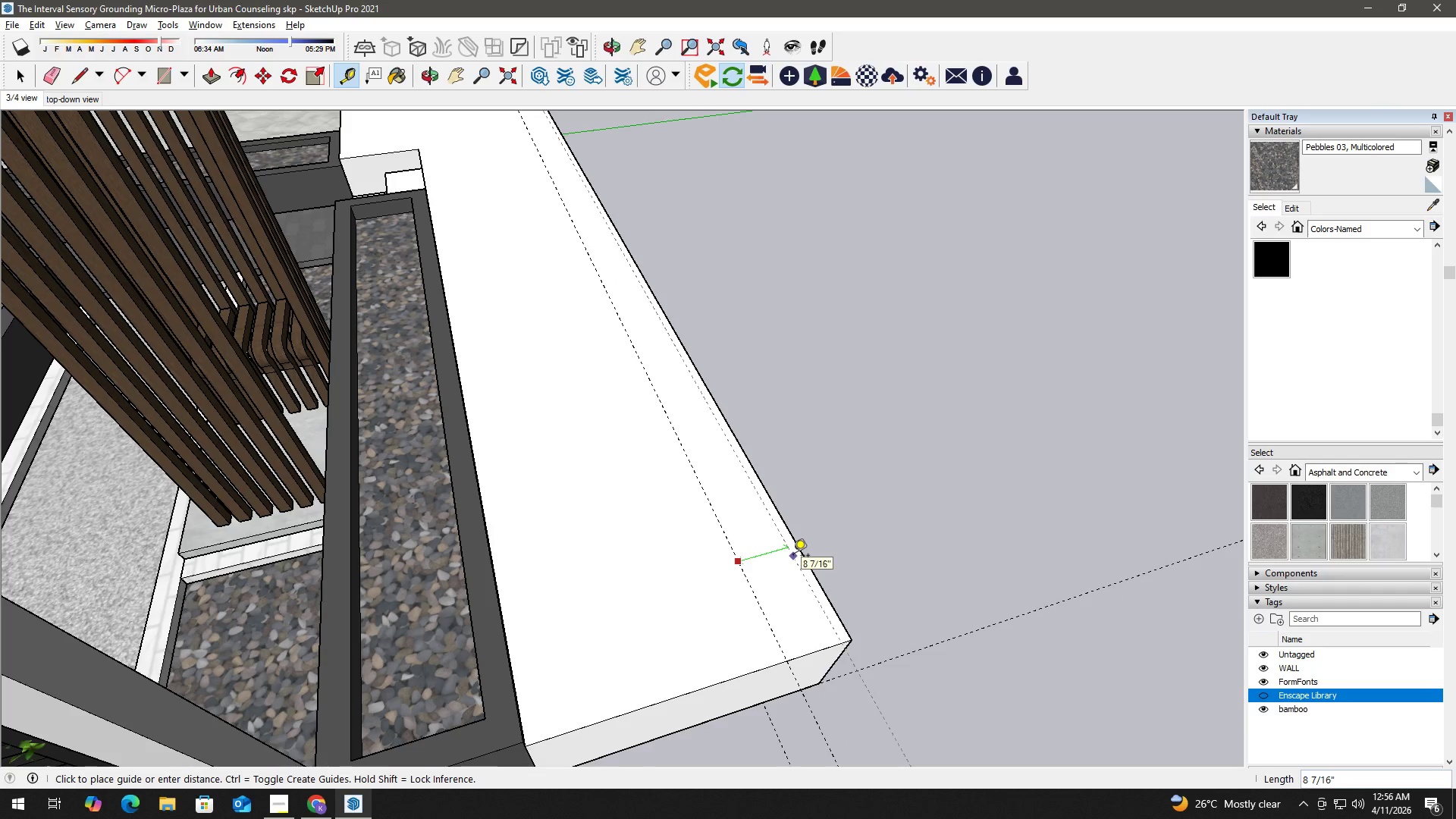 
key(Numpad6)
 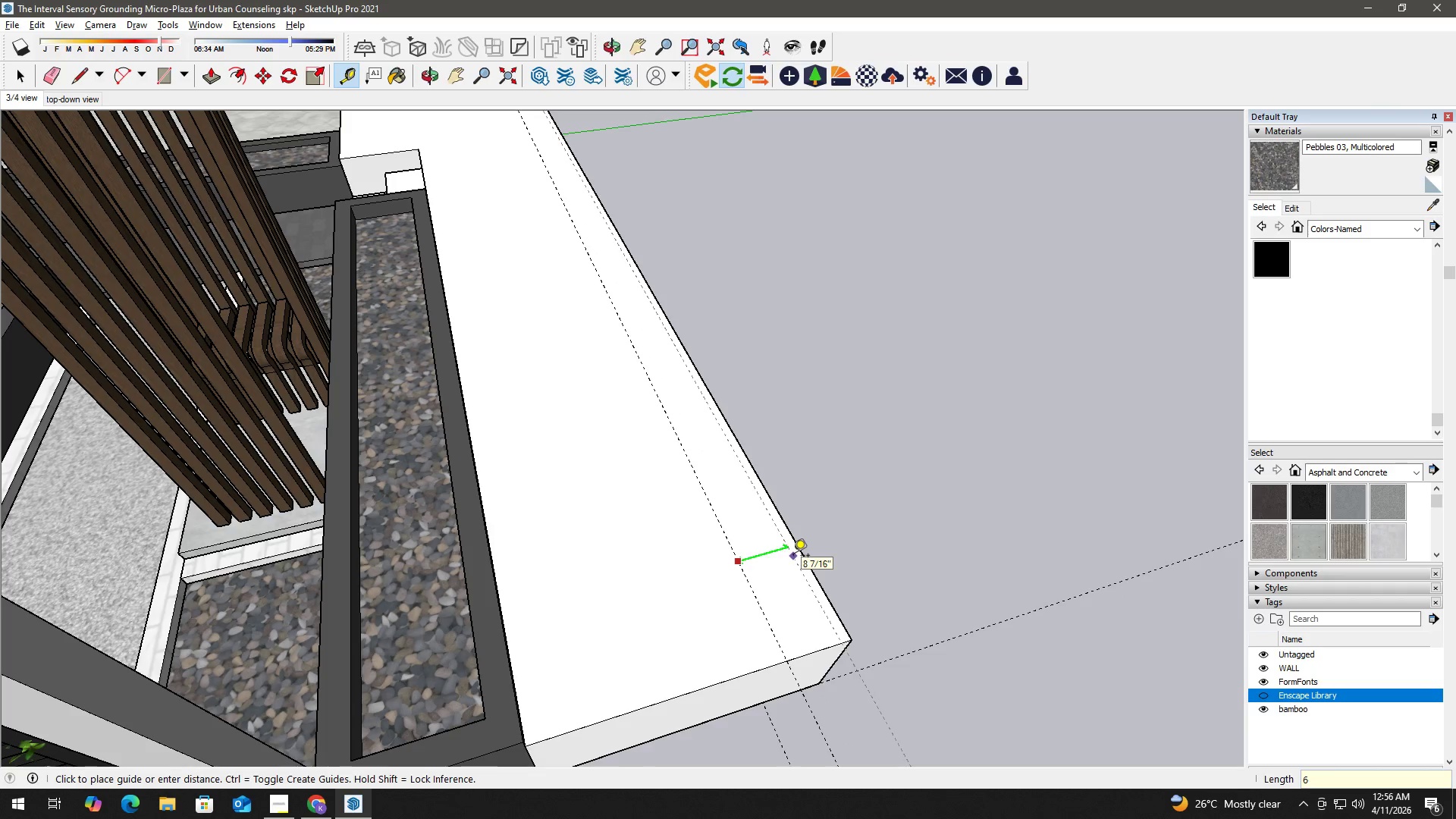 
key(Shift+Quote)
 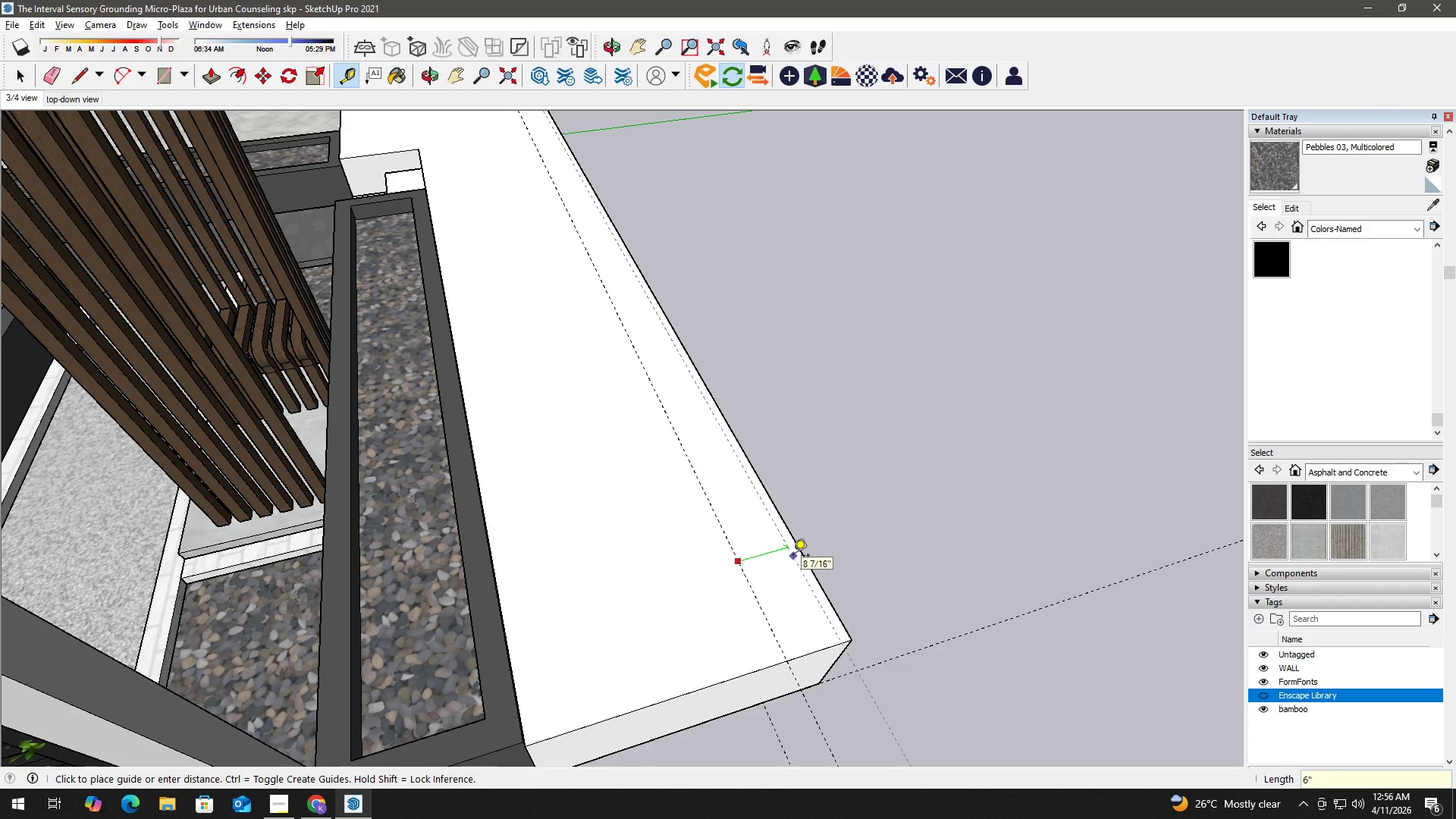 
key(Enter)
 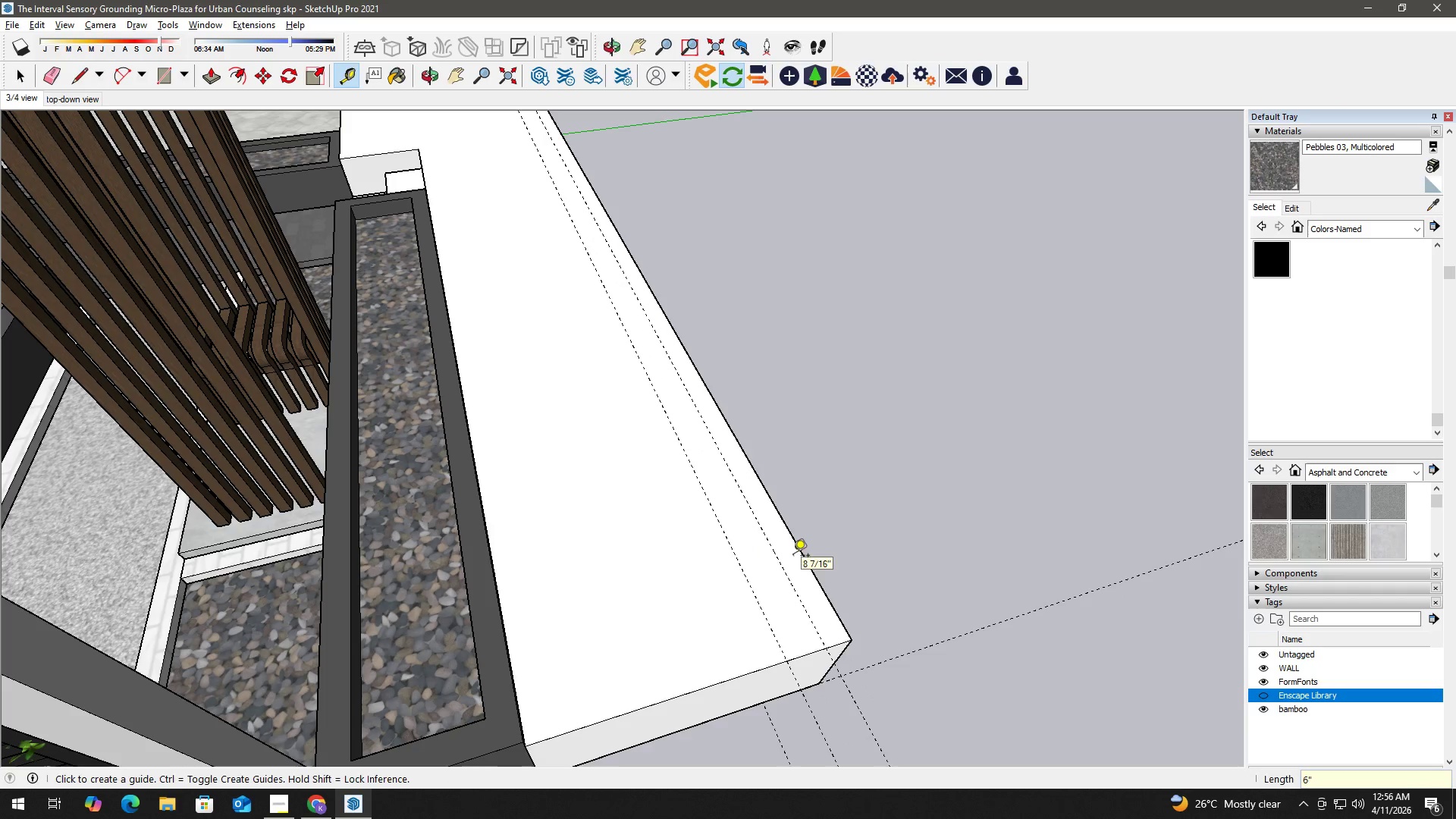 
key(Space)
 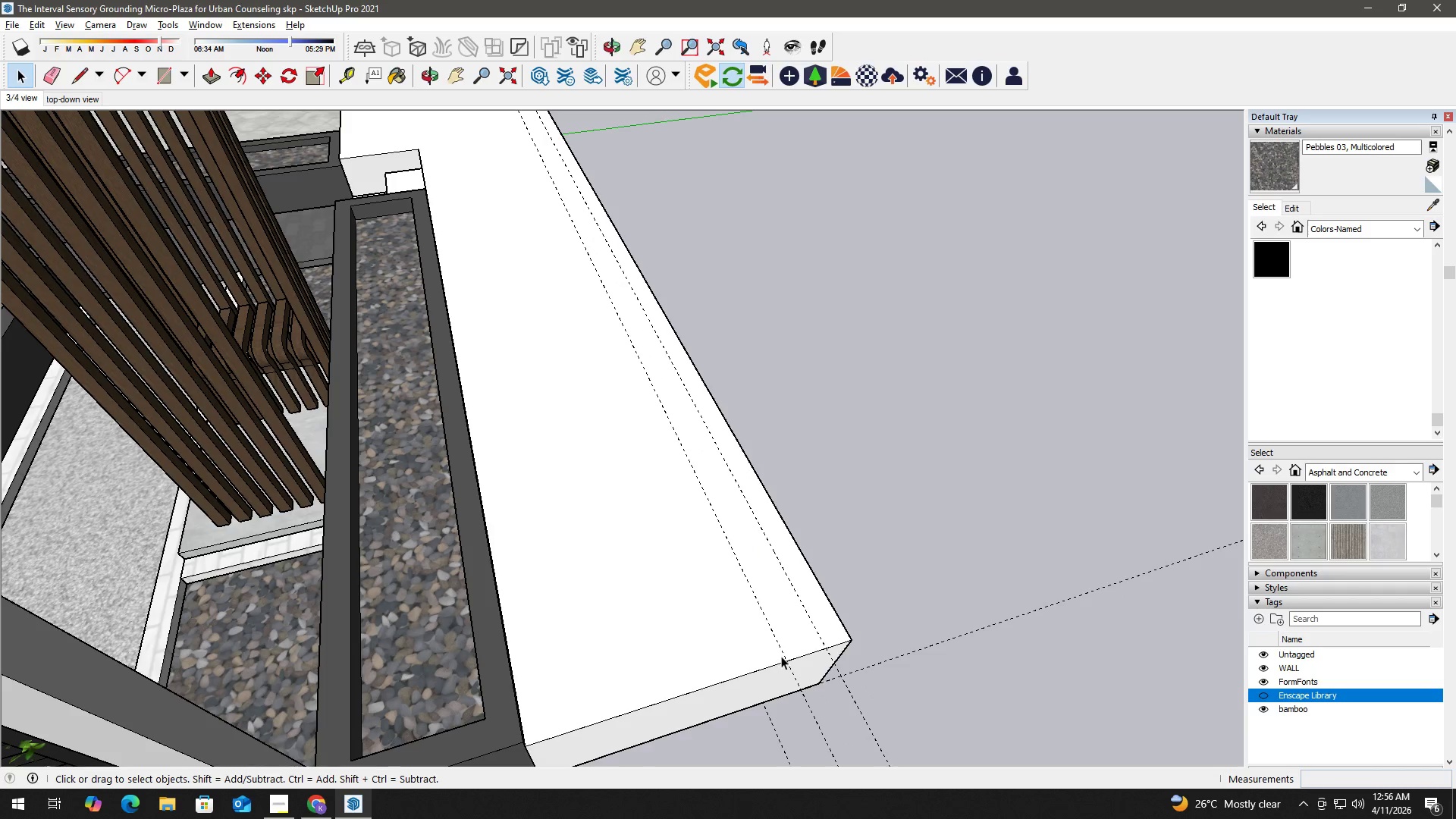 
hold_key(key=Space, duration=9.83)
 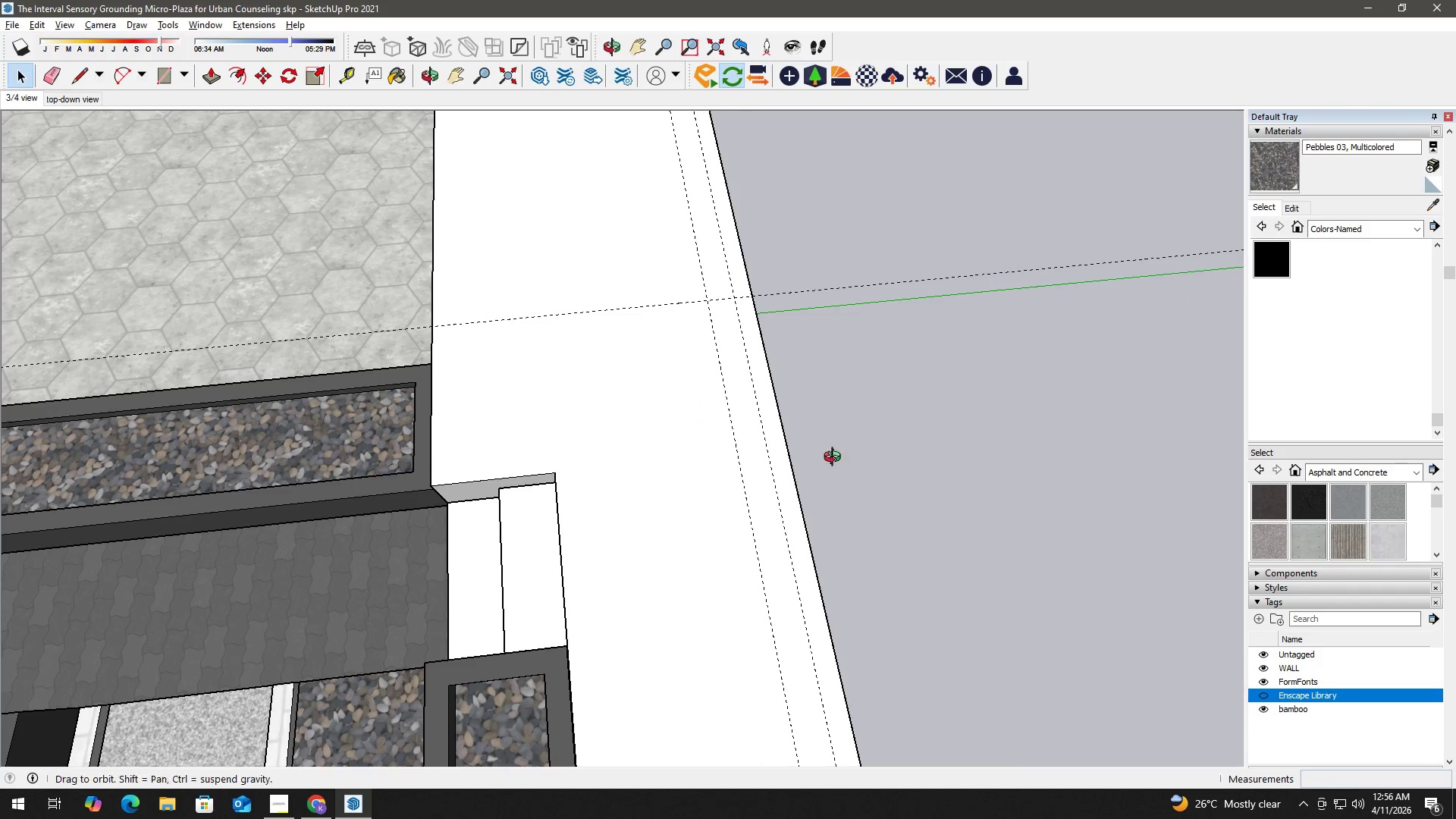 
key(T)
 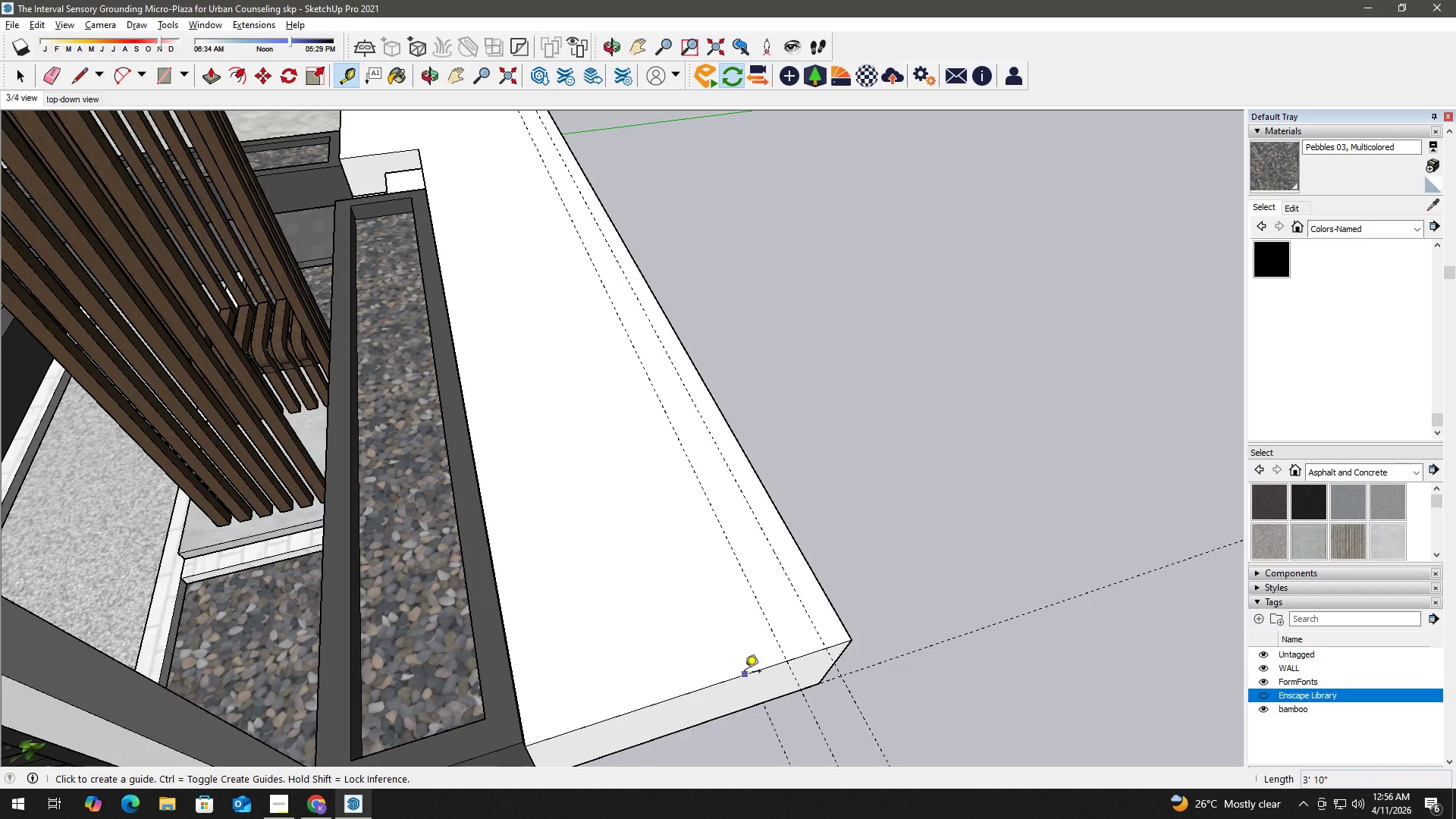 
left_click([745, 673])
 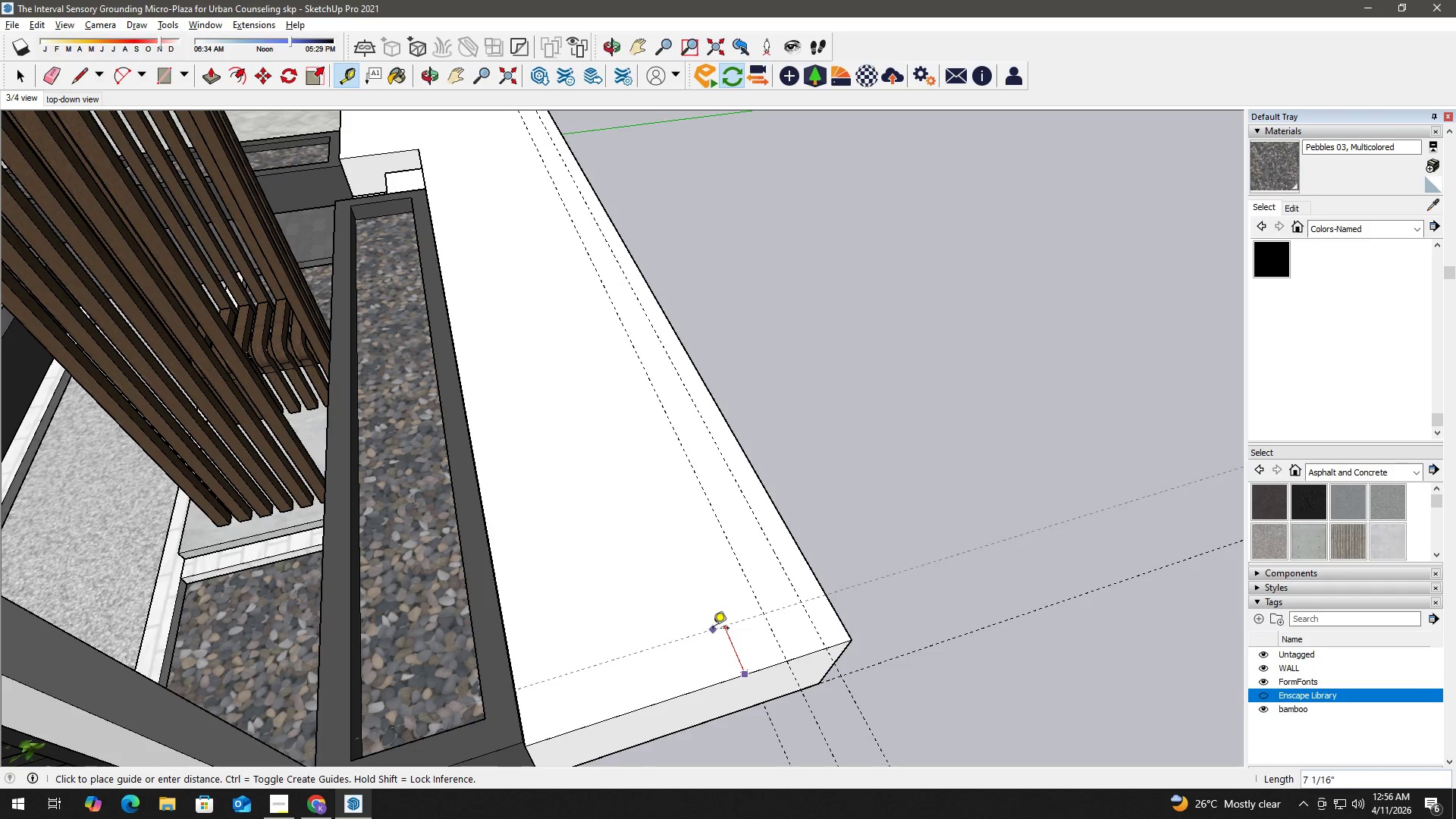 
hold_key(key=ShiftLeft, duration=0.7)
scroll: coordinate [658, 607], scroll_direction: down, amount: 2.0
 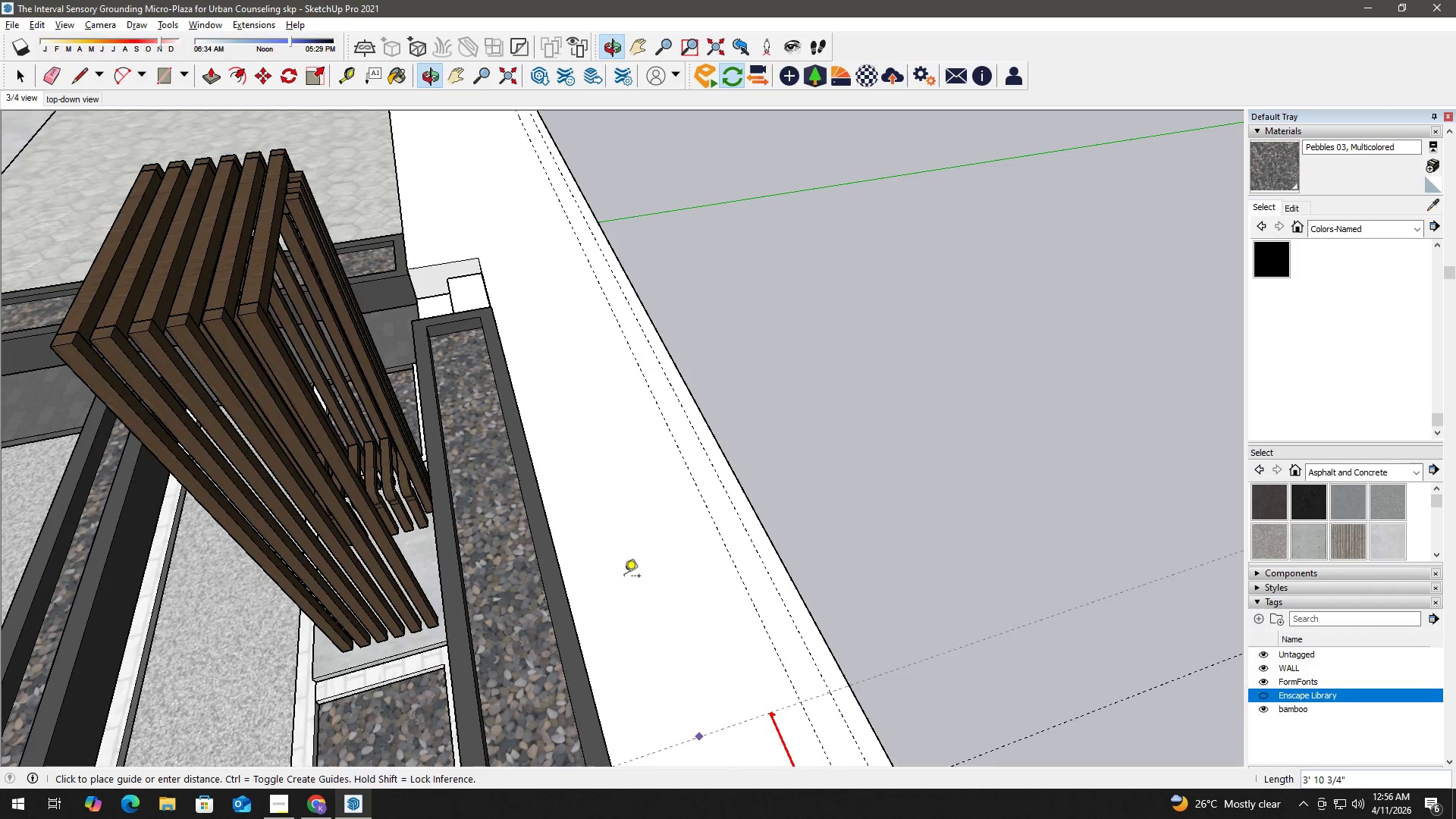 
hold_key(key=ShiftLeft, duration=0.45)
scroll: coordinate [500, 389], scroll_direction: up, amount: 5.0
 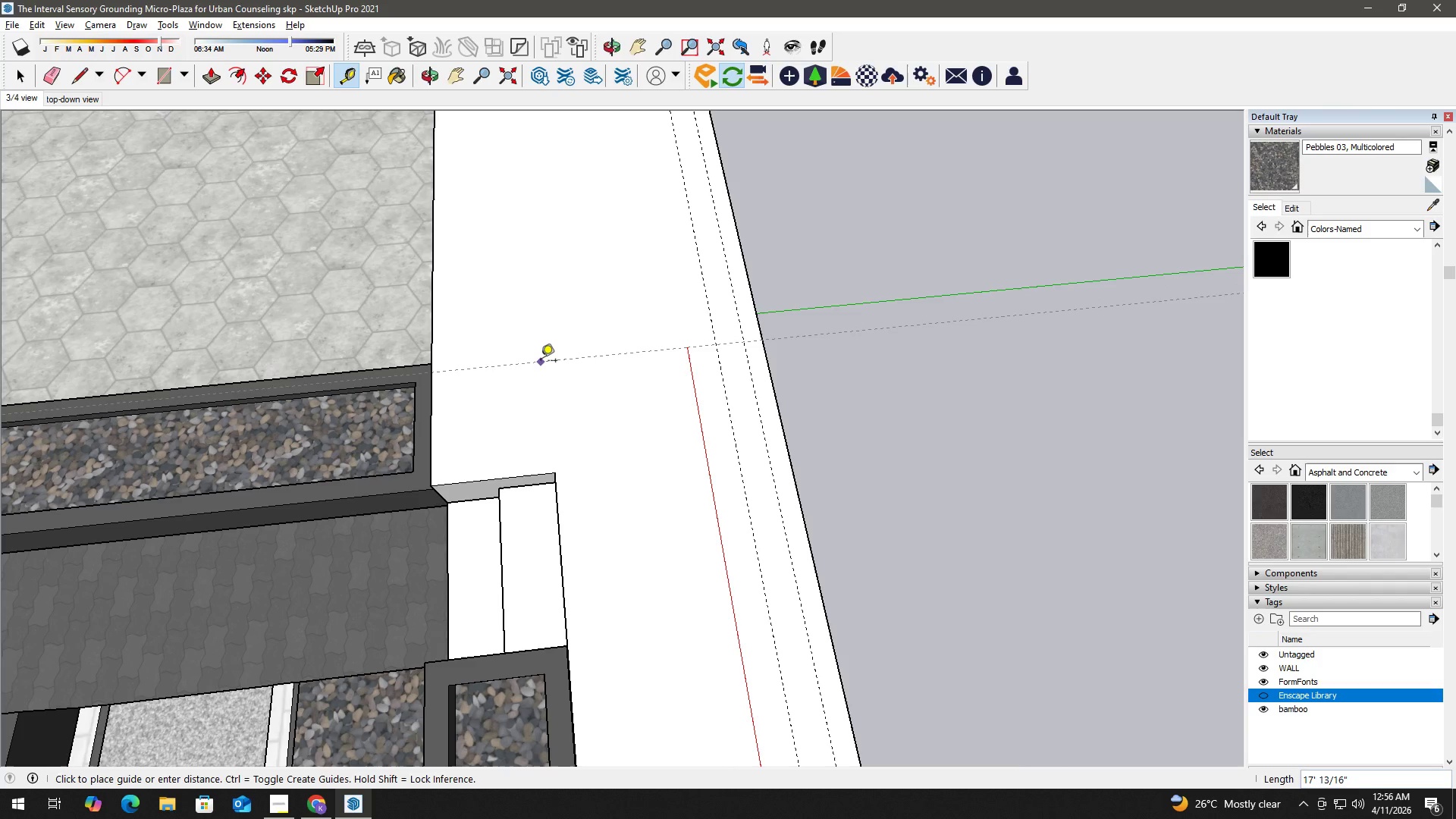 
key(Numpad1)
 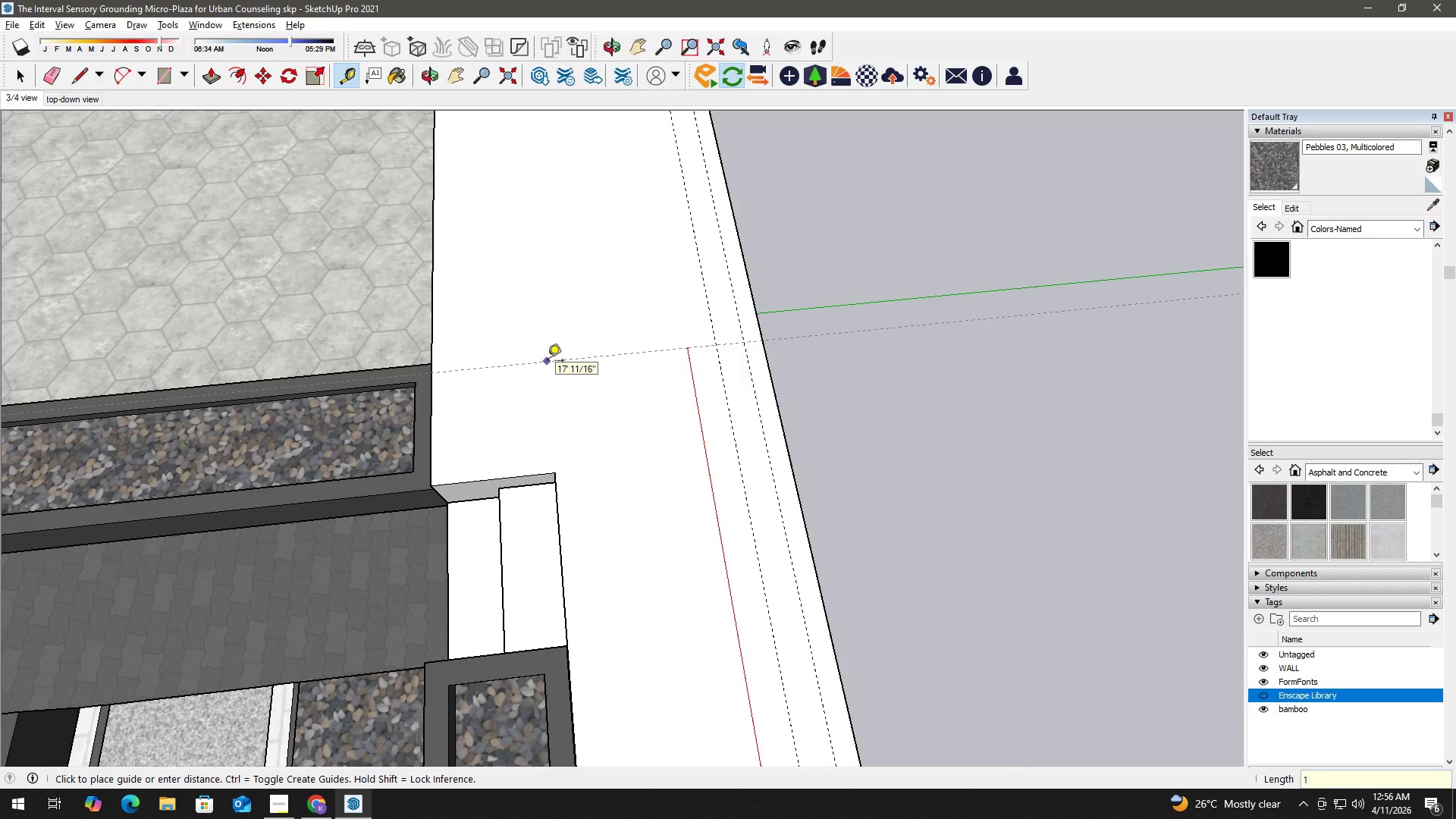 
key(Numpad8)
 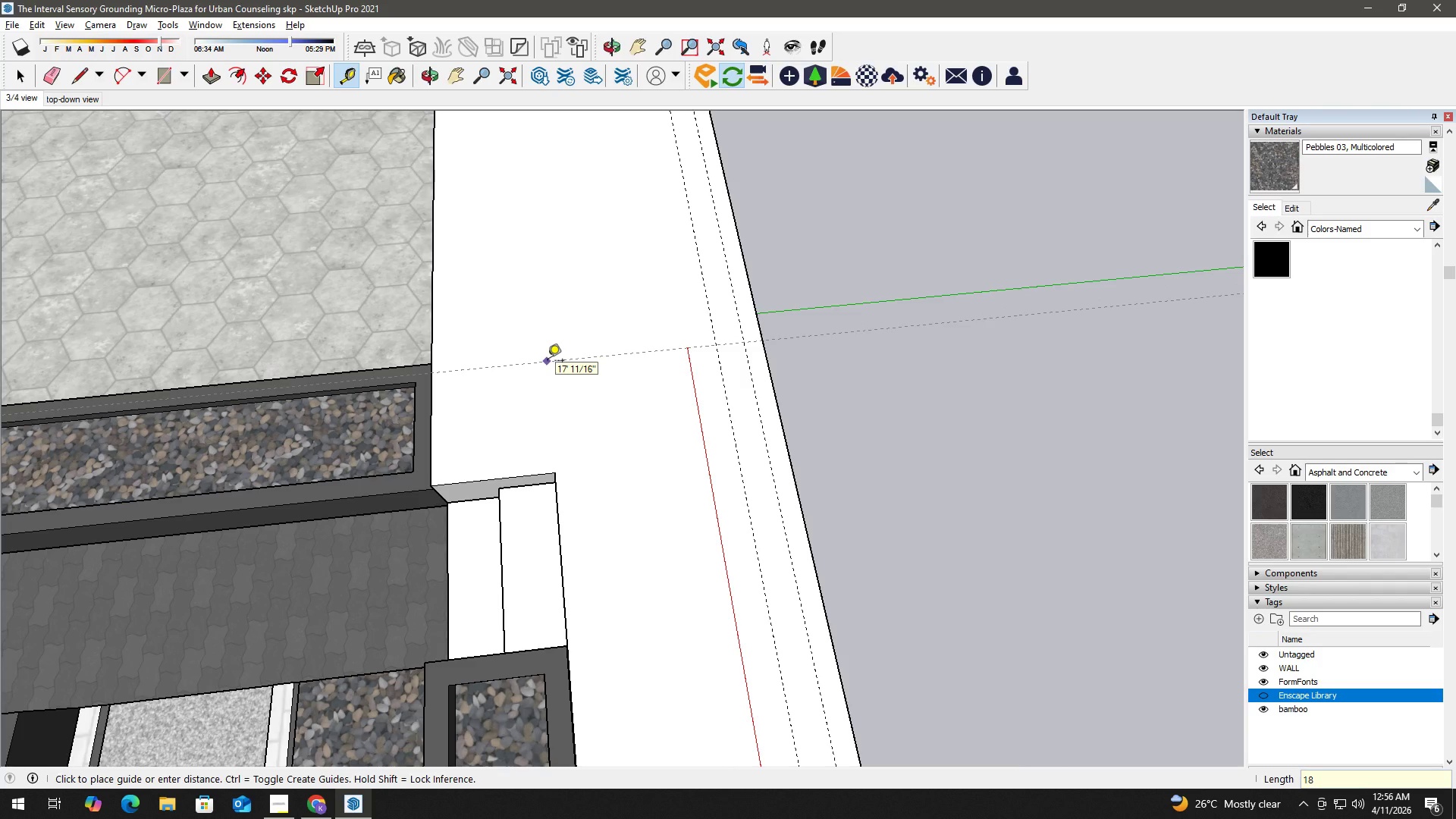 
key(Quote)
 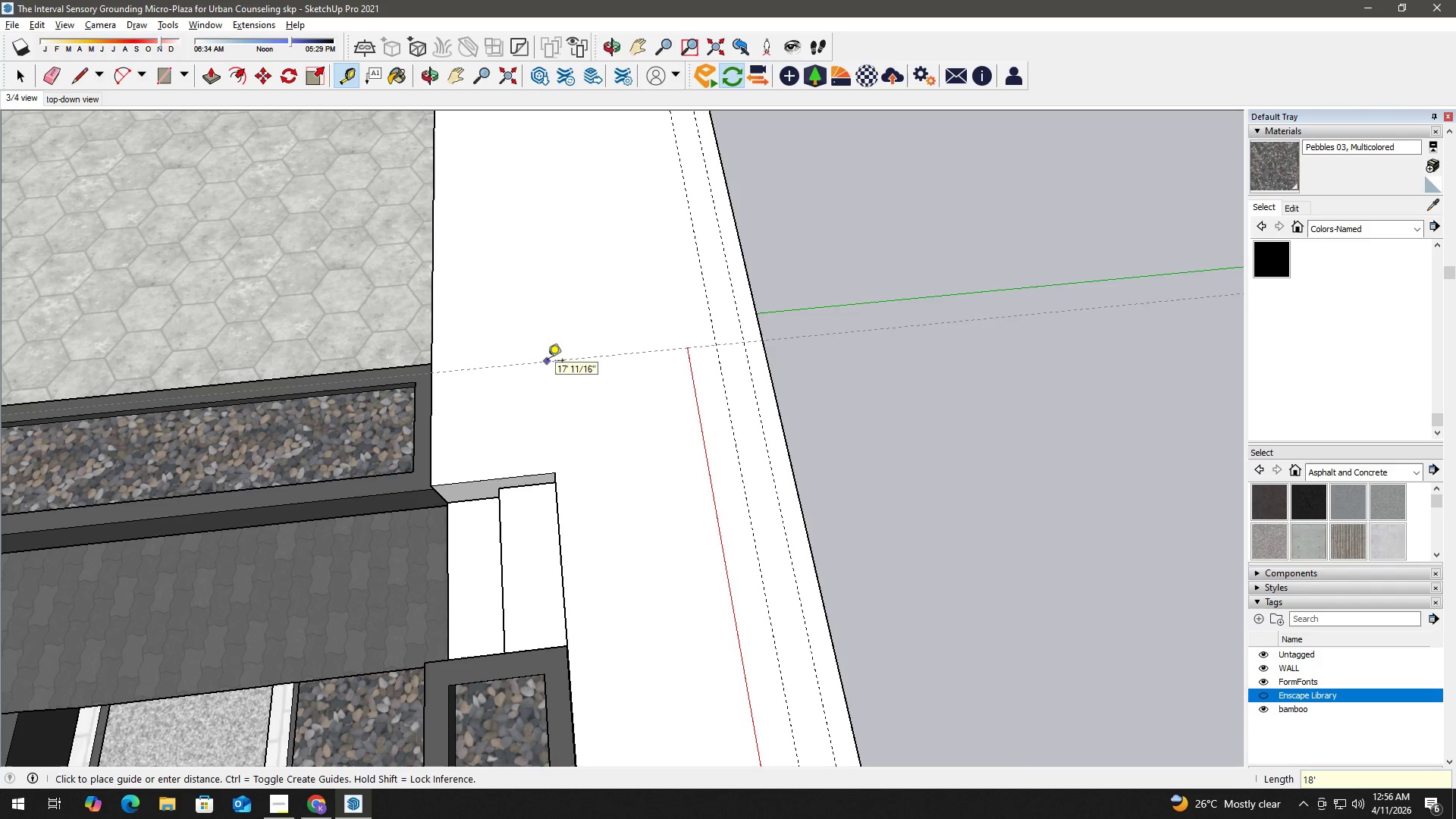 
key(Enter)
 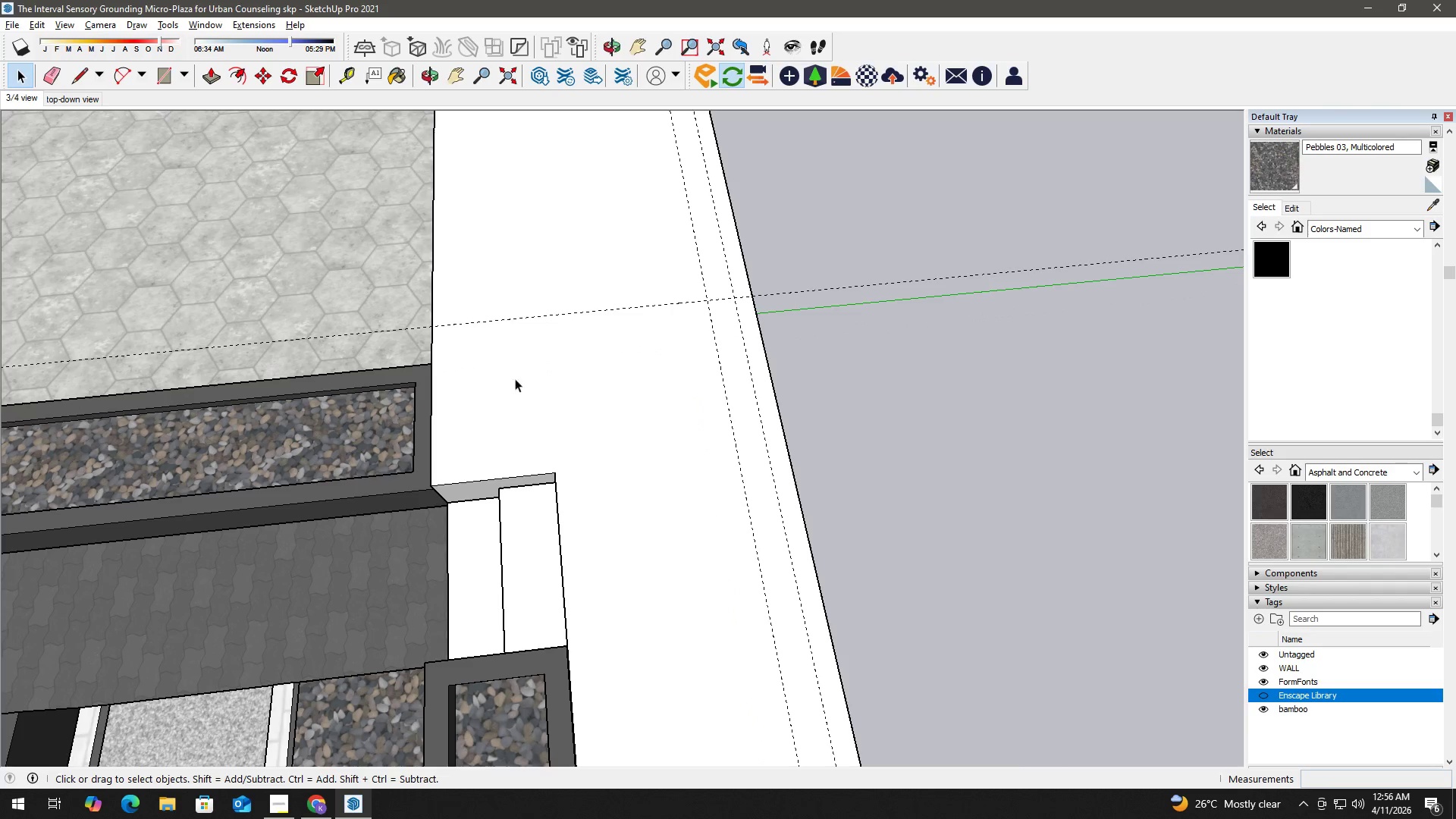 
key(R)
 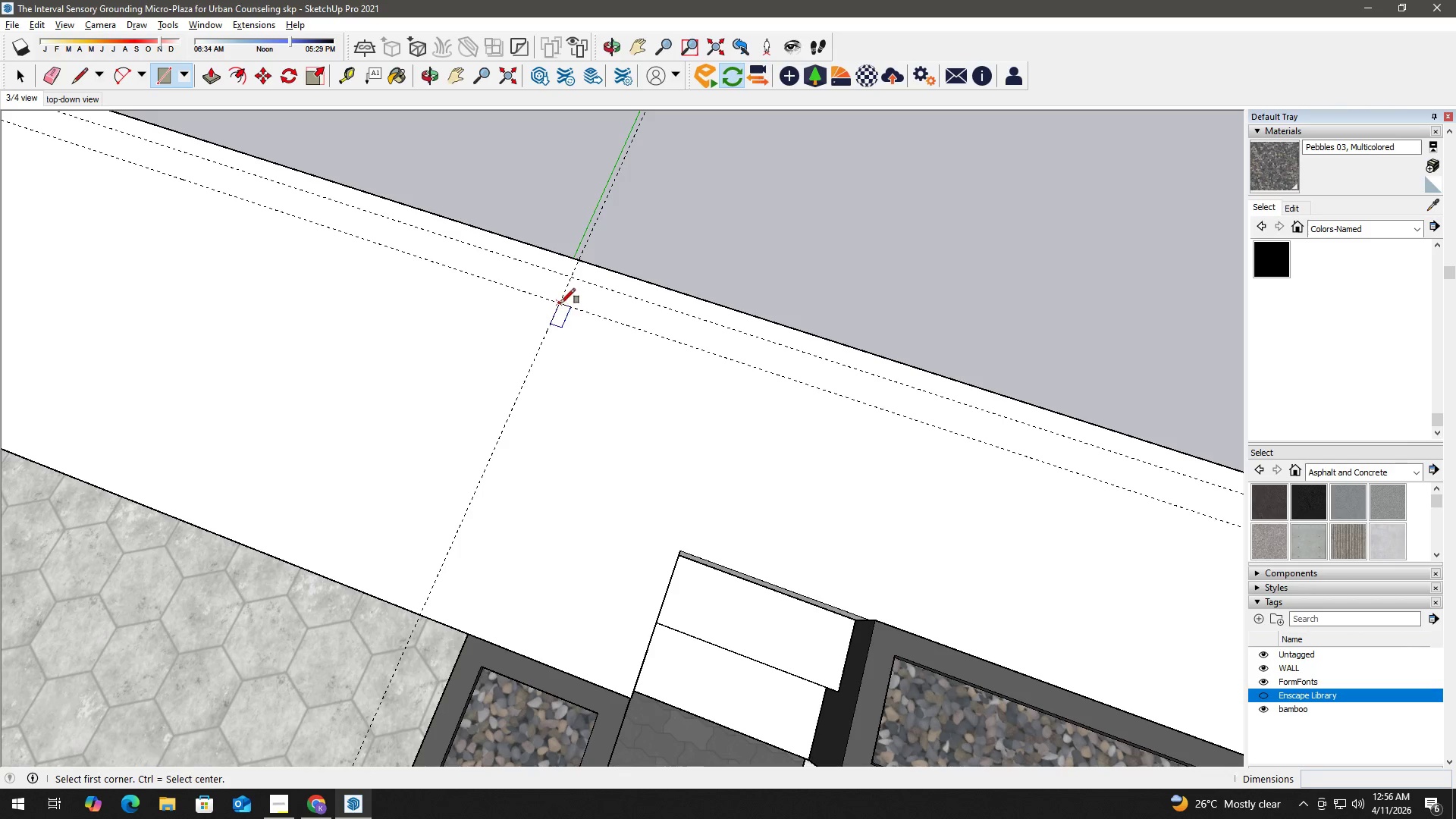 
scroll: coordinate [550, 337], scroll_direction: up, amount: 1.0
 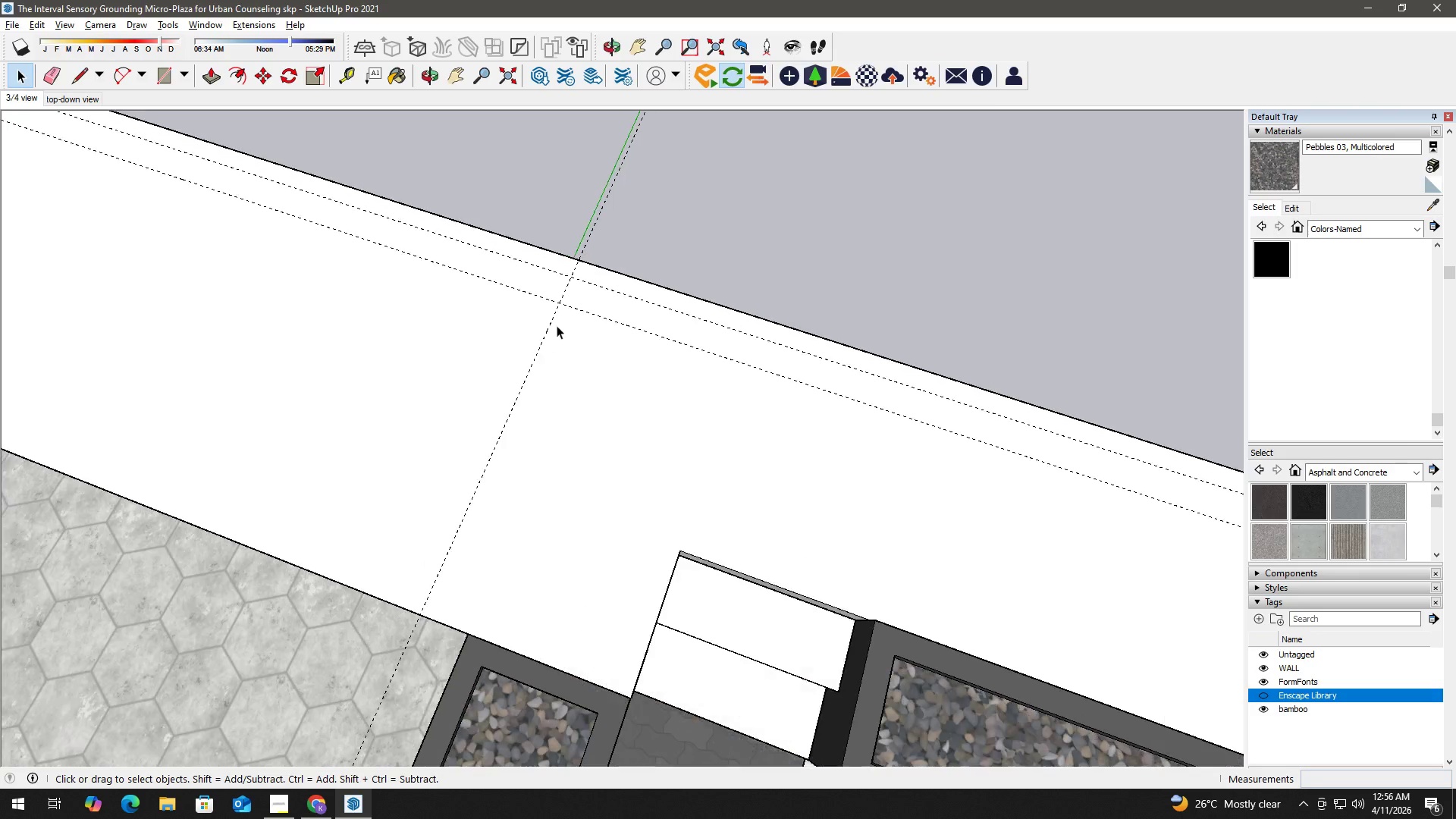 
left_click_drag(start_coordinate=[560, 303], to_coordinate=[567, 303])
 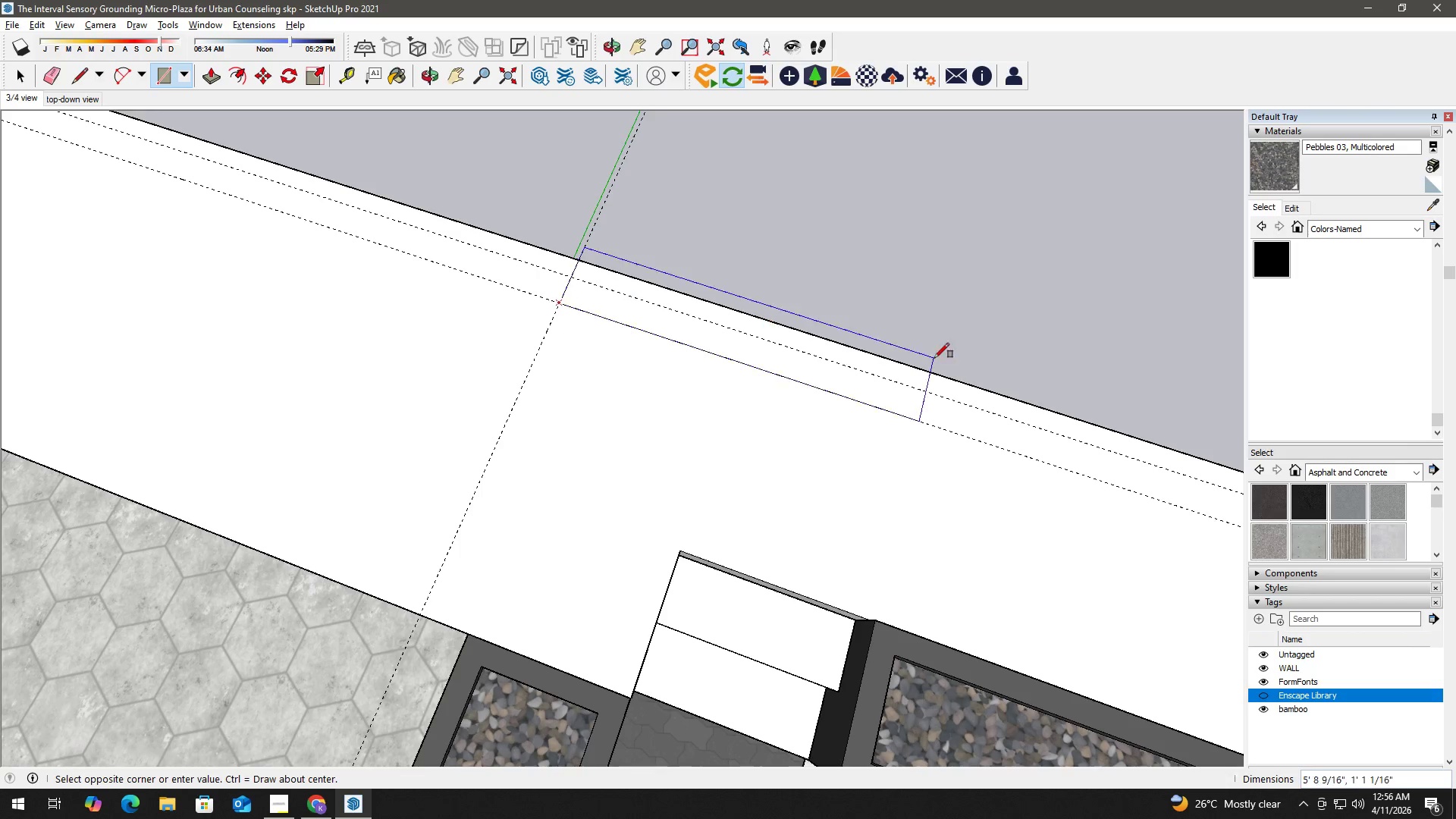 
hold_key(key=ShiftLeft, duration=0.77)
 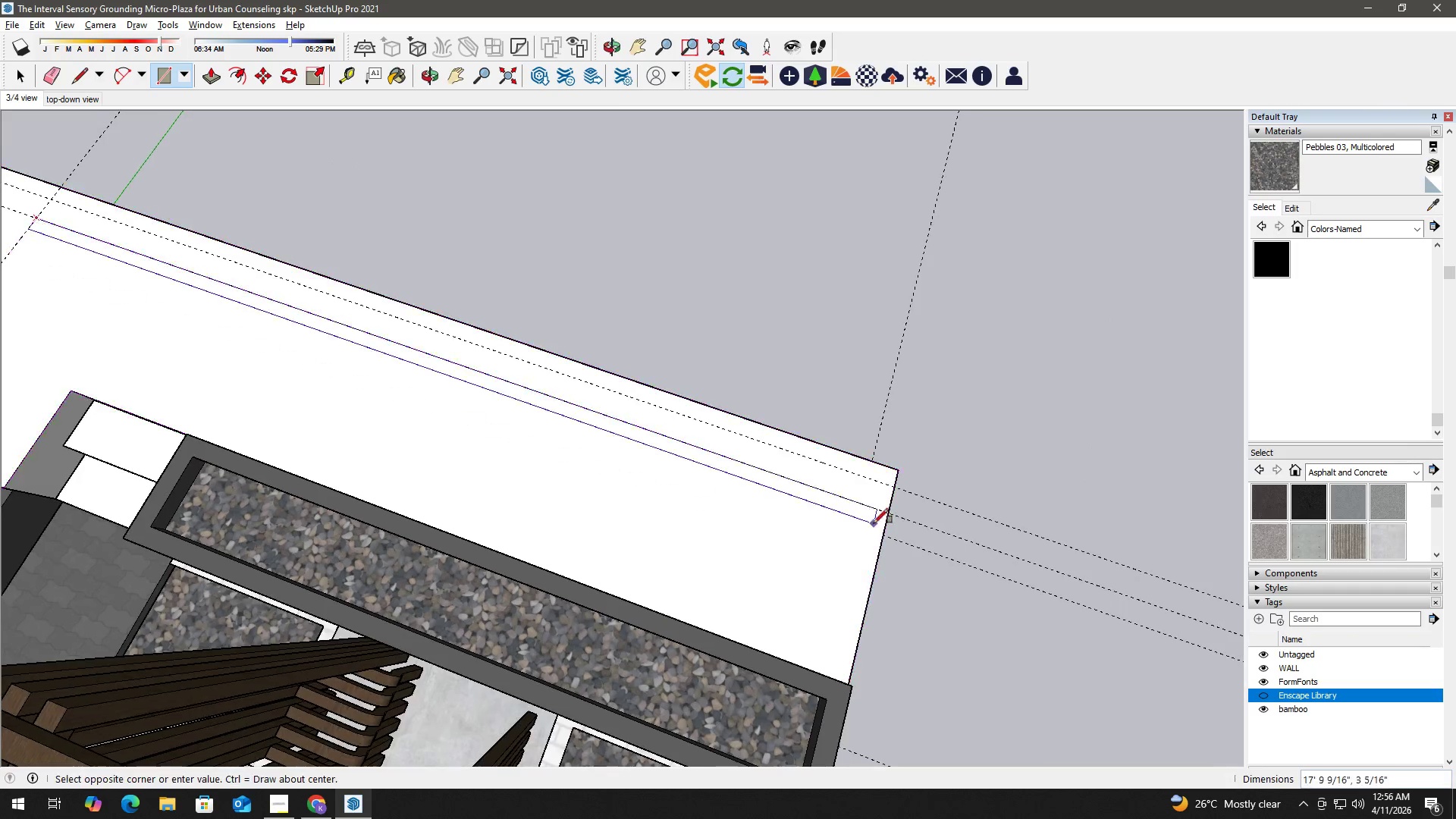 
scroll: coordinate [976, 359], scroll_direction: down, amount: 3.0
 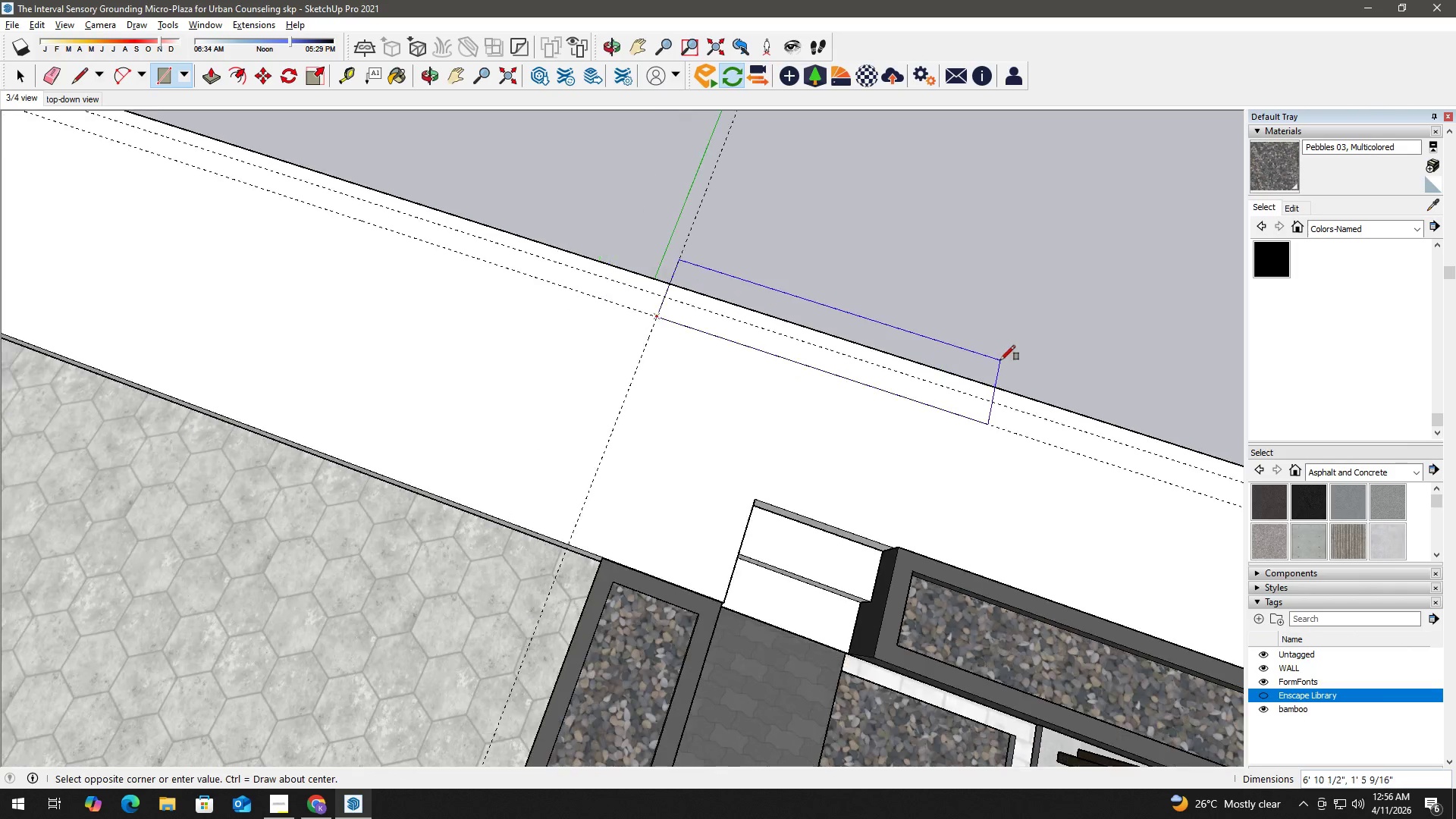 
scroll: coordinate [871, 516], scroll_direction: up, amount: 2.0
 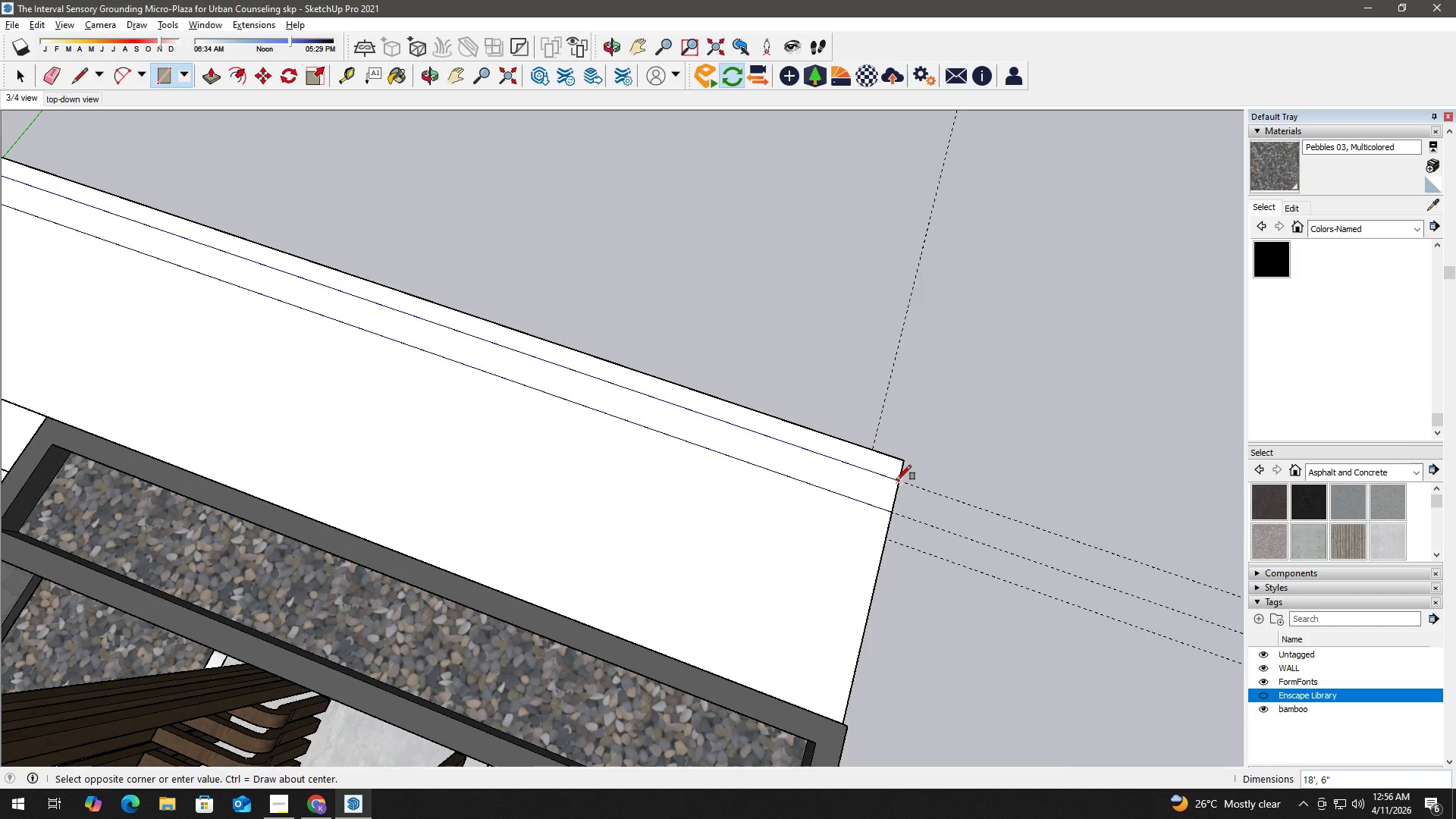 
left_click([896, 480])
 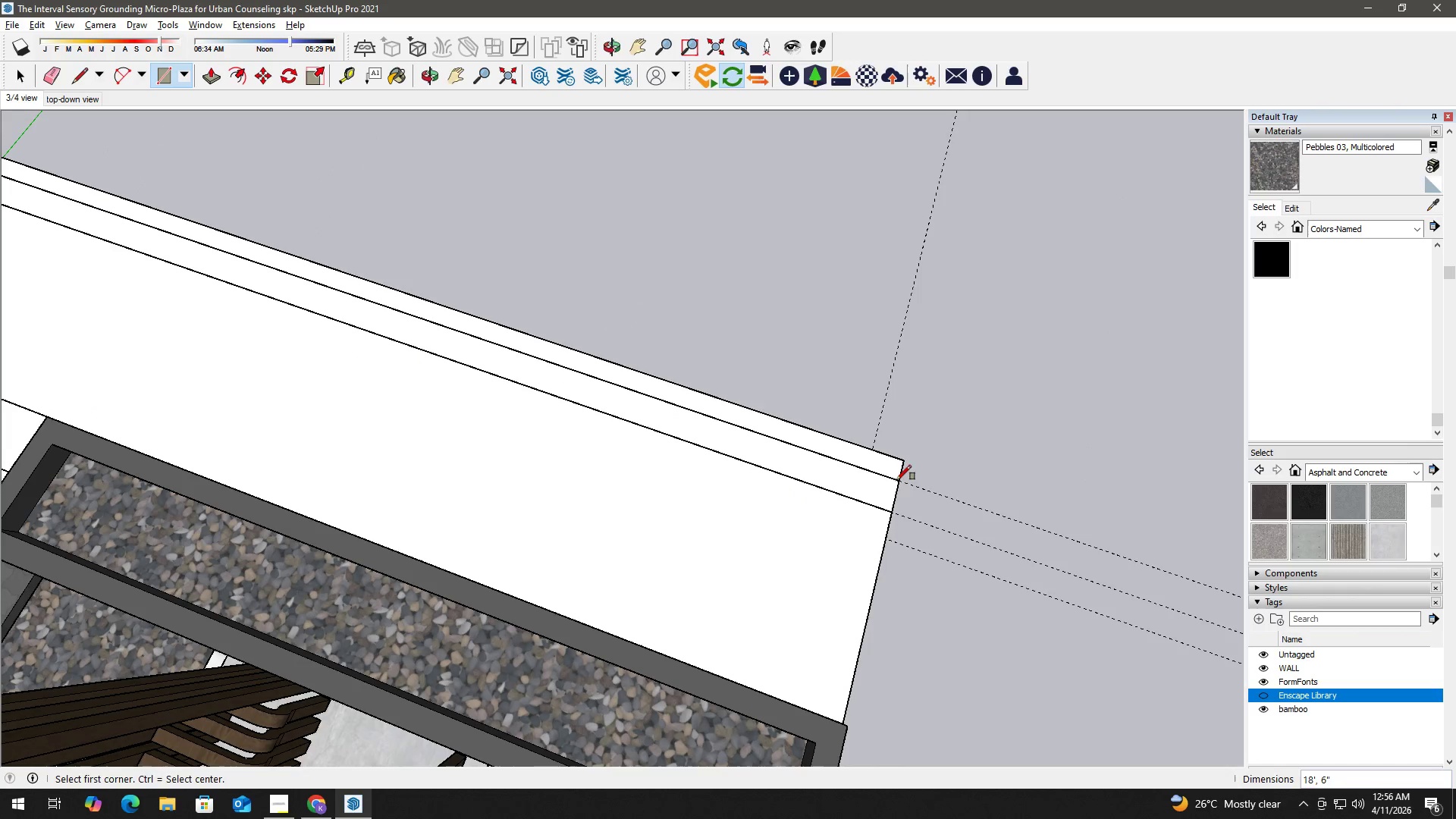 
key(Space)
 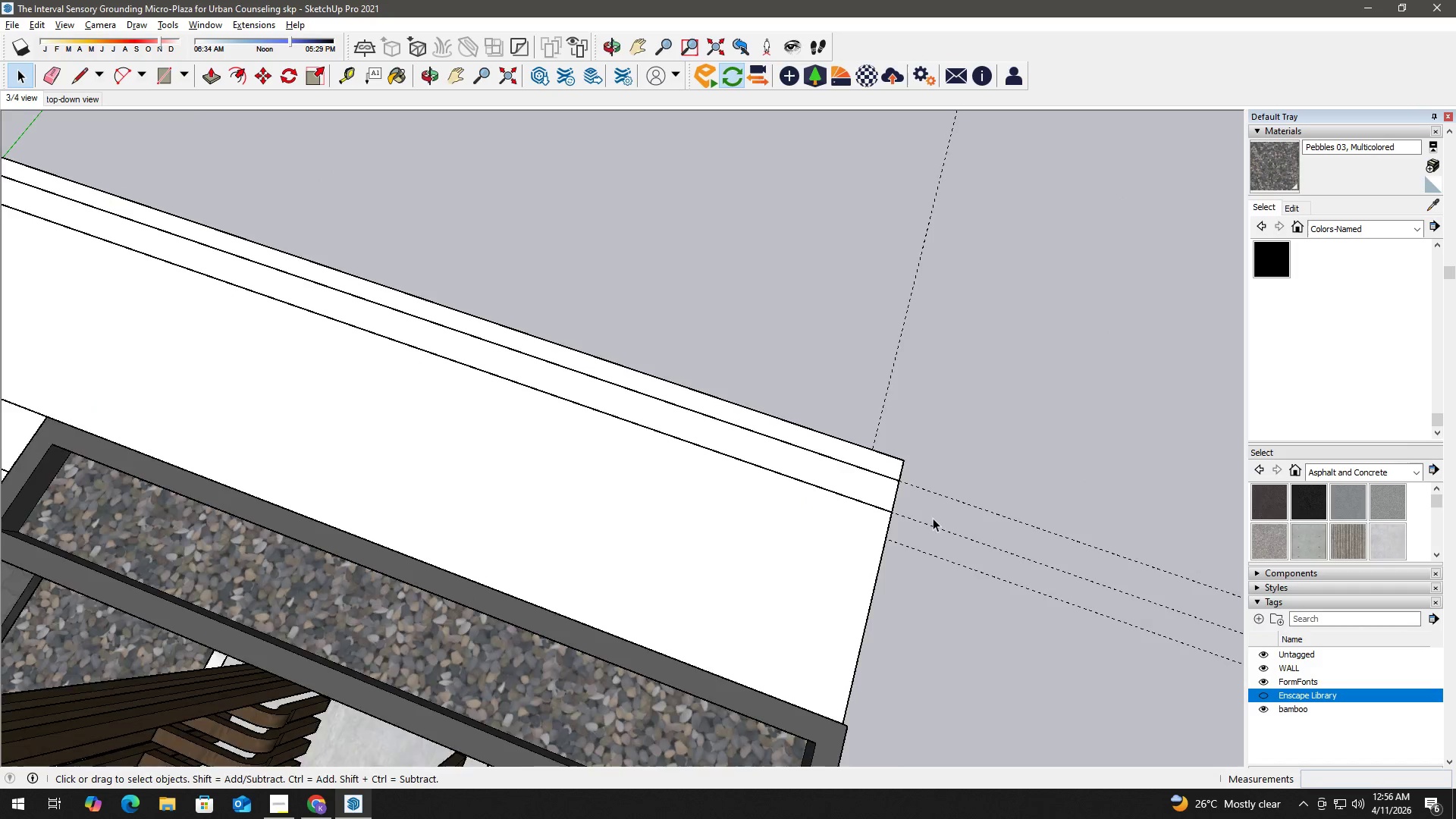 
key(E)
 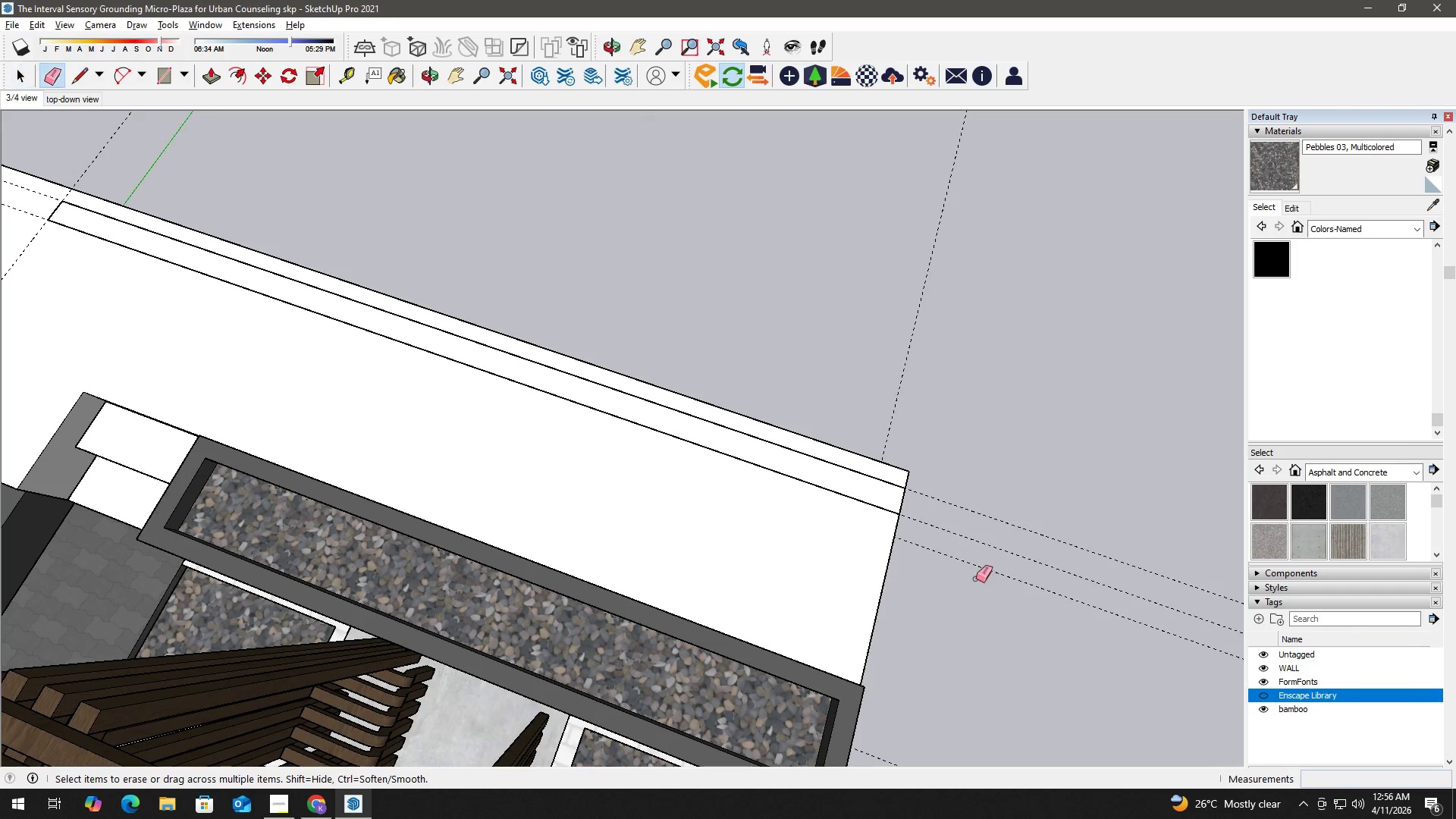 
left_click_drag(start_coordinate=[976, 578], to_coordinate=[977, 498])
 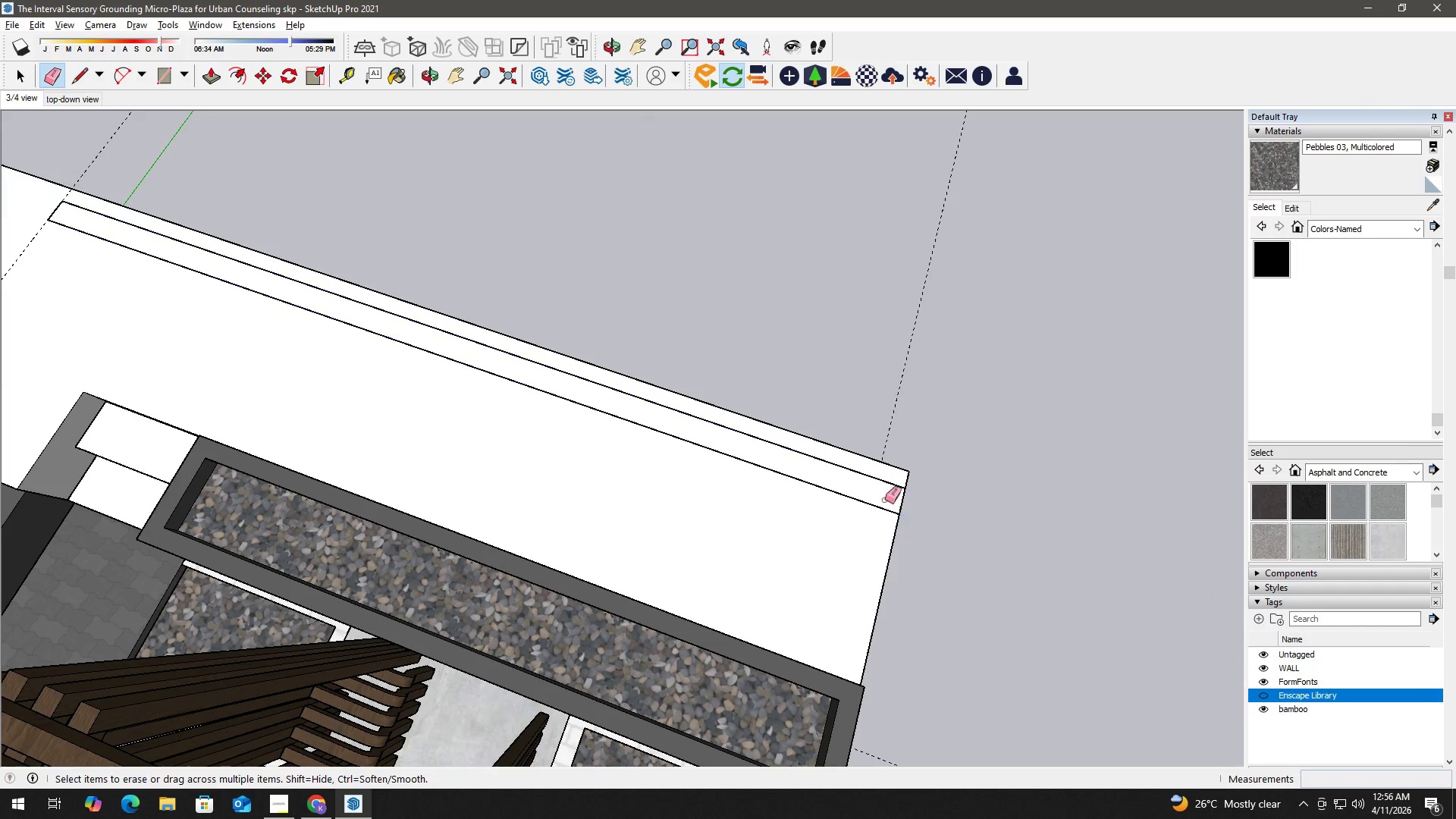 
scroll: coordinate [935, 526], scroll_direction: down, amount: 2.0
 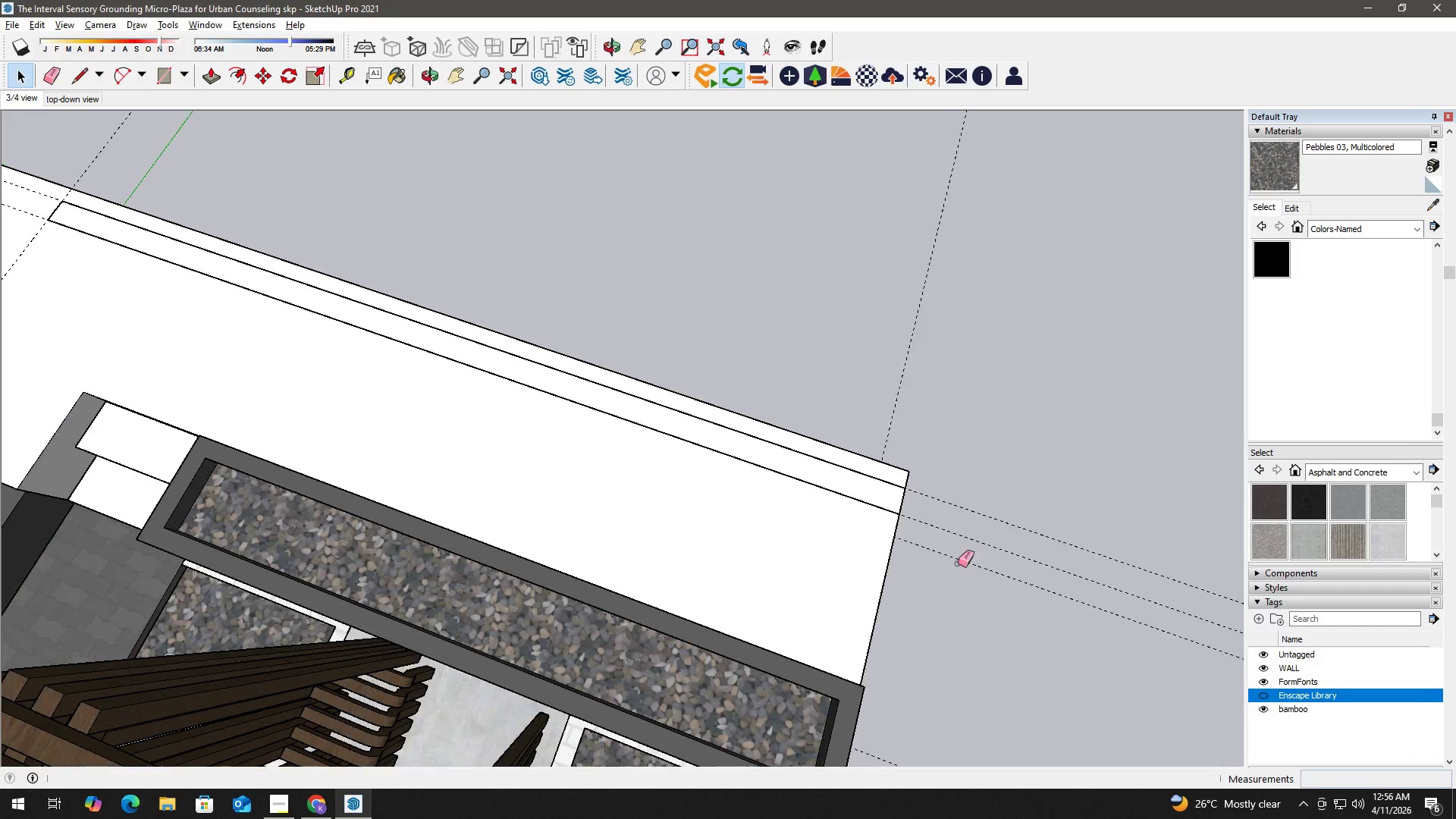 
key(Space)
 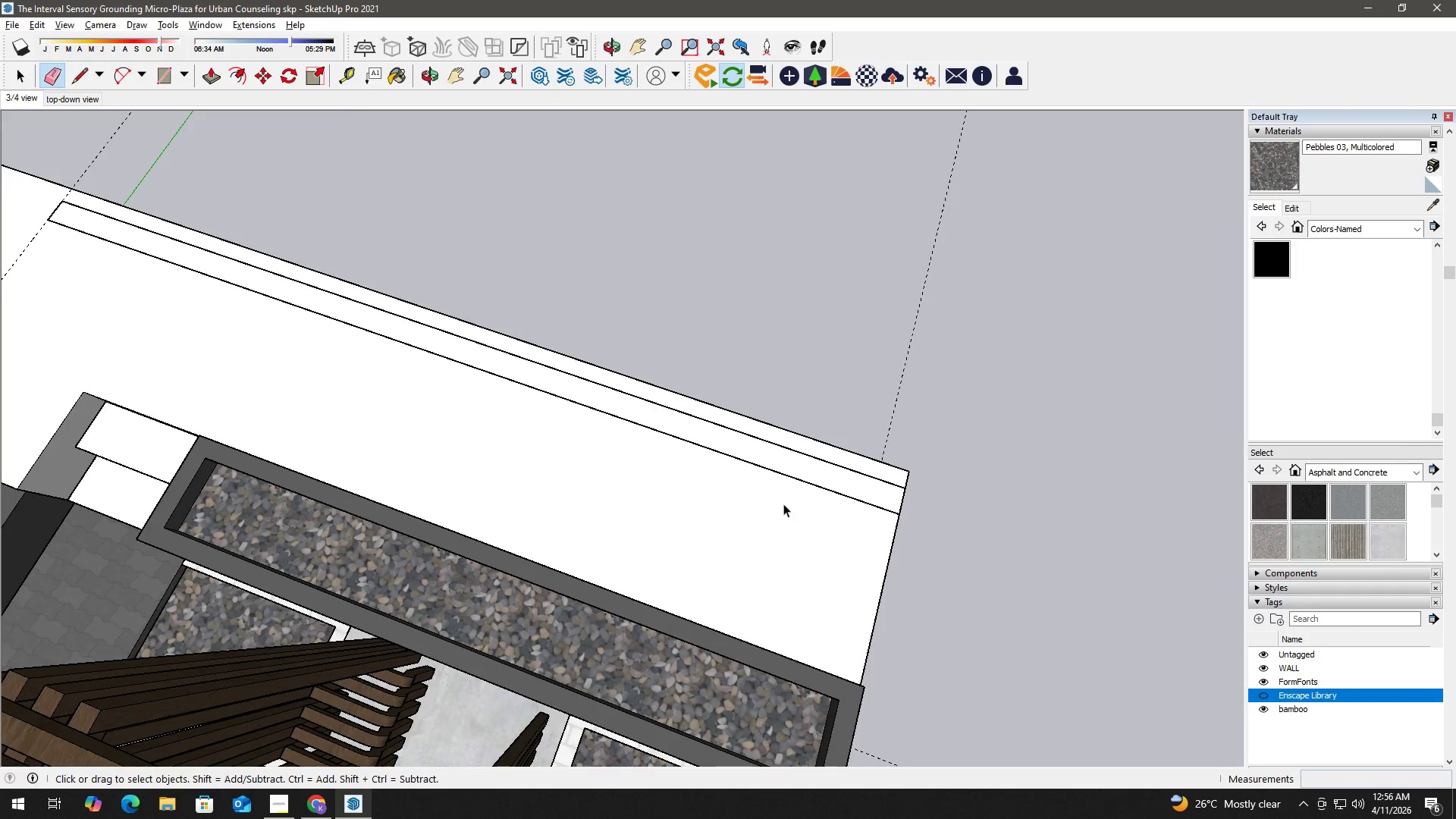 
scroll: coordinate [776, 507], scroll_direction: down, amount: 4.0
 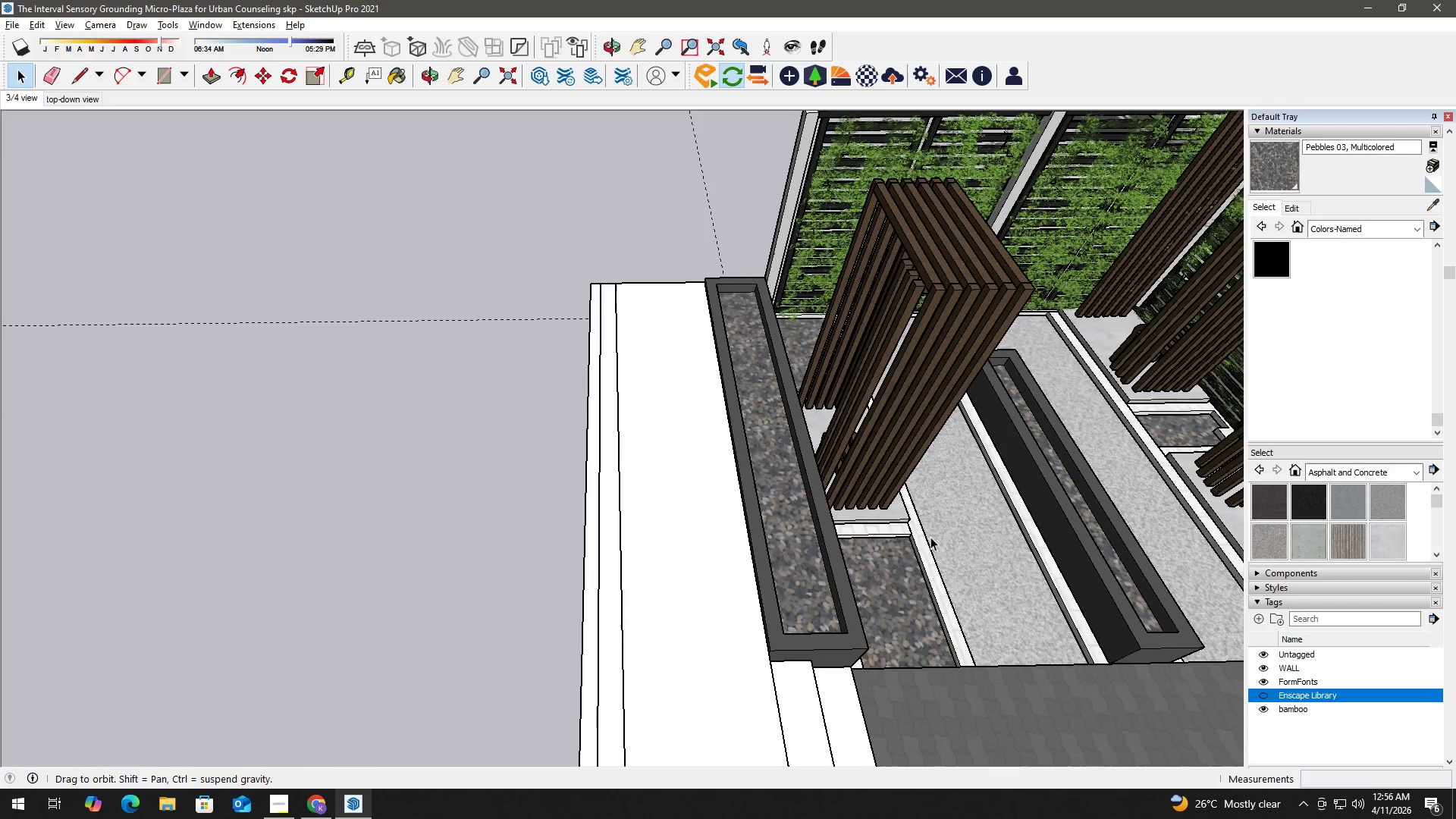 
key(H)
 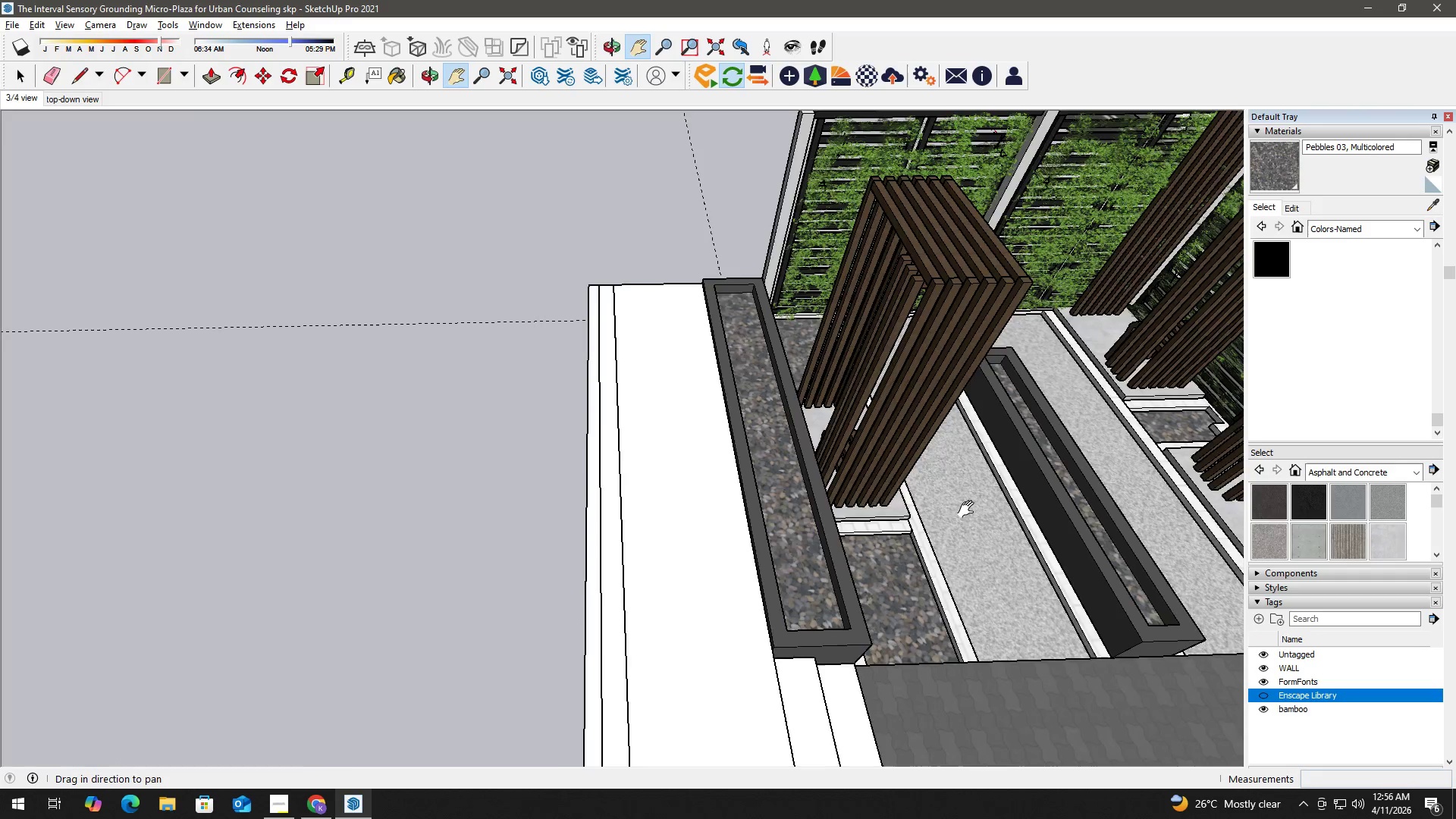 
left_click_drag(start_coordinate=[964, 508], to_coordinate=[794, 485])
 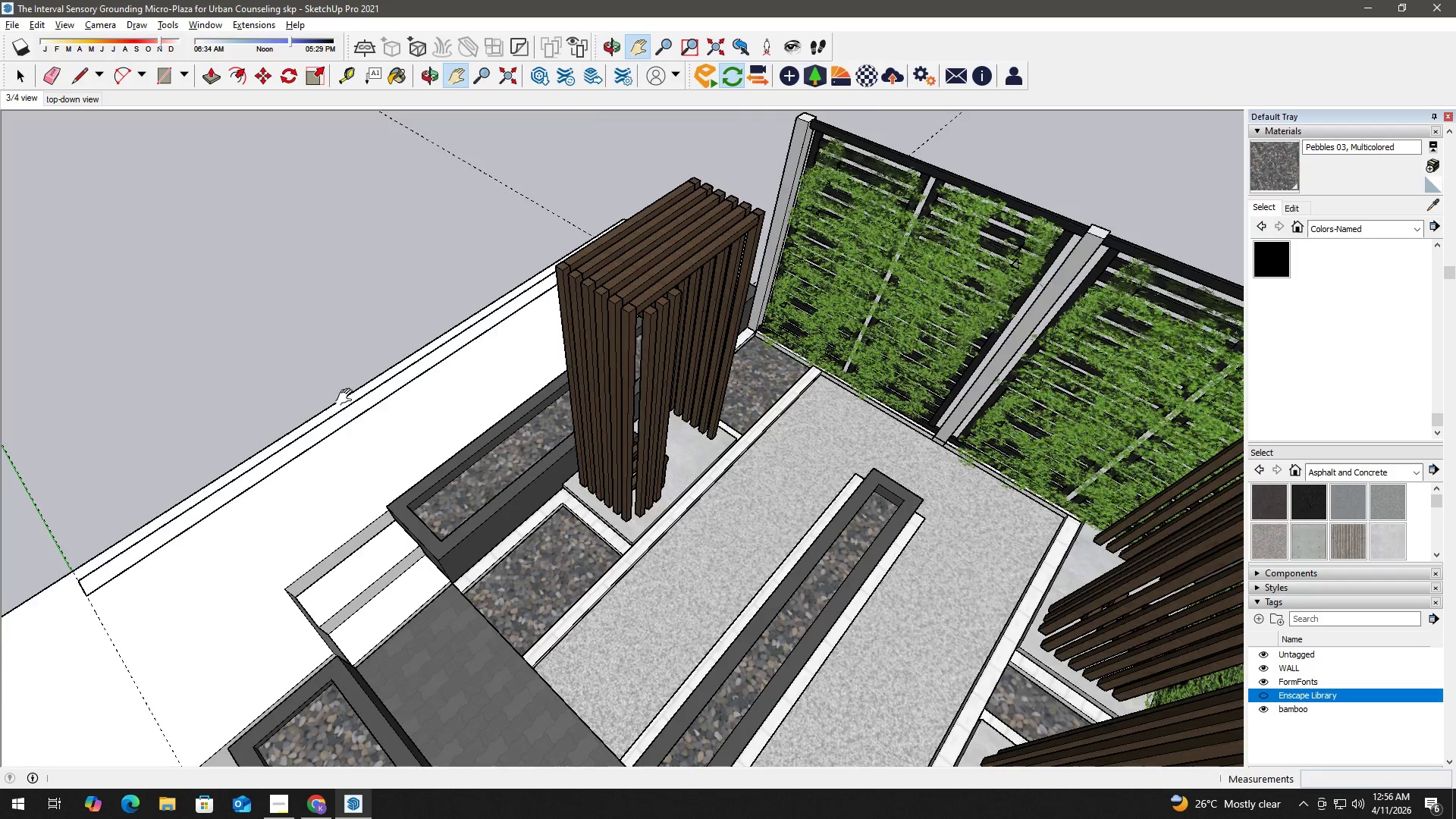 
scroll: coordinate [356, 360], scroll_direction: up, amount: 2.0
 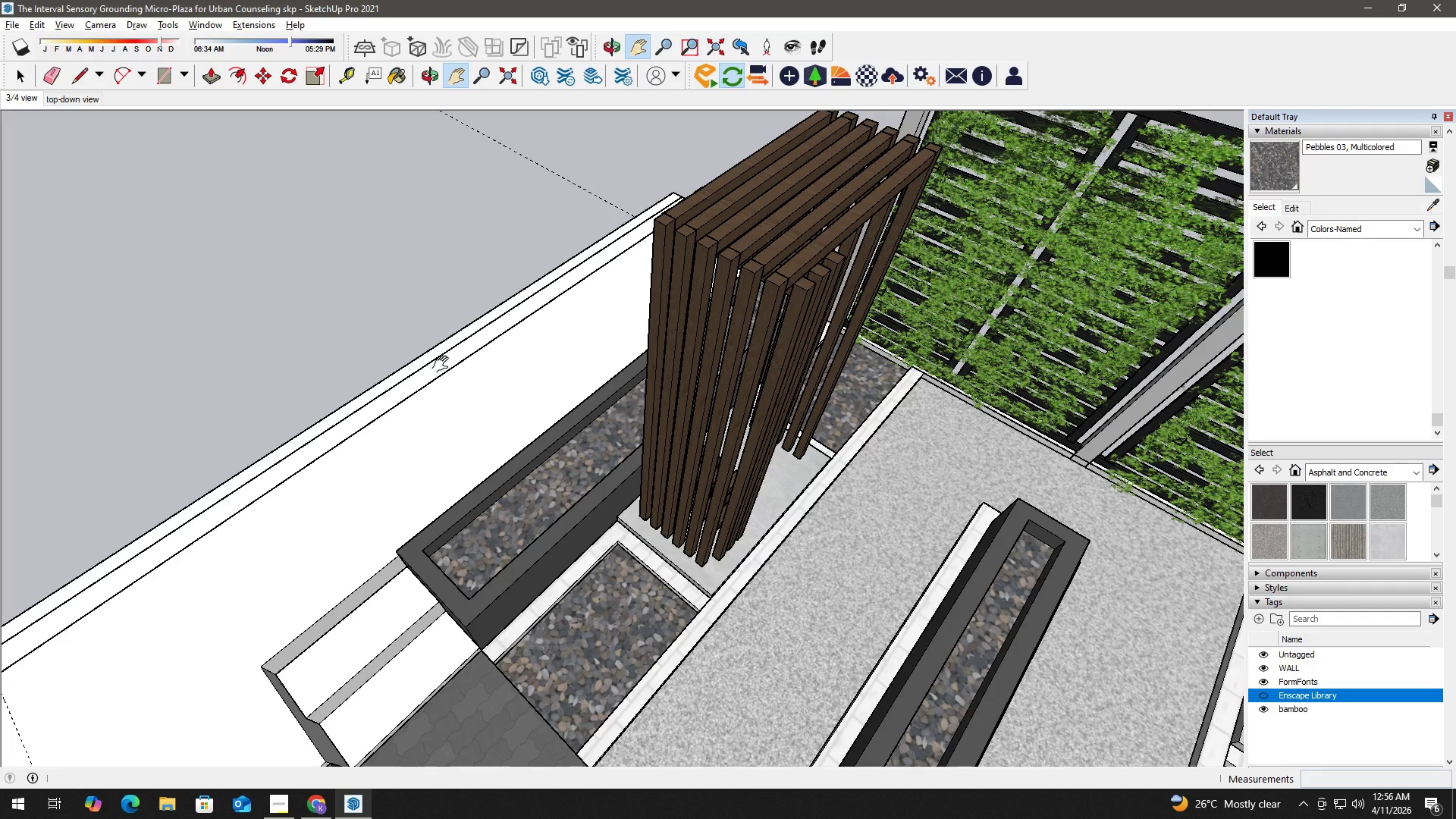 
key(P)
 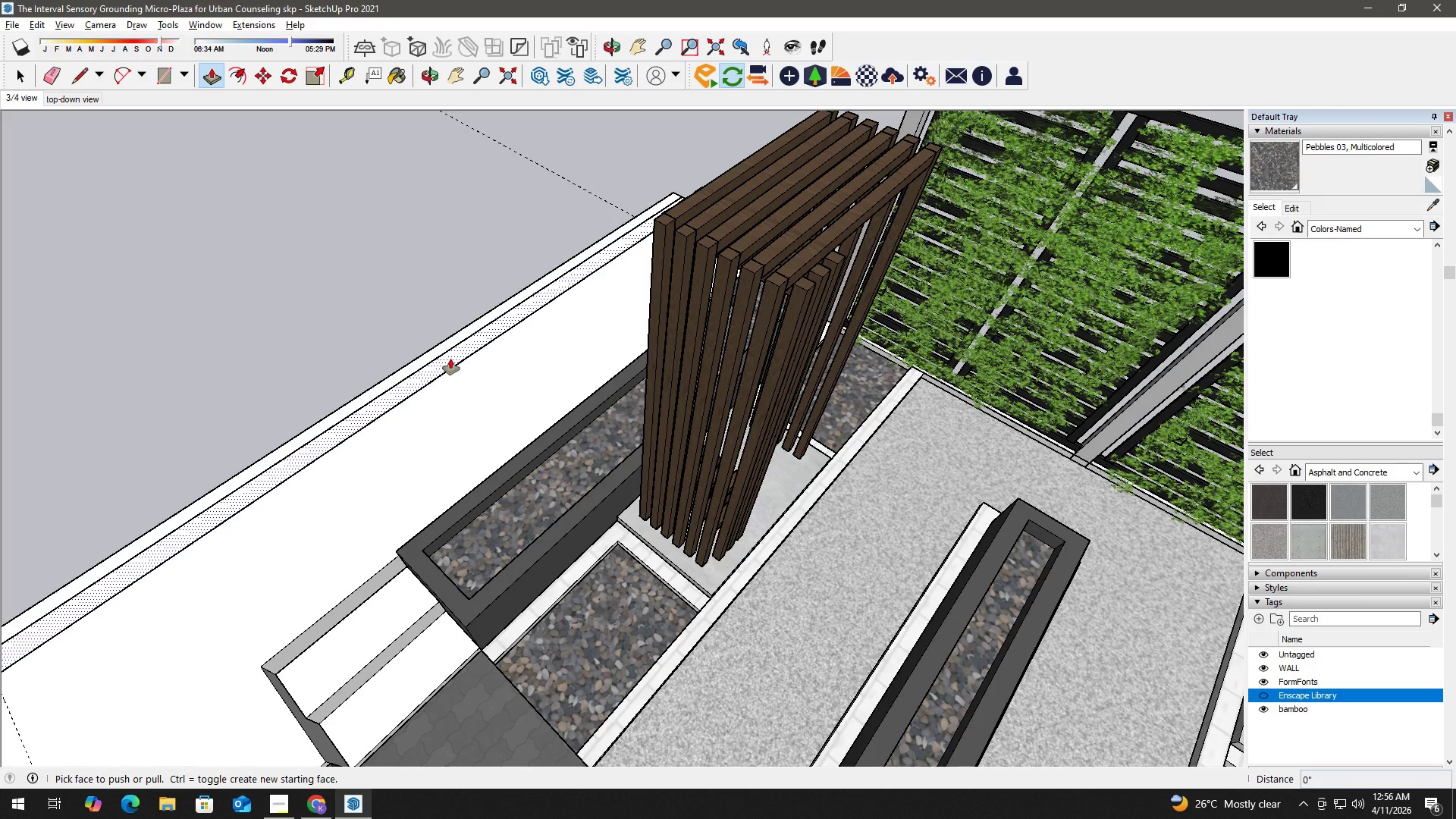 
left_click([450, 359])
 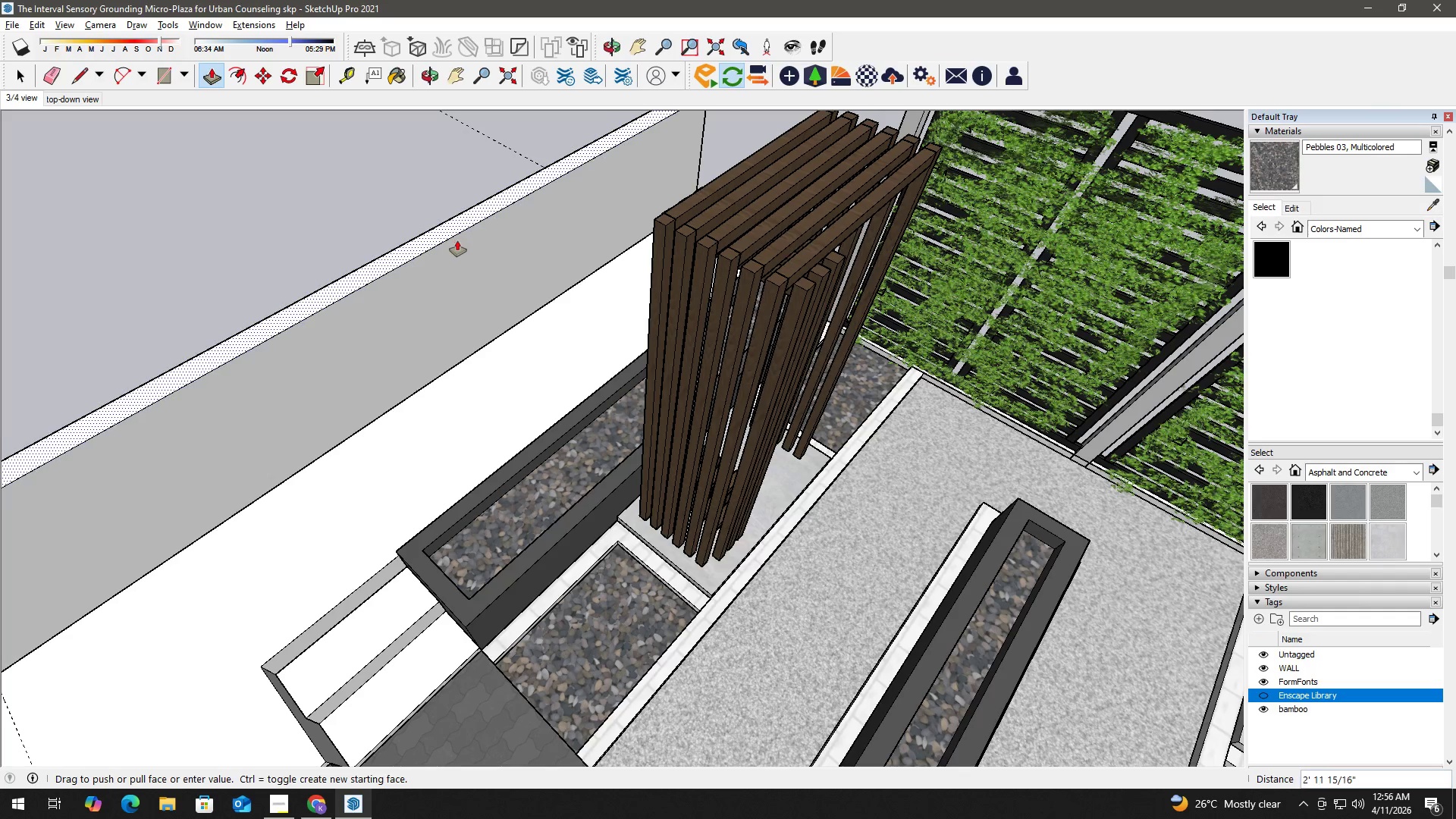 
key(Numpad8)
 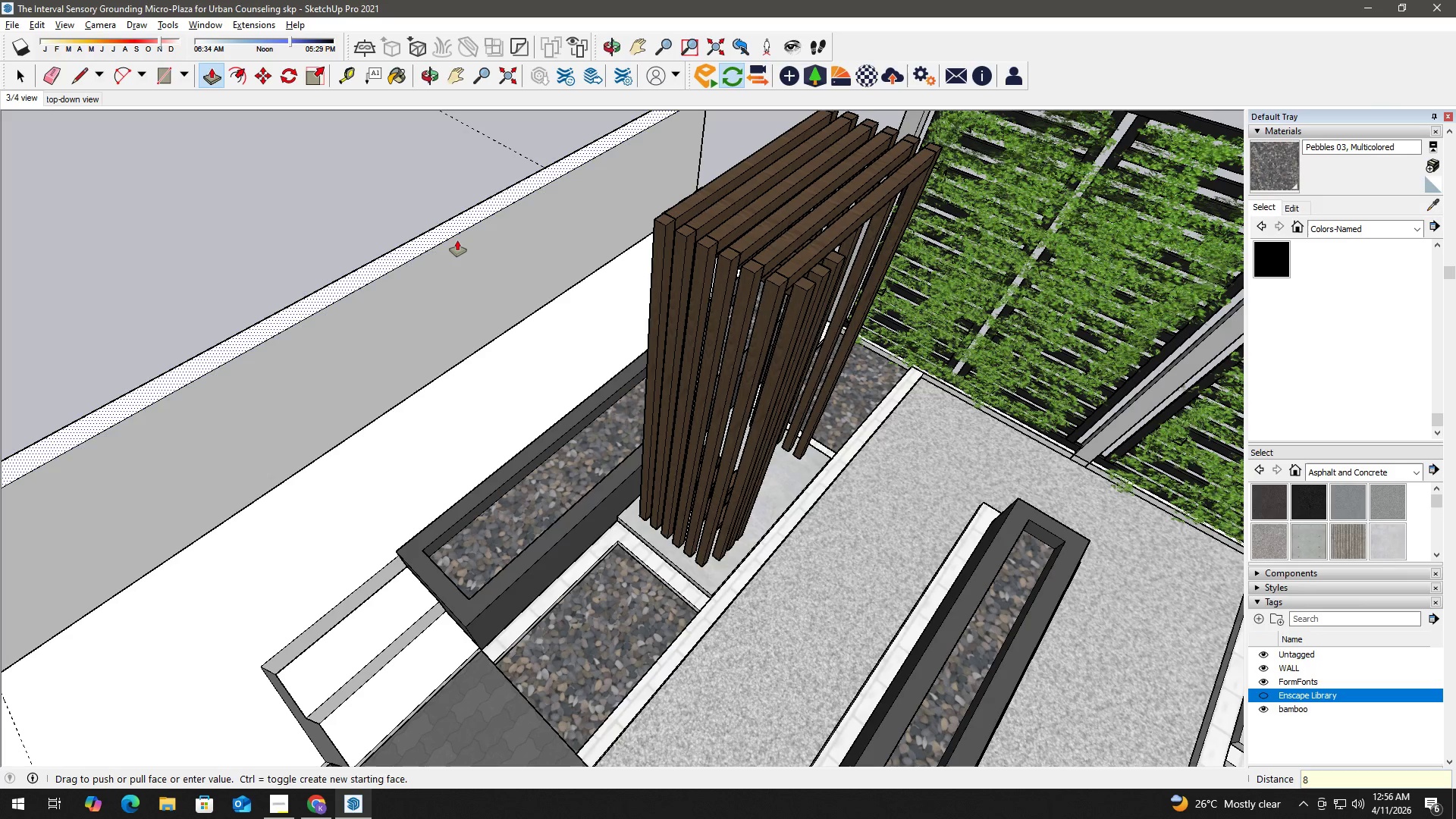 
key(Quote)
 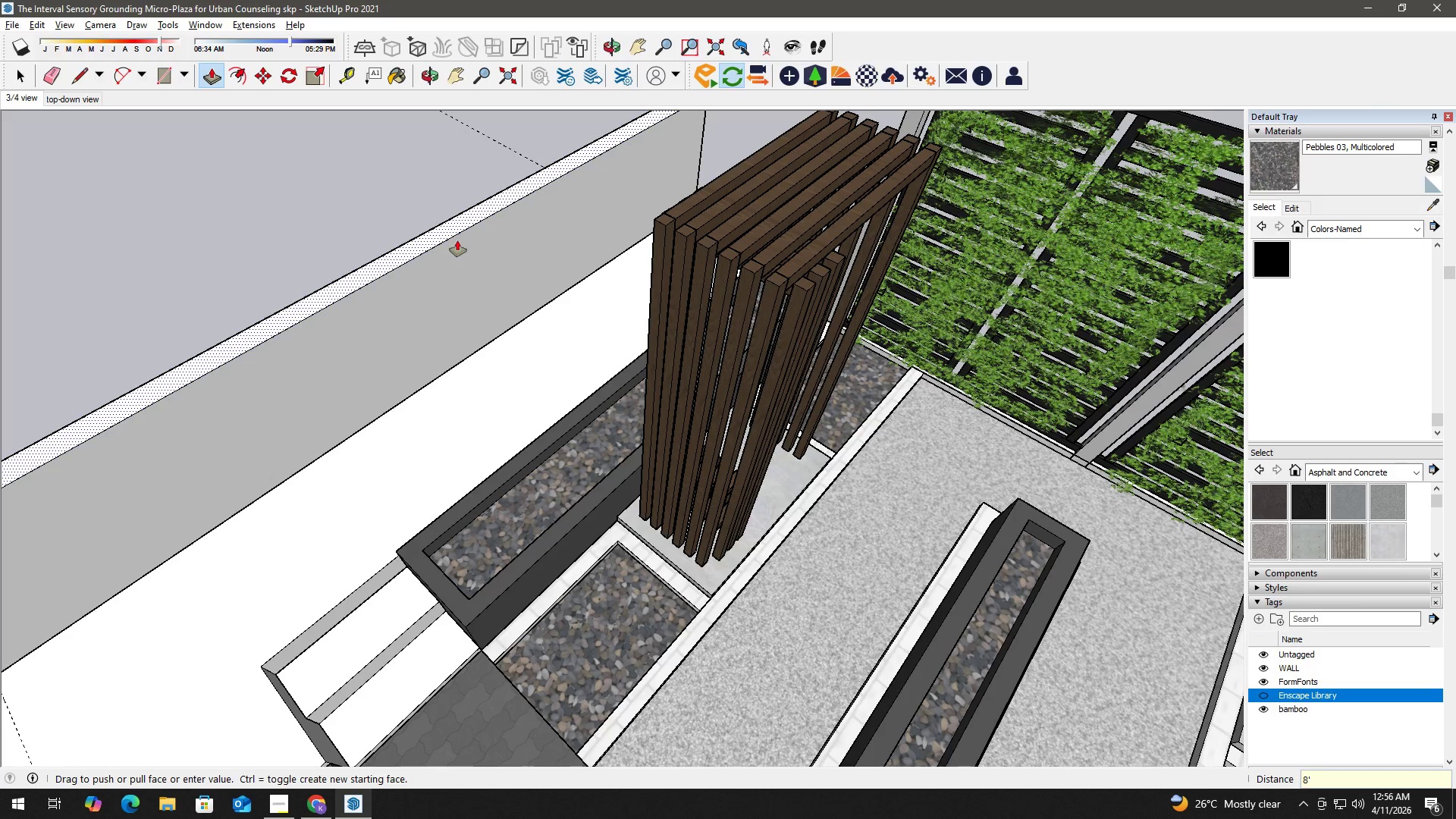 
key(Enter)
 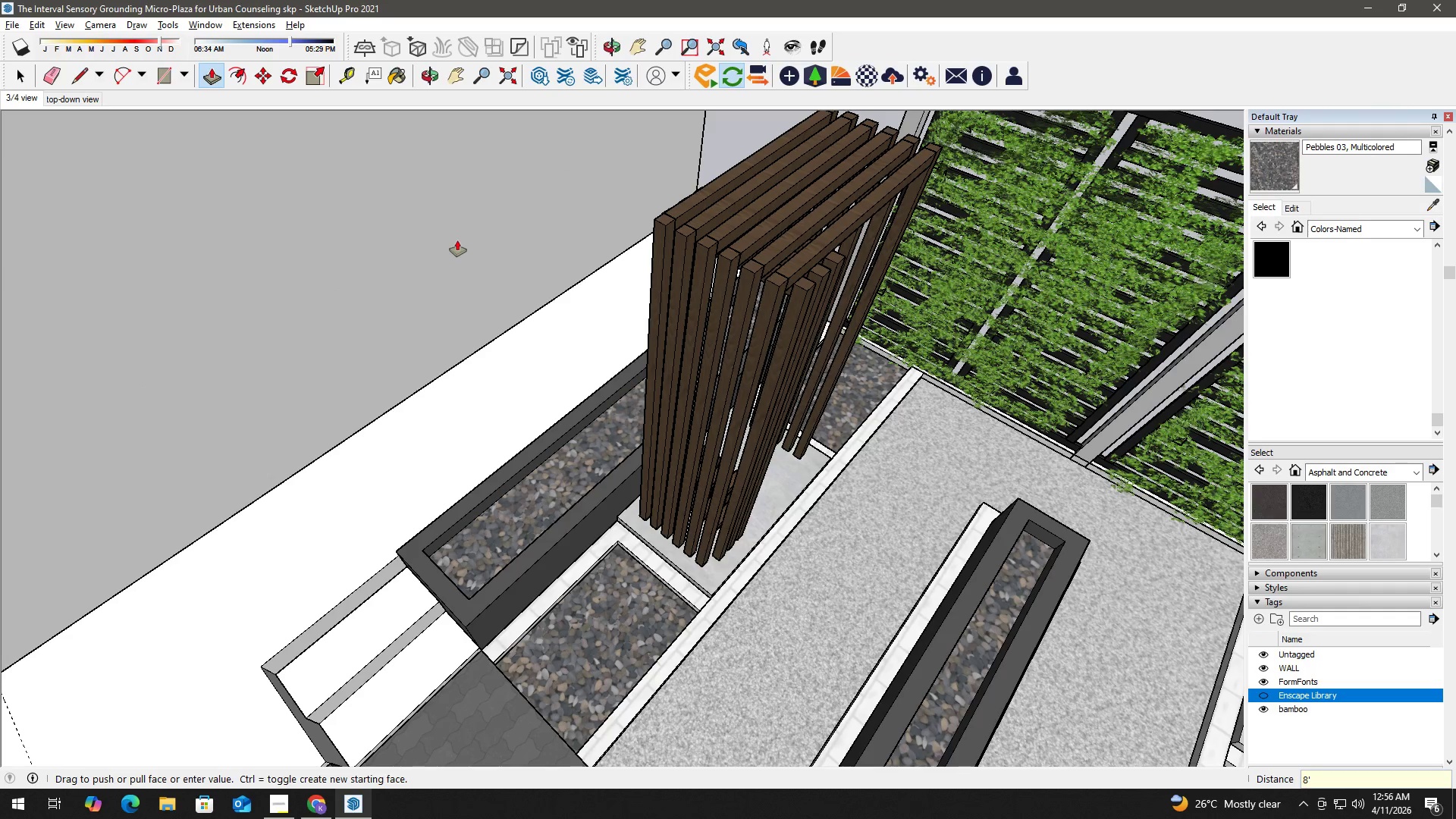 
key(Space)
 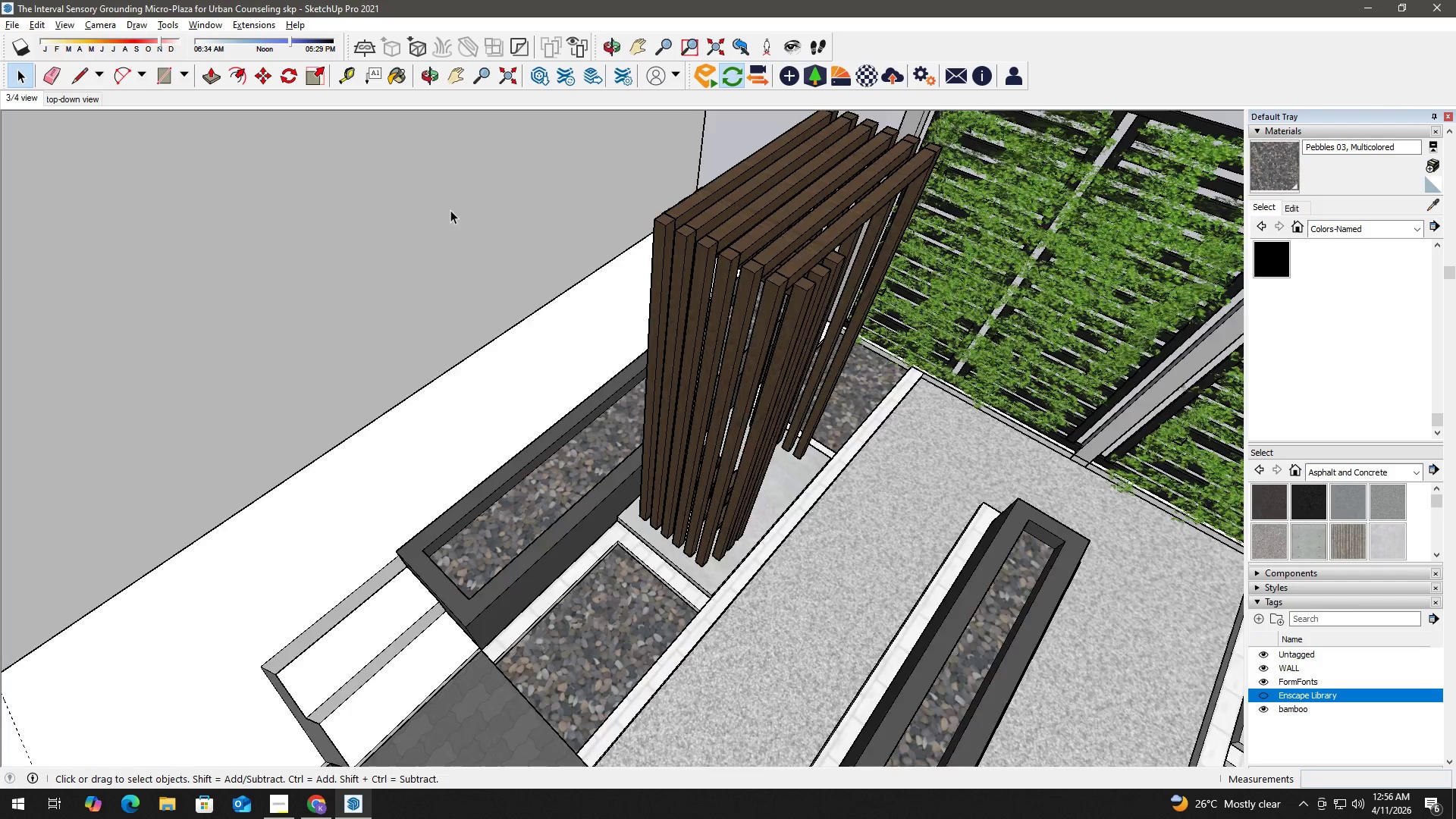 
key(H)
 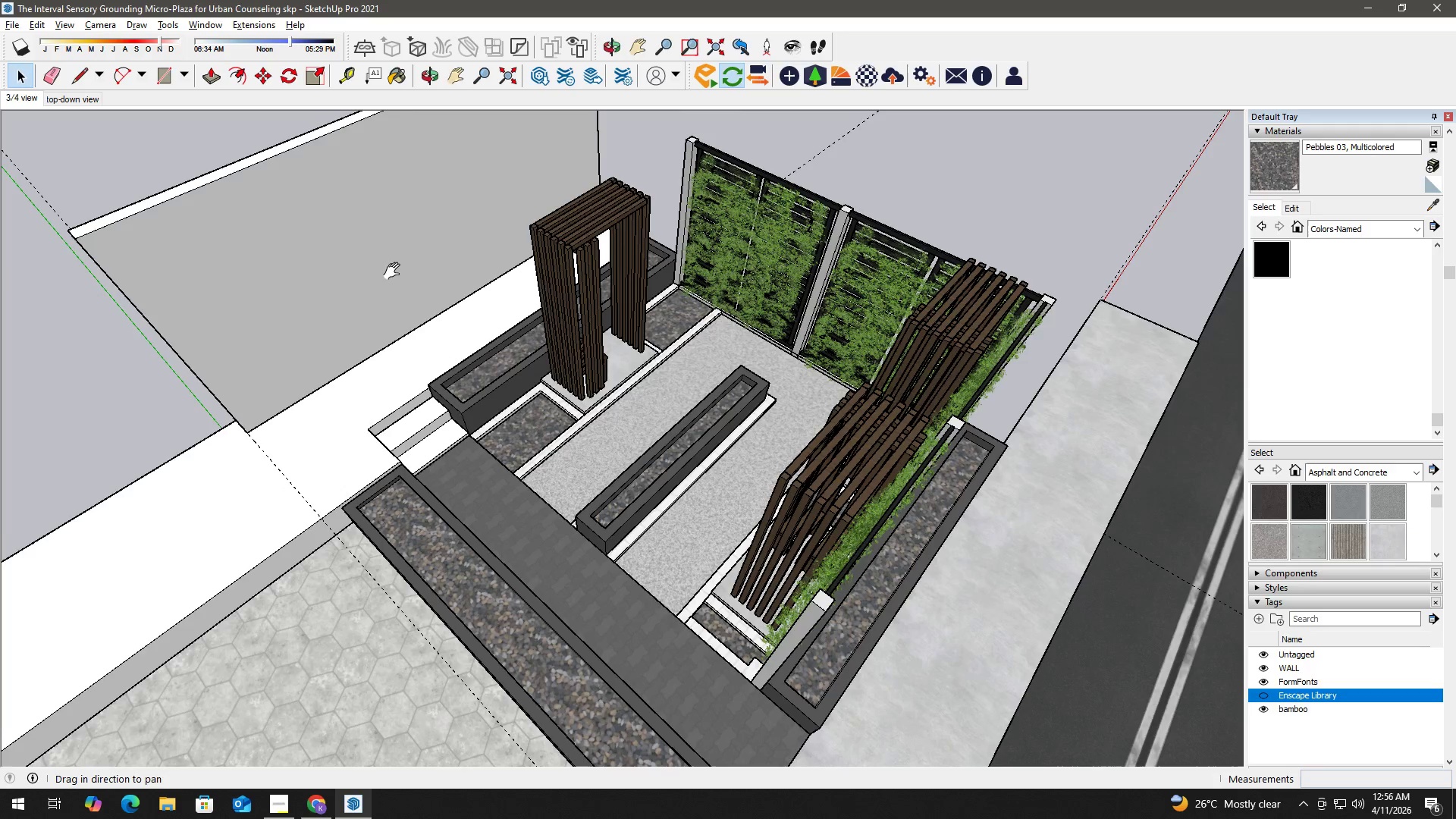 
left_click_drag(start_coordinate=[384, 271], to_coordinate=[595, 365])
 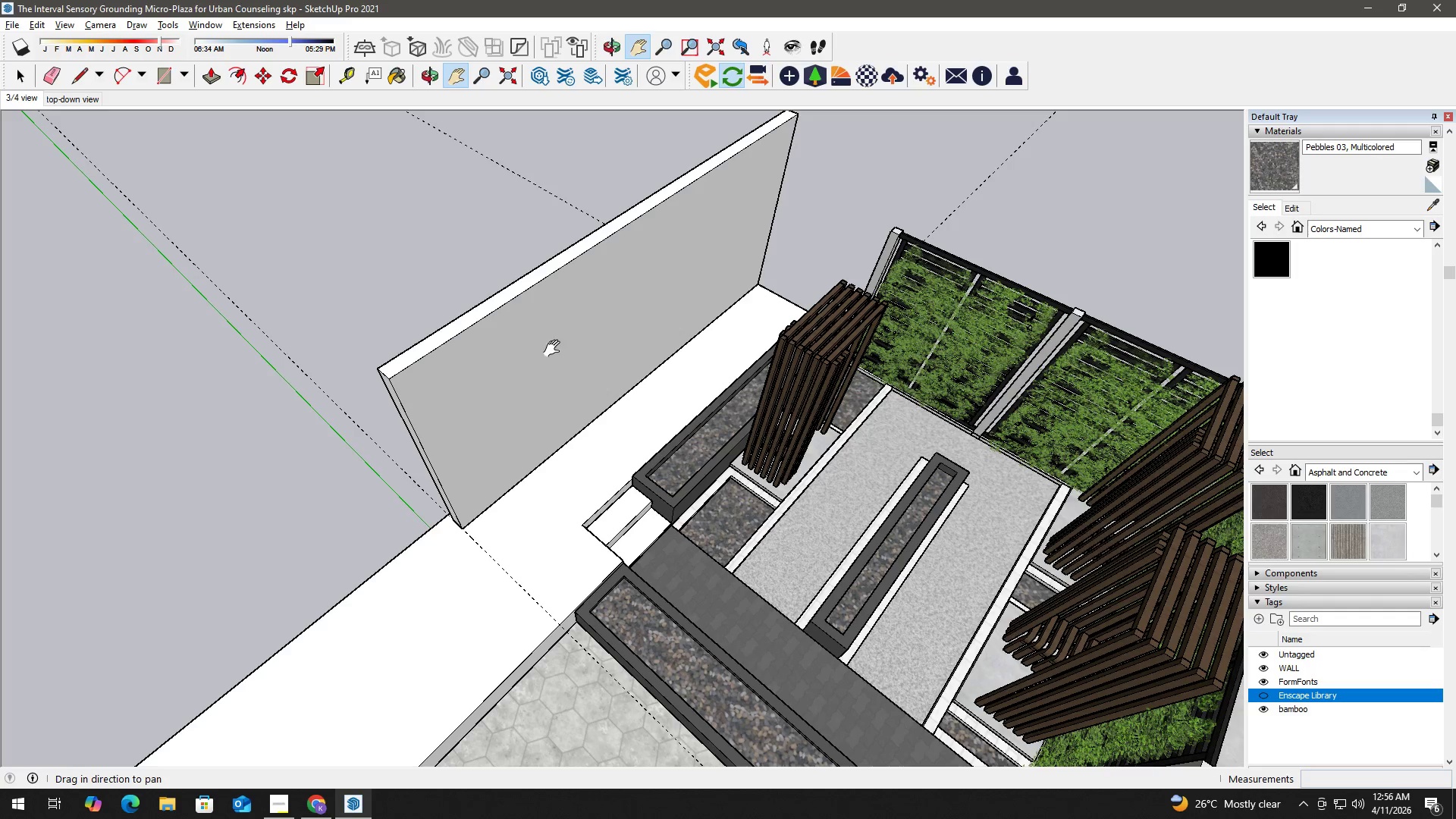 
scroll: coordinate [465, 249], scroll_direction: down, amount: 8.0
 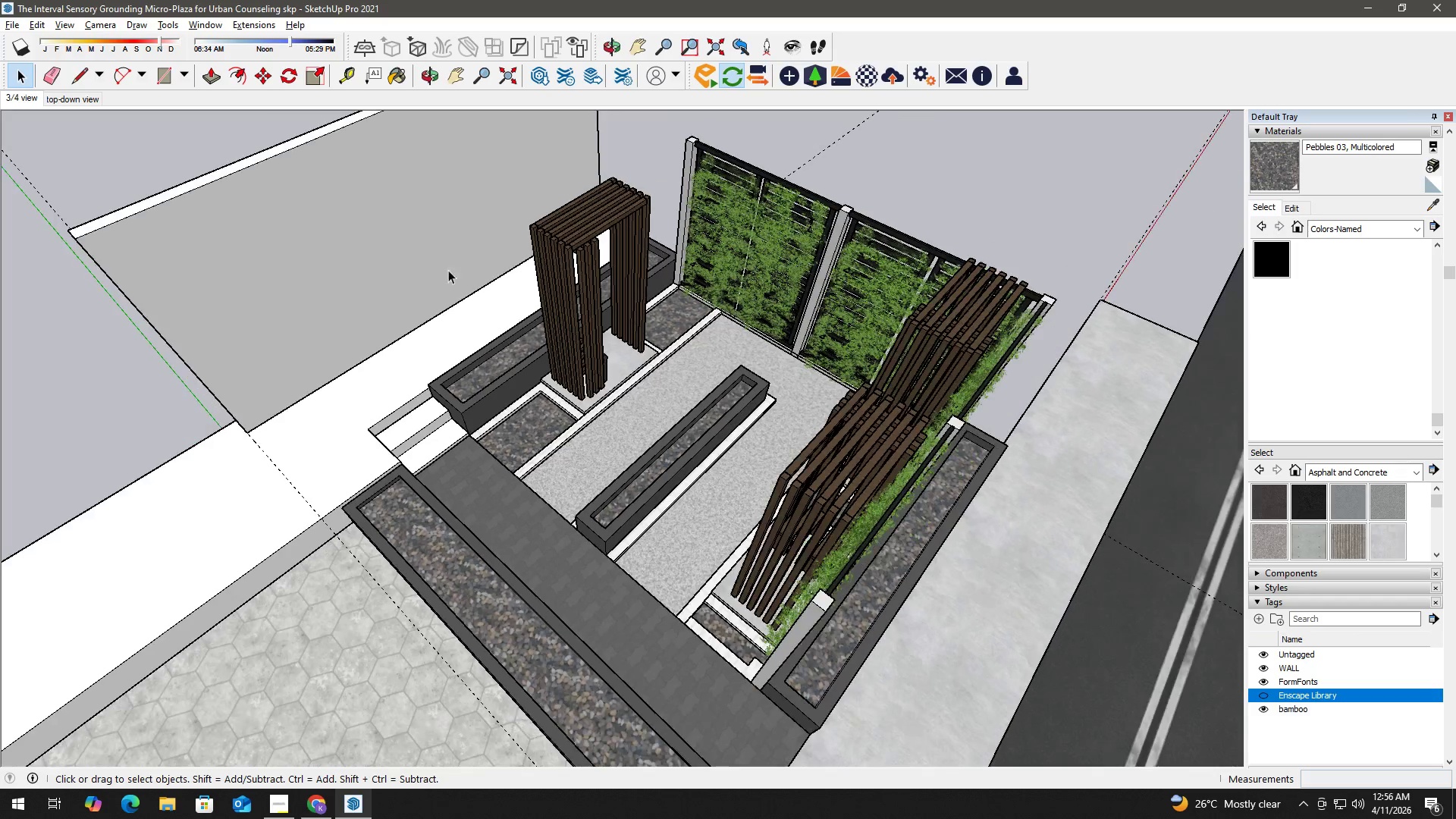 
key(E)
 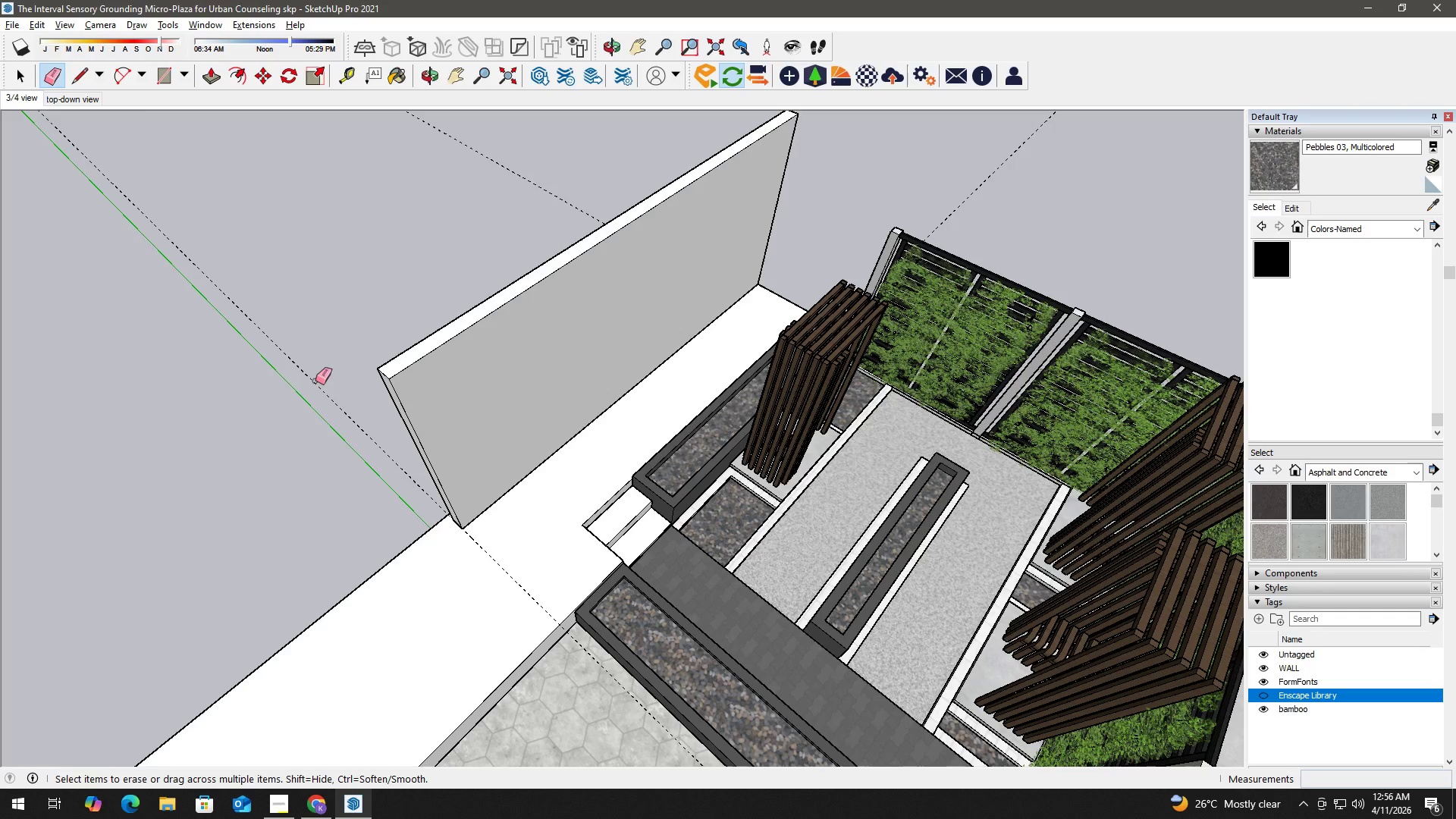 
left_click_drag(start_coordinate=[306, 386], to_coordinate=[541, 179])
 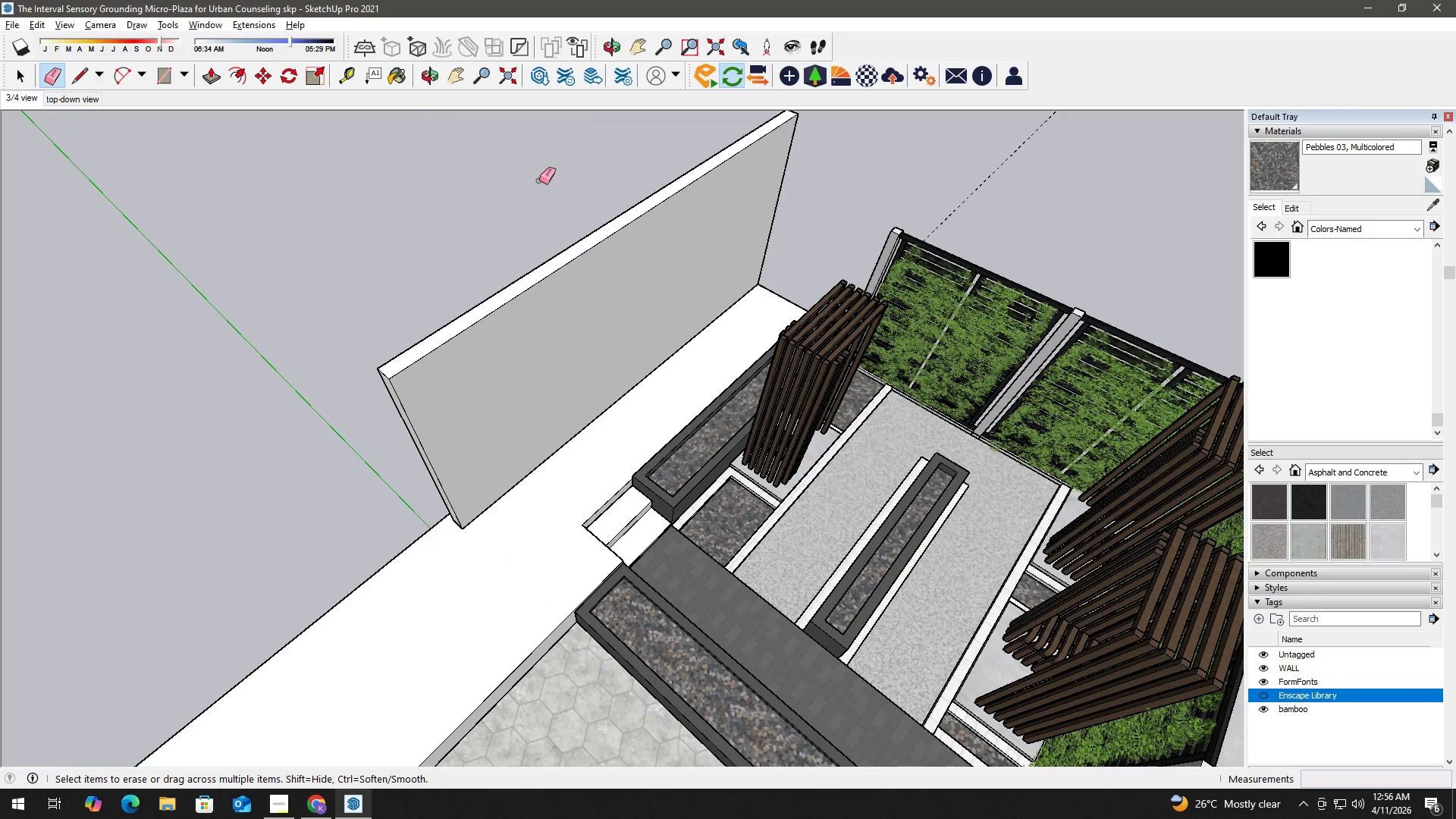 
key(Space)
 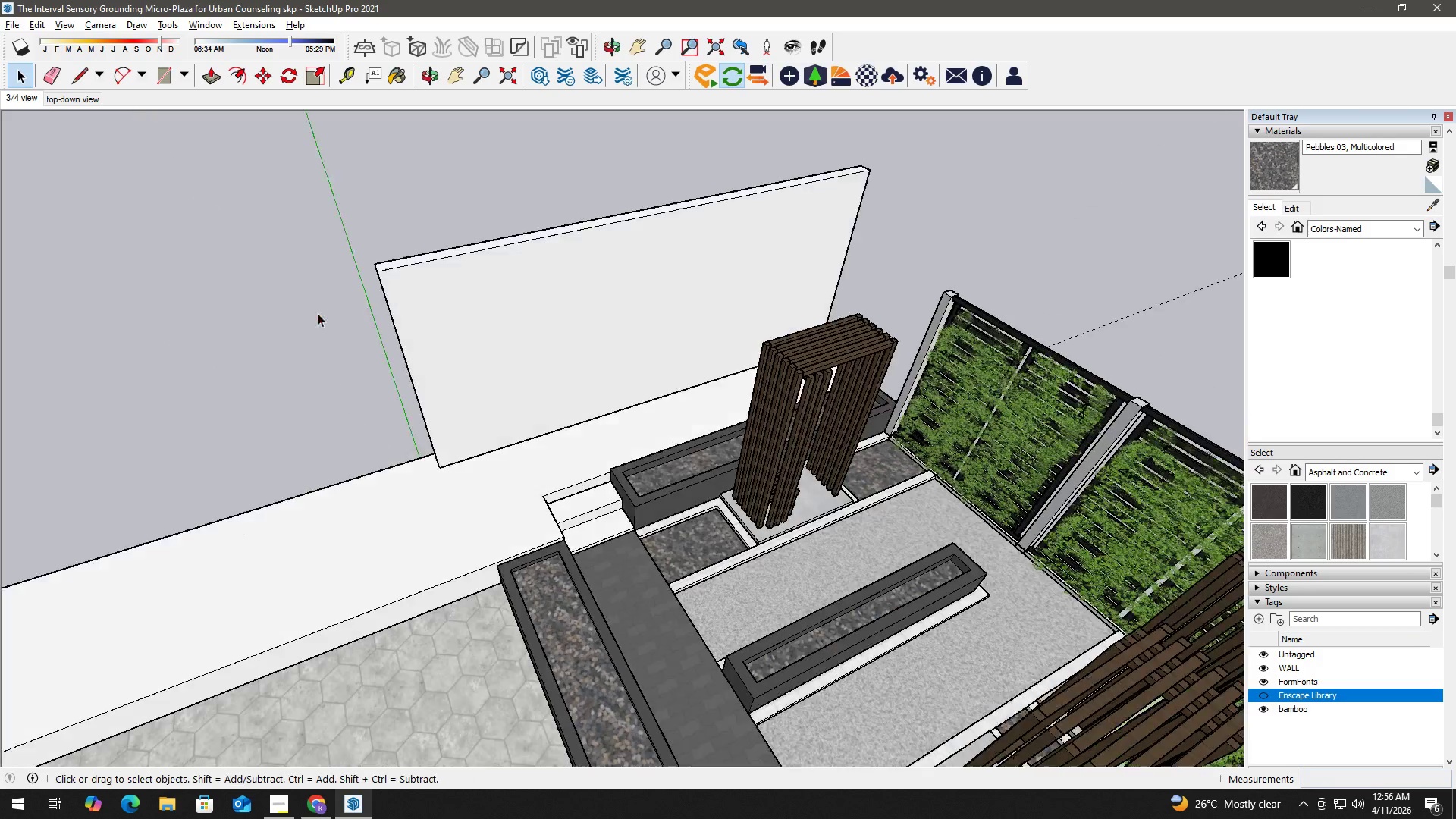 
scroll: coordinate [518, 368], scroll_direction: up, amount: 3.0
 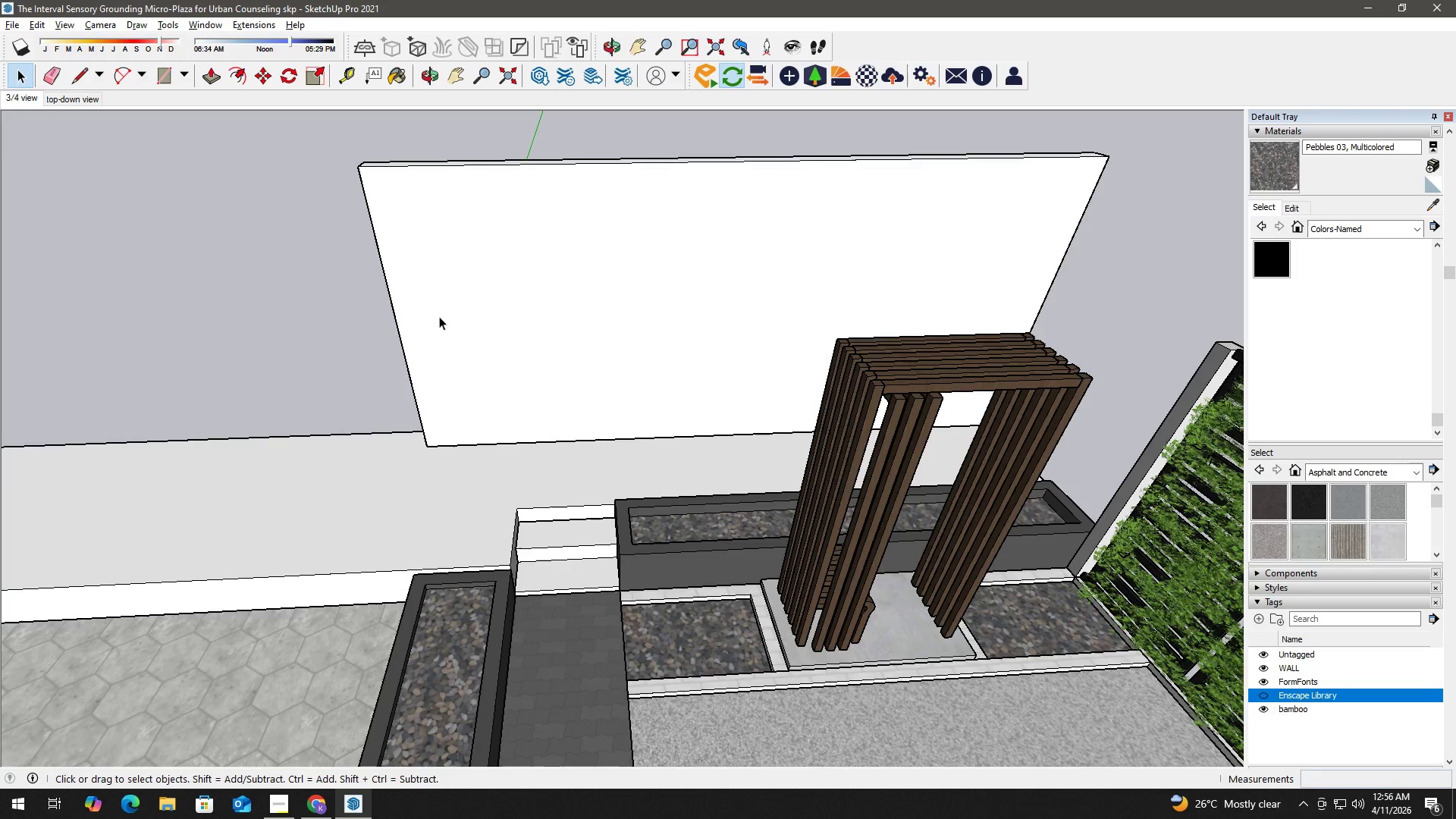 
left_click([449, 302])
 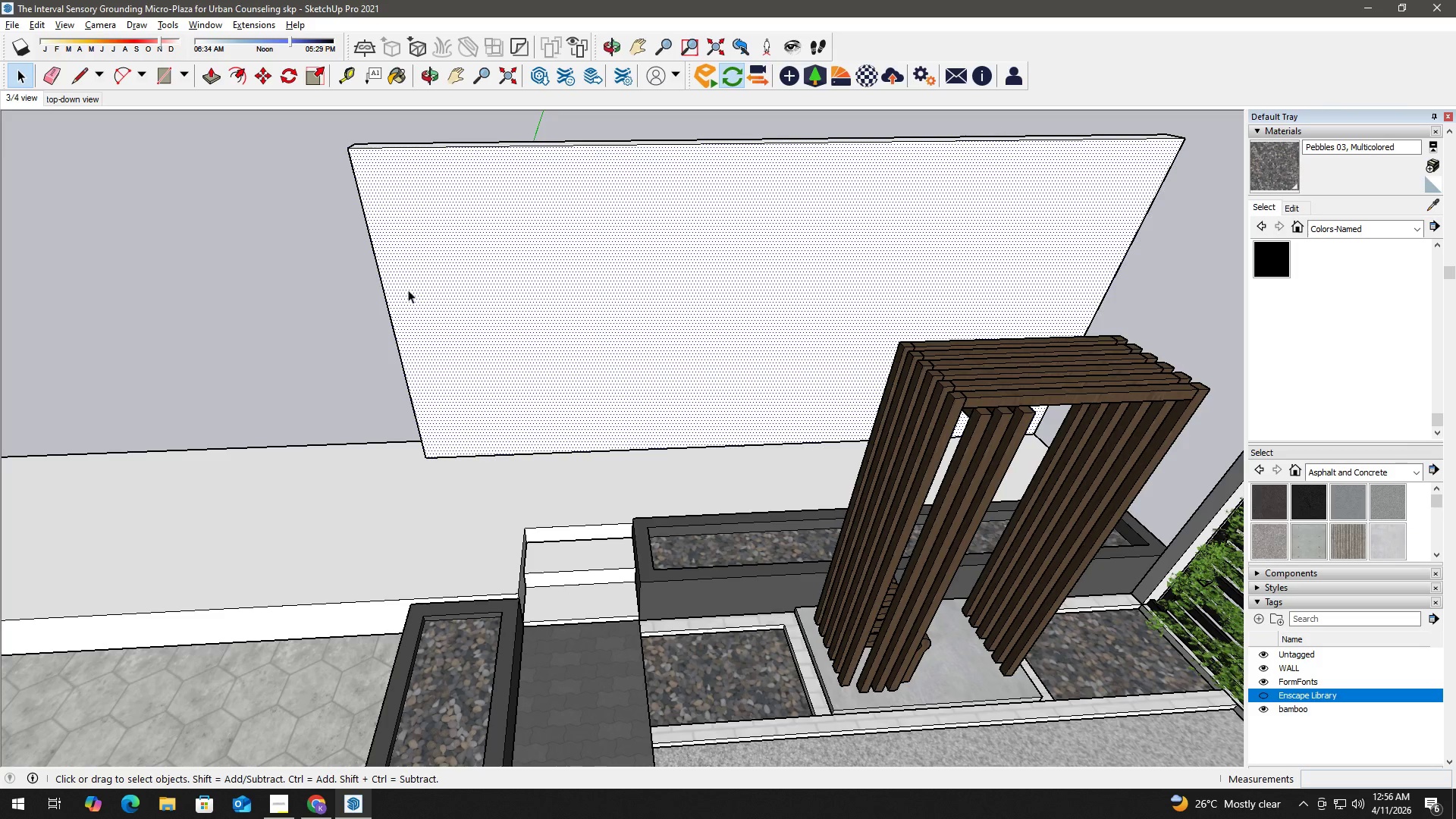 
scroll: coordinate [441, 317], scroll_direction: up, amount: 1.0
 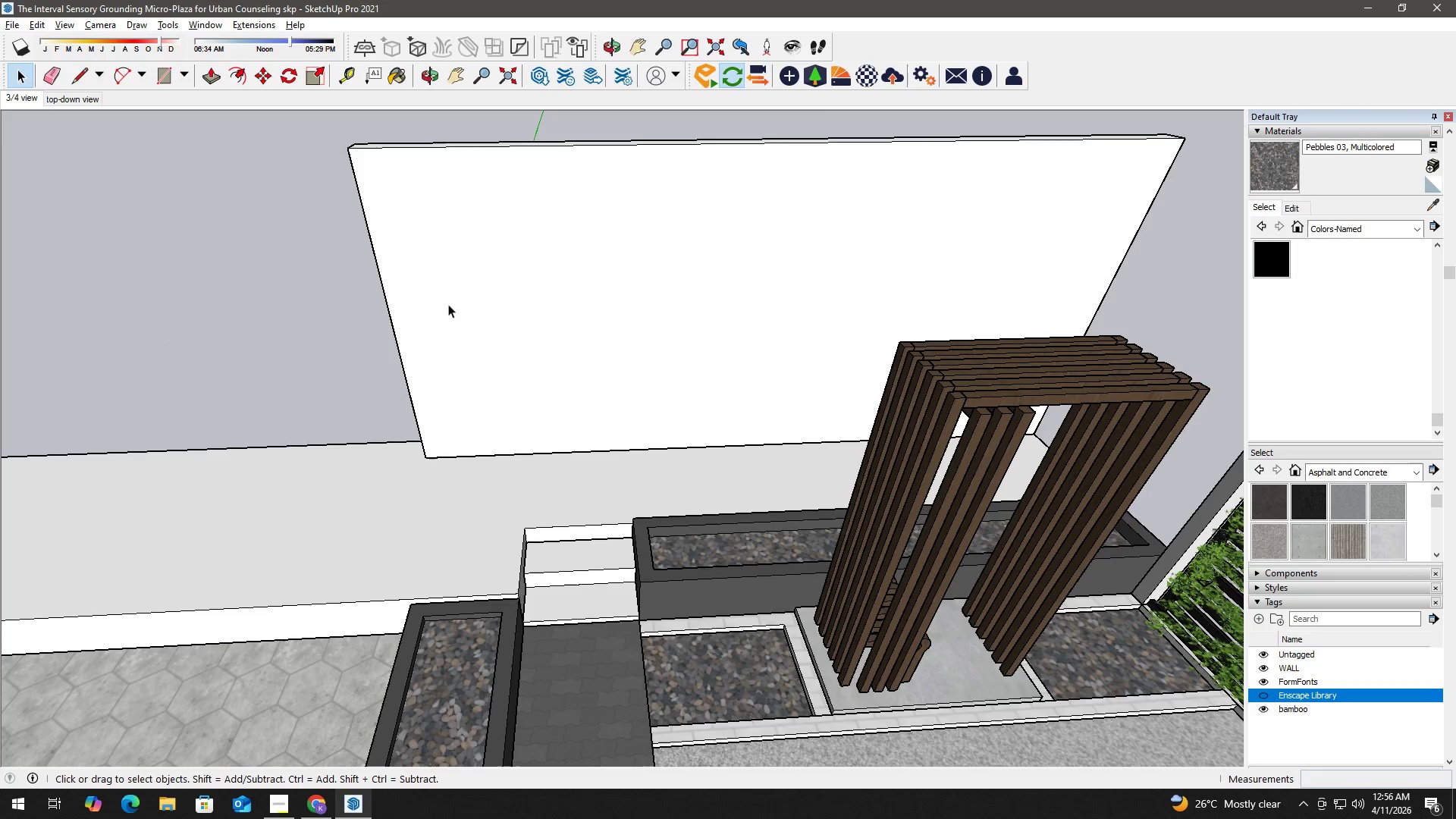 
key(T)
 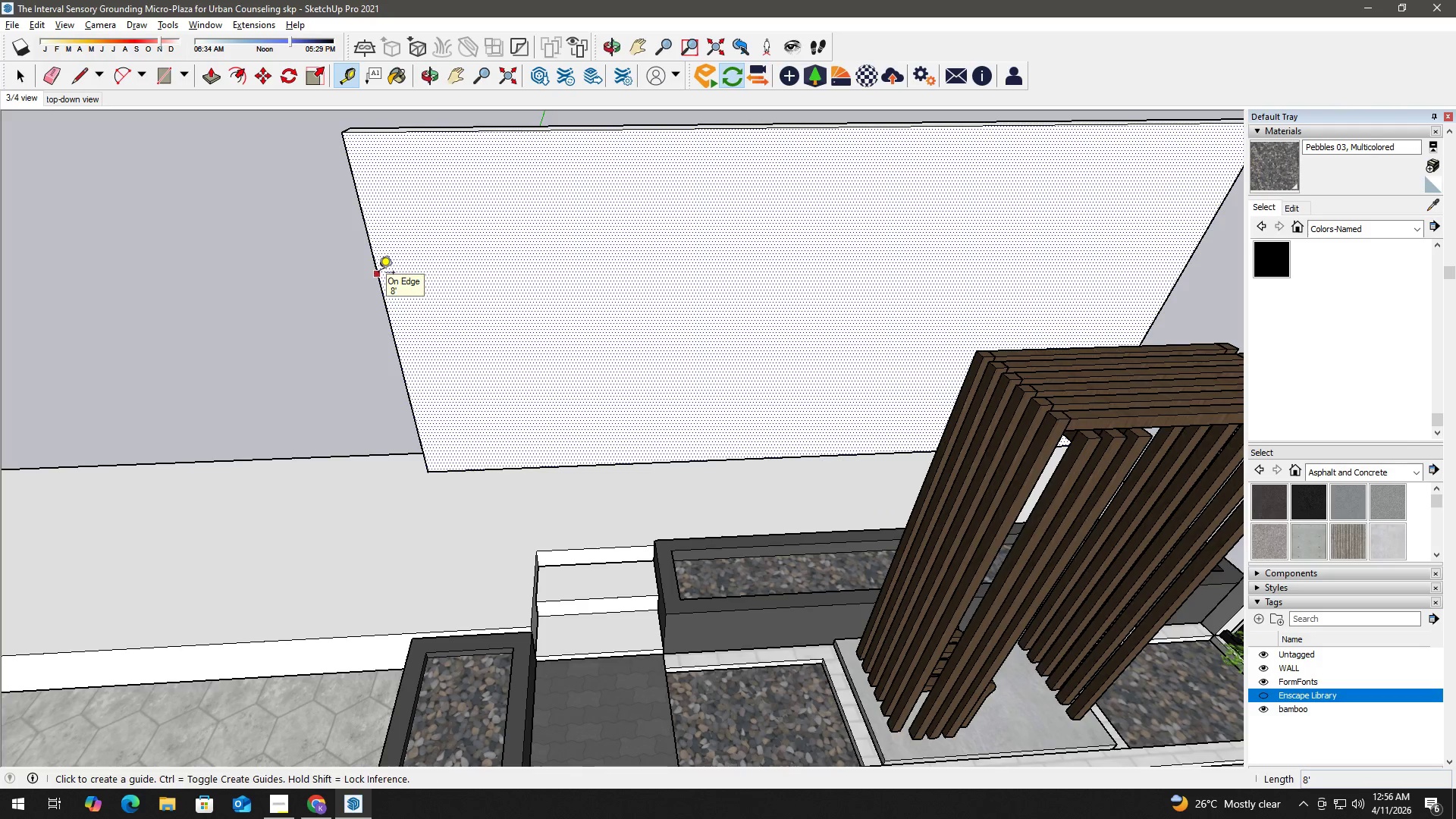 
scroll: coordinate [399, 284], scroll_direction: up, amount: 1.0
 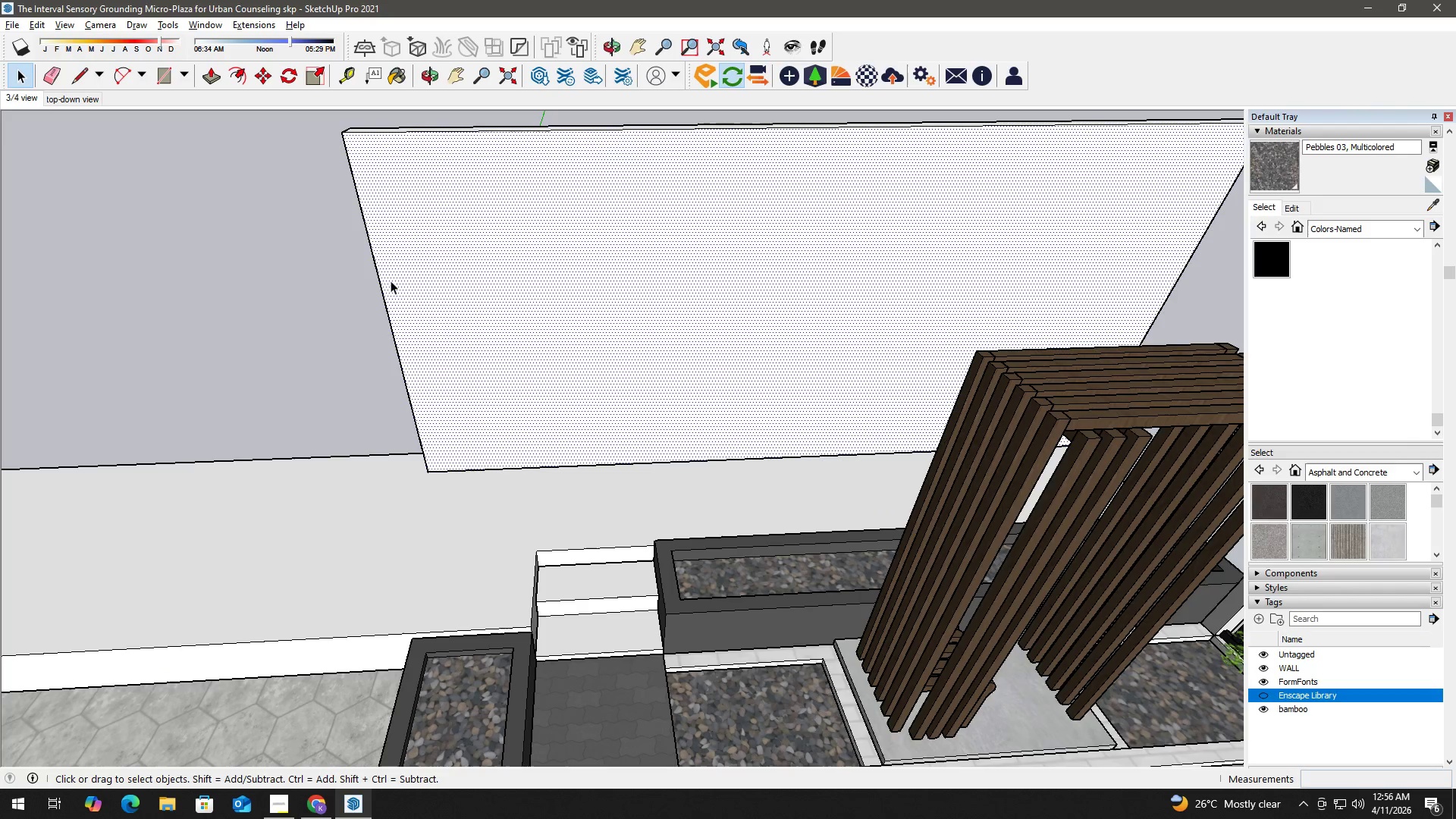 
left_click([378, 274])
 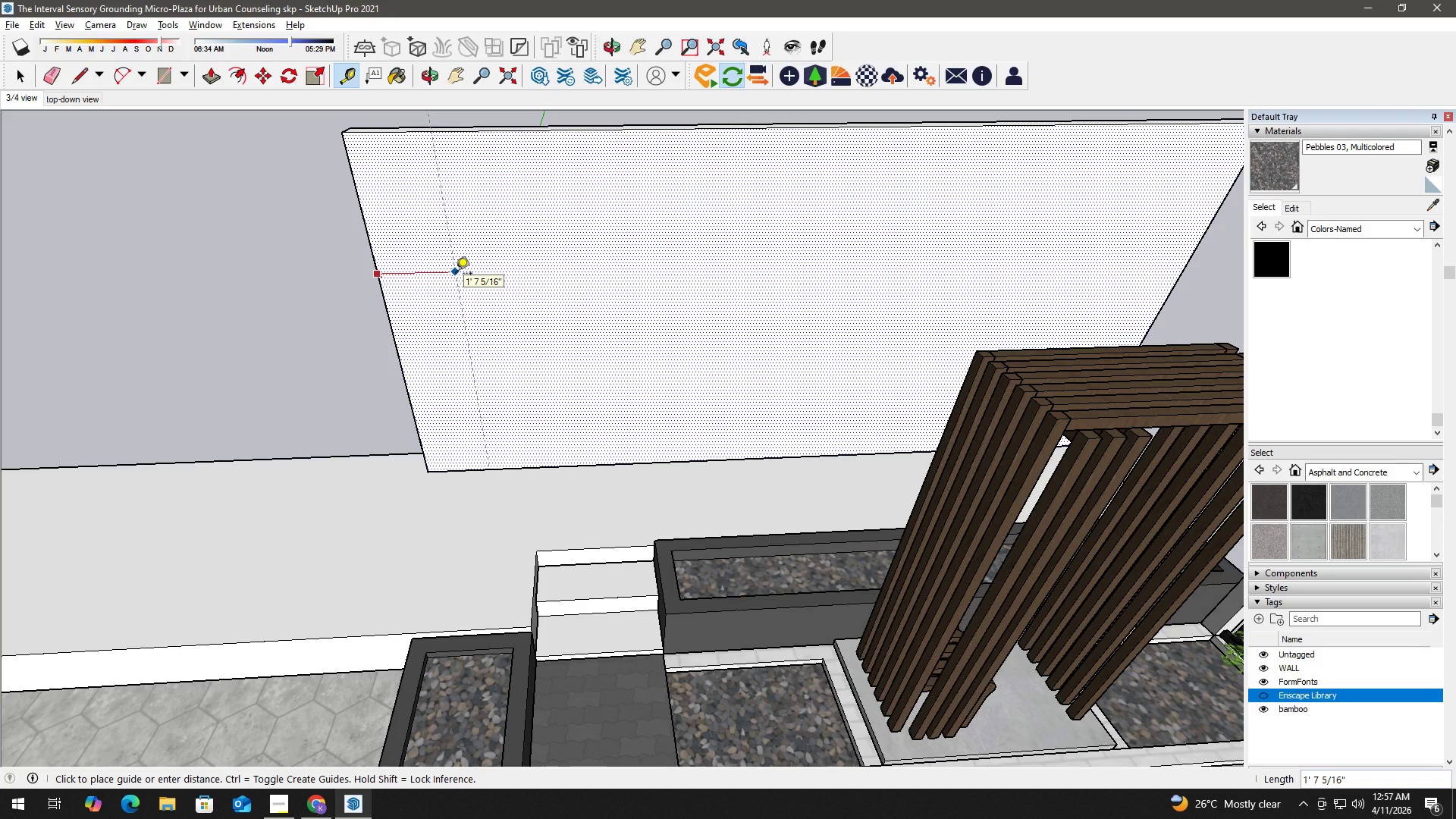 
key(Numpad1)
 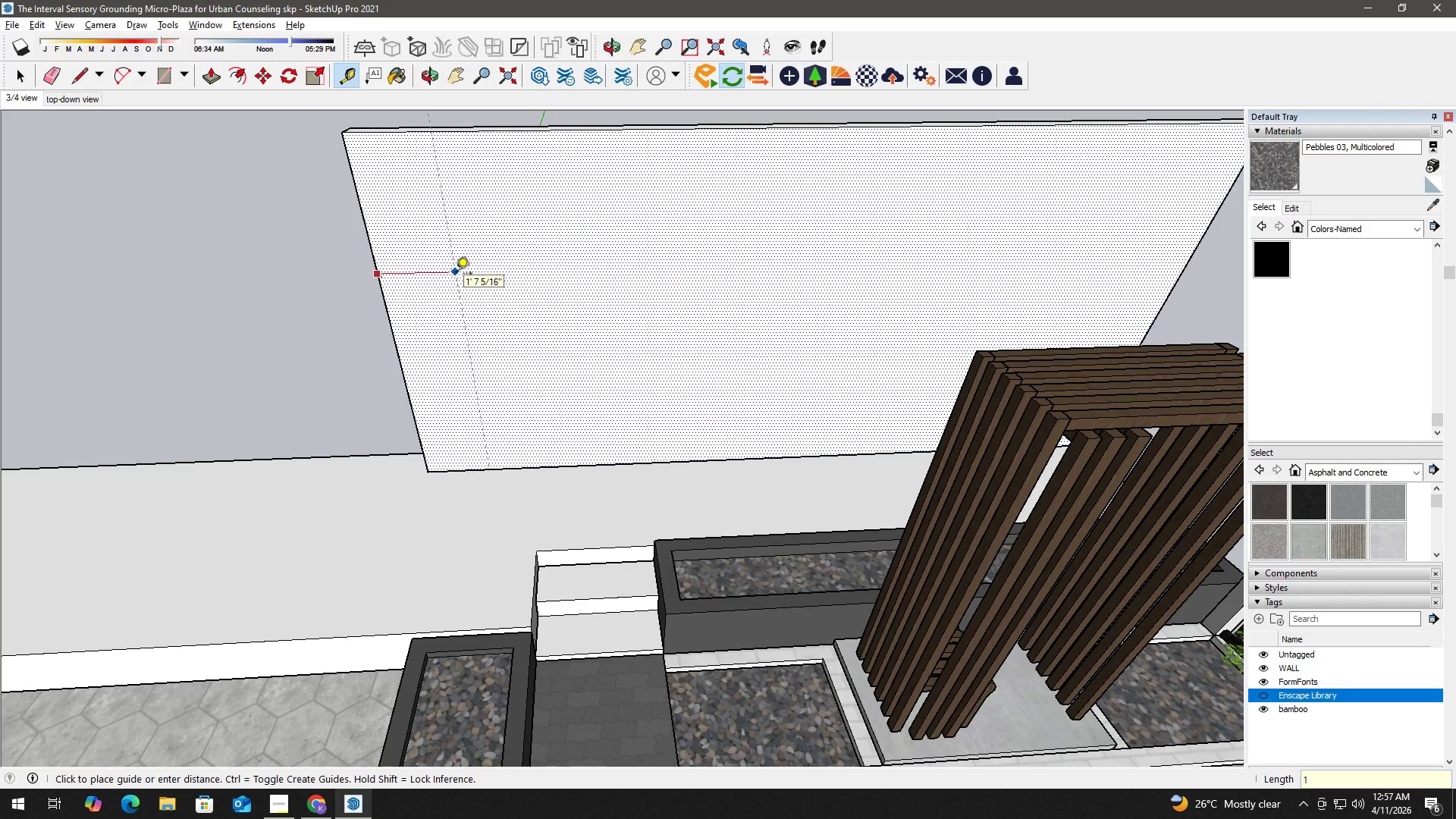 
key(Quote)
 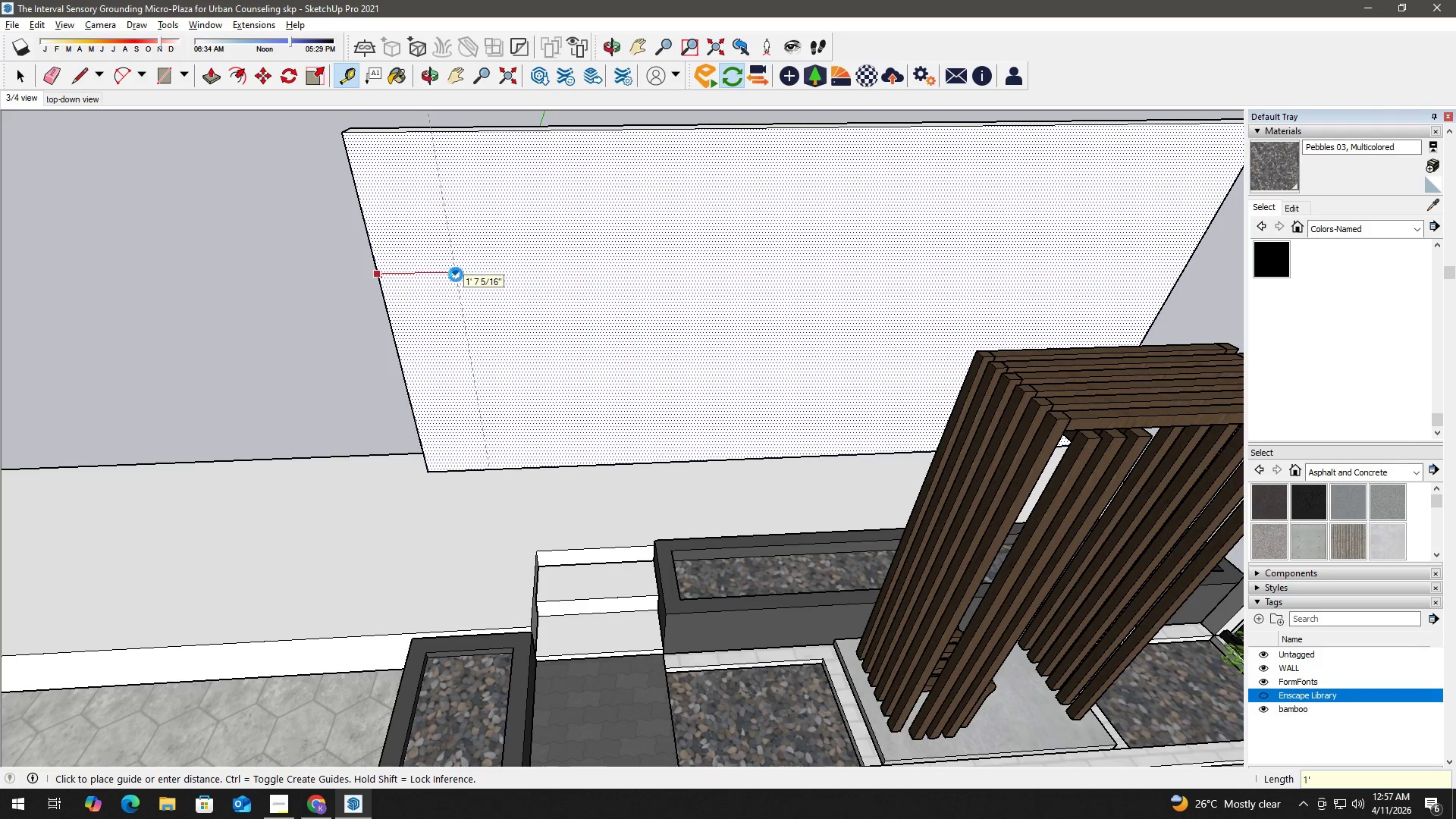 
key(Enter)
 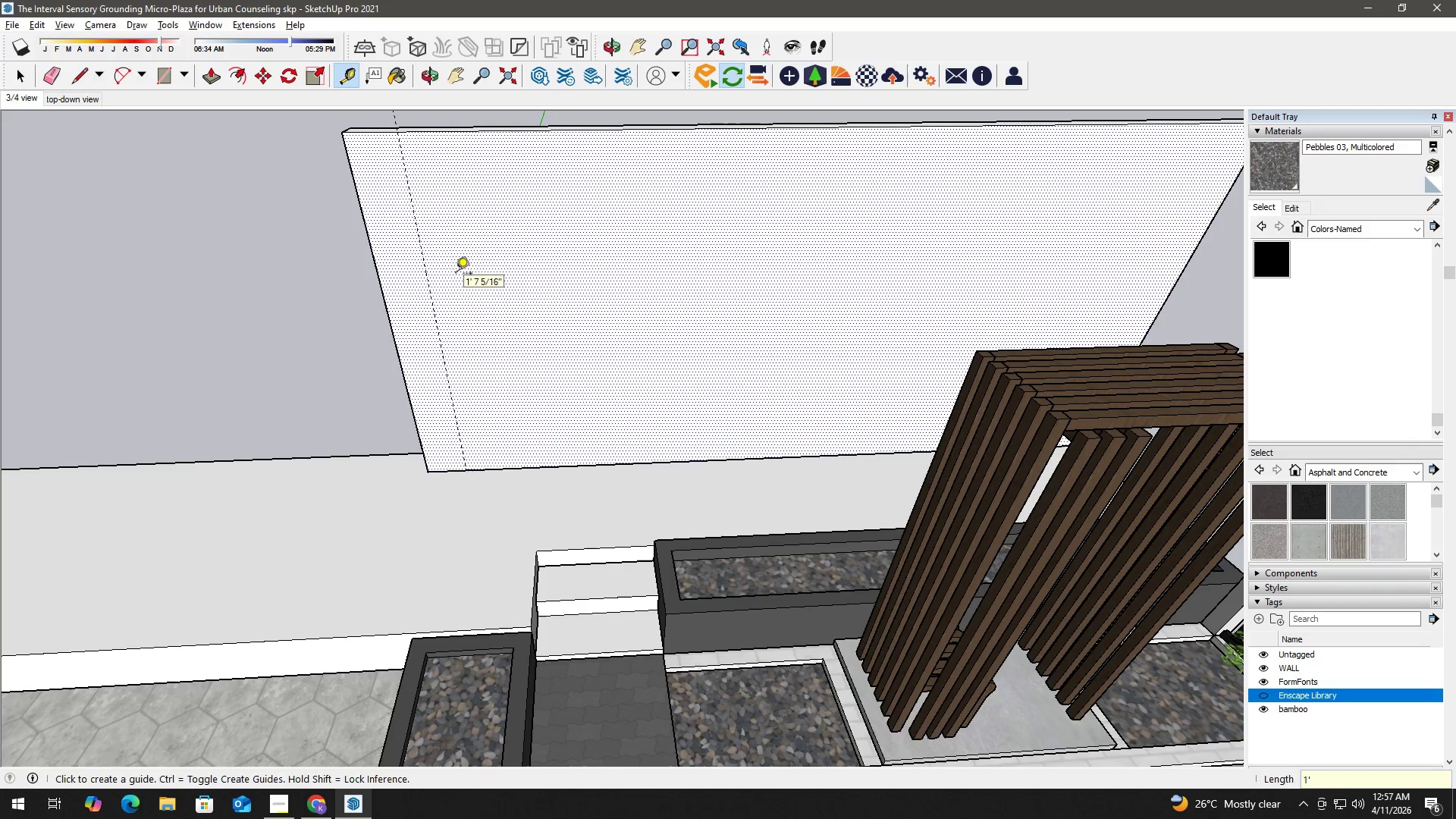 
key(Space)
 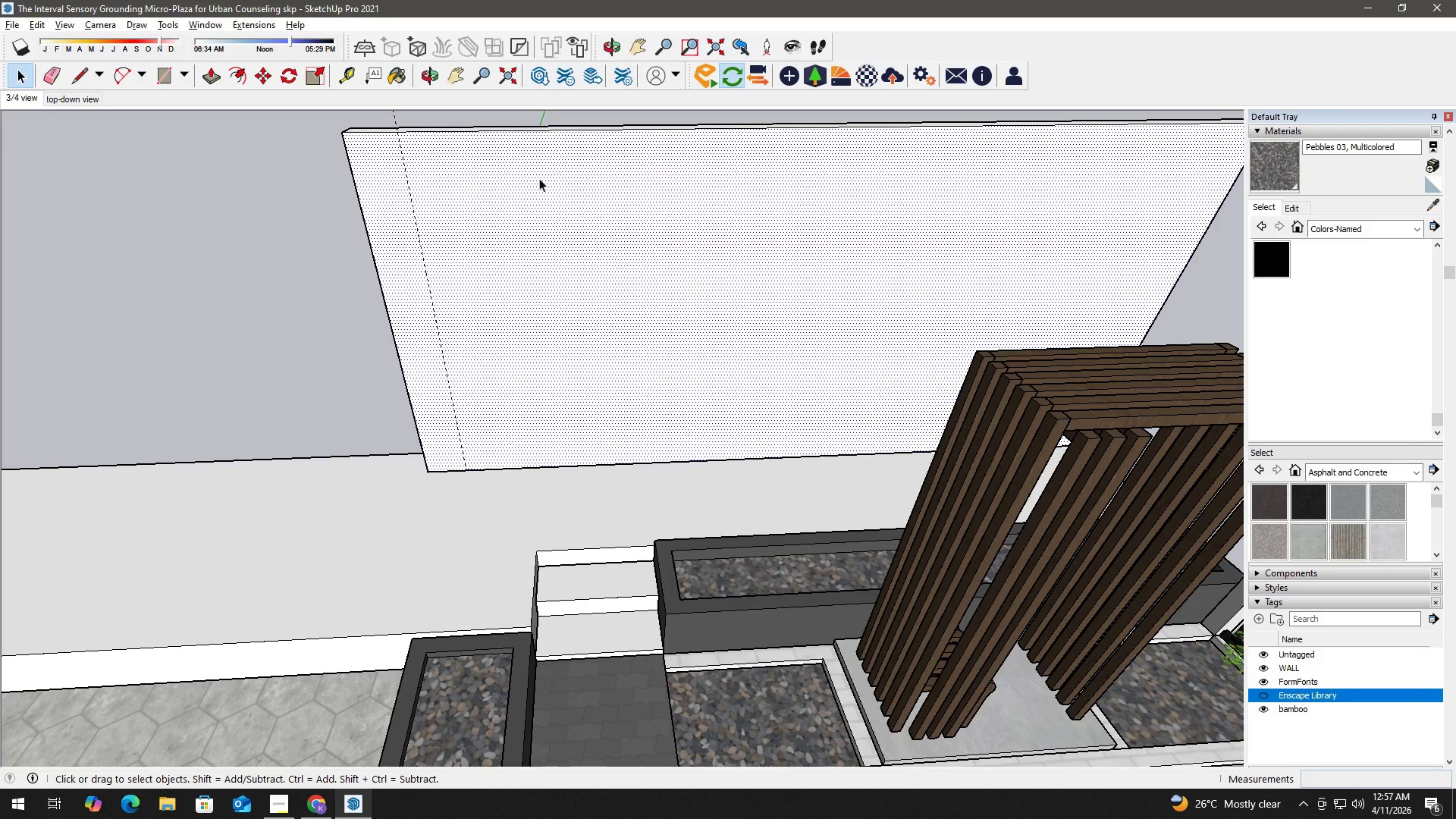 
key(T)
 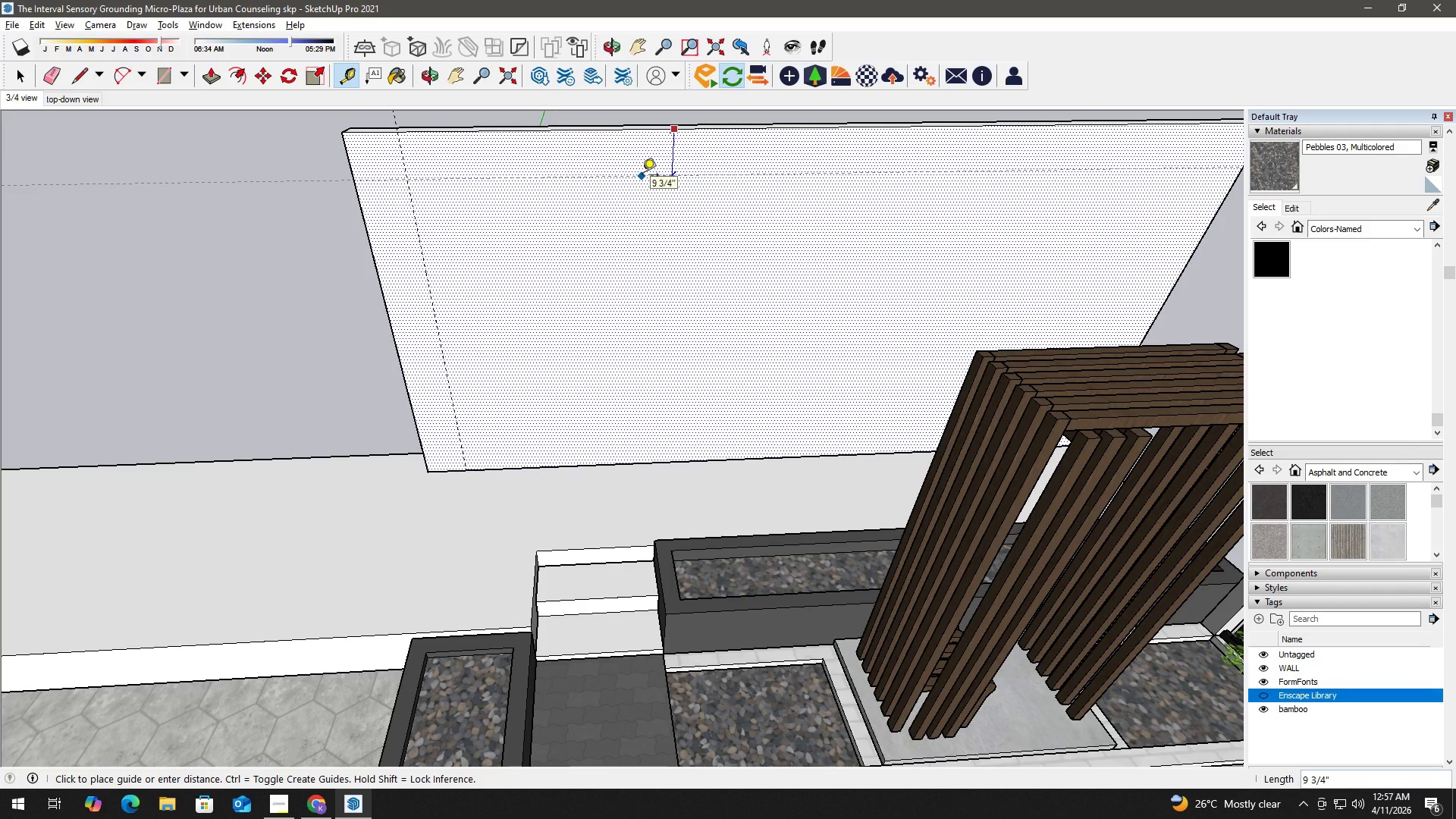 
key(Space)
 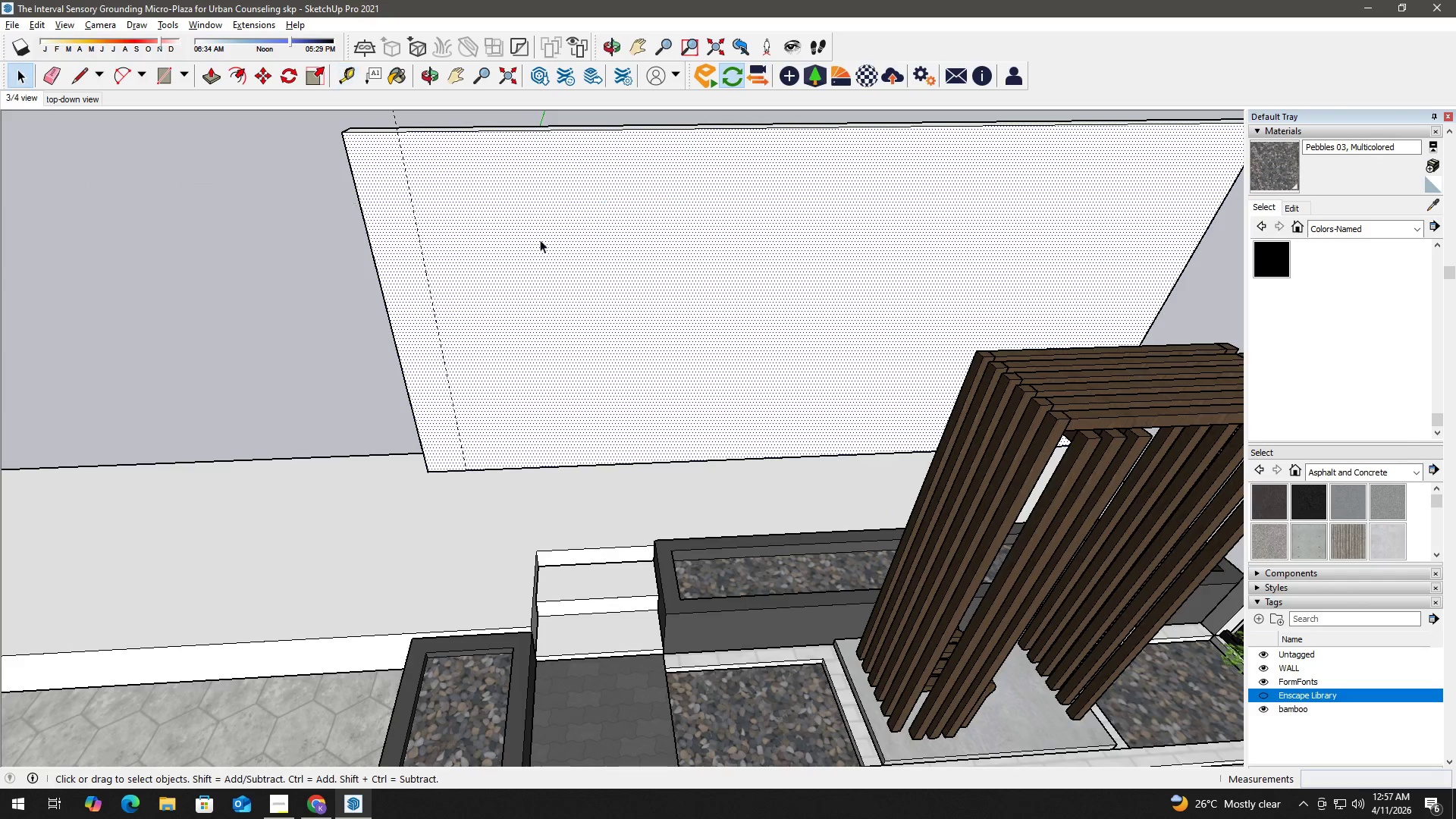 
scroll: coordinate [540, 242], scroll_direction: down, amount: 3.0
 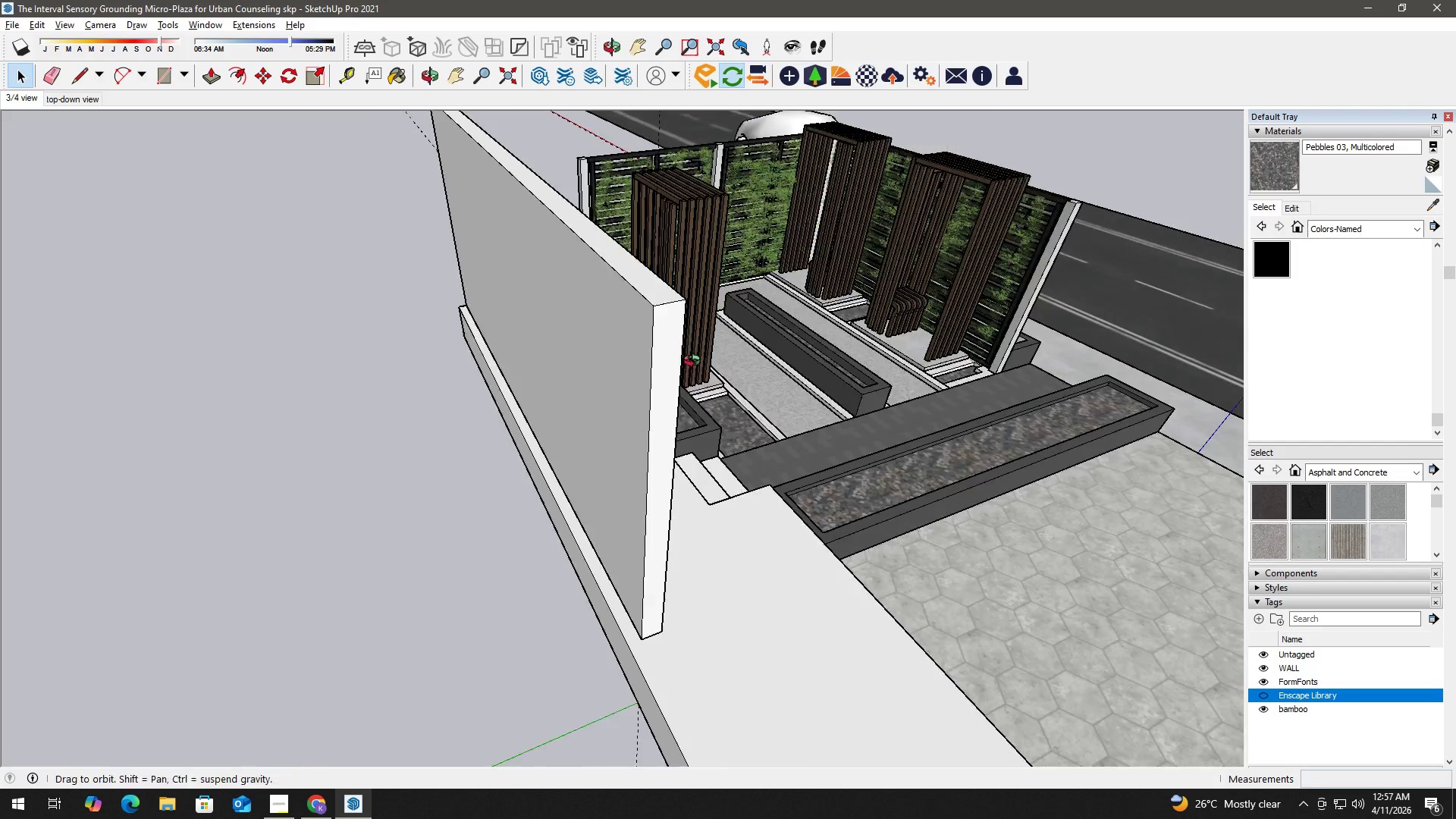 
scroll: coordinate [573, 422], scroll_direction: up, amount: 2.0
 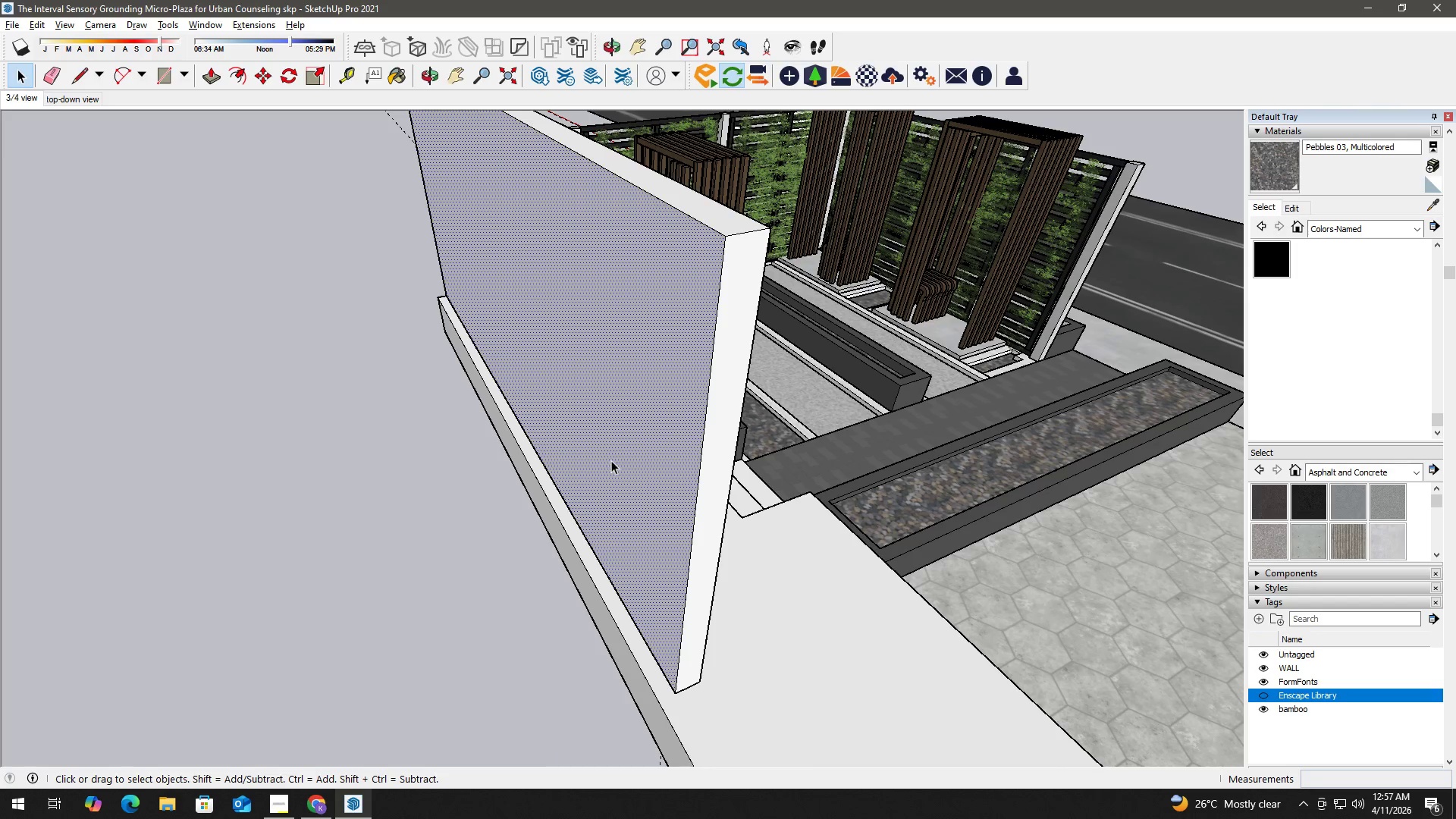 
key(P)
 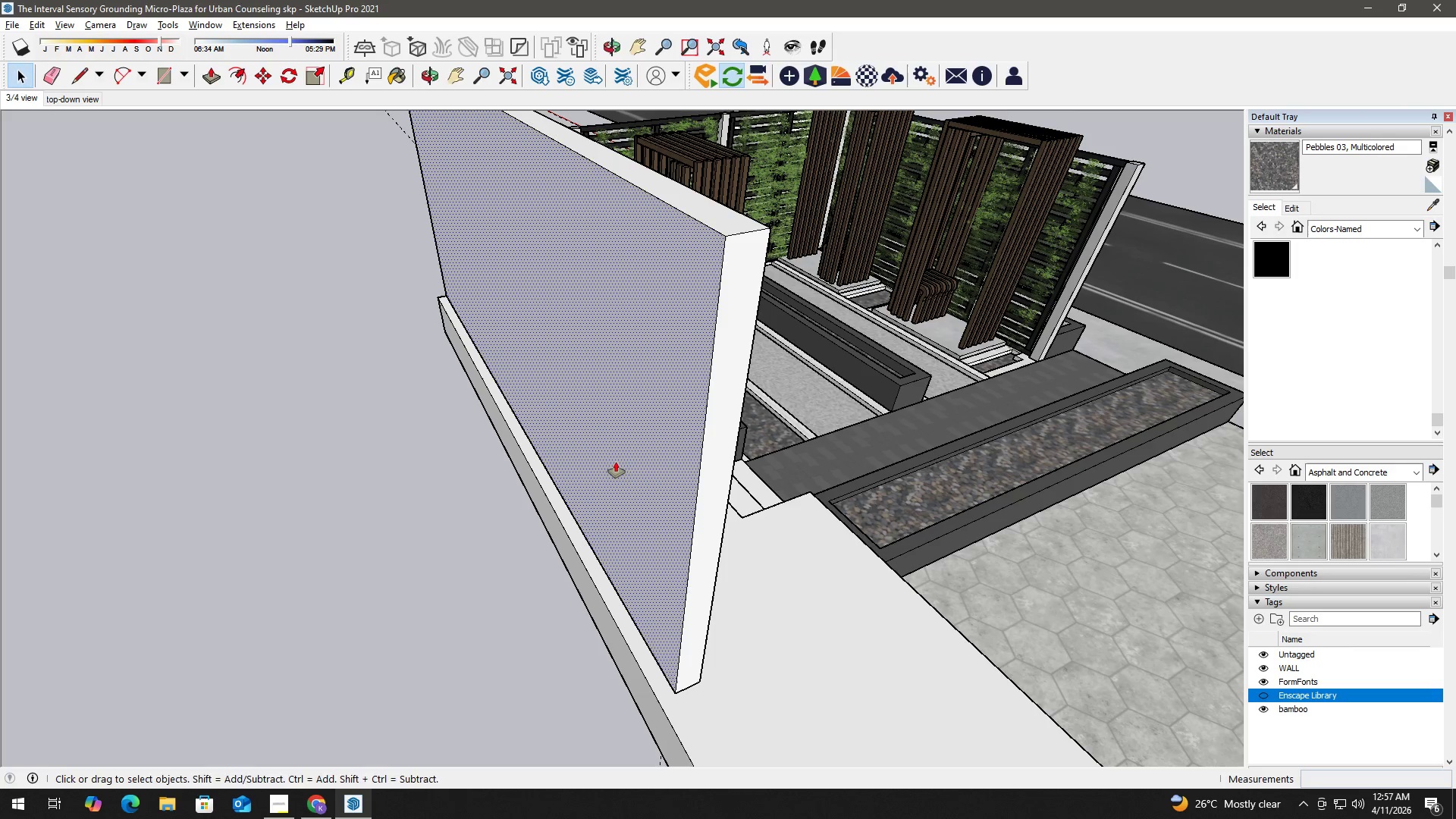 
left_click([616, 462])
 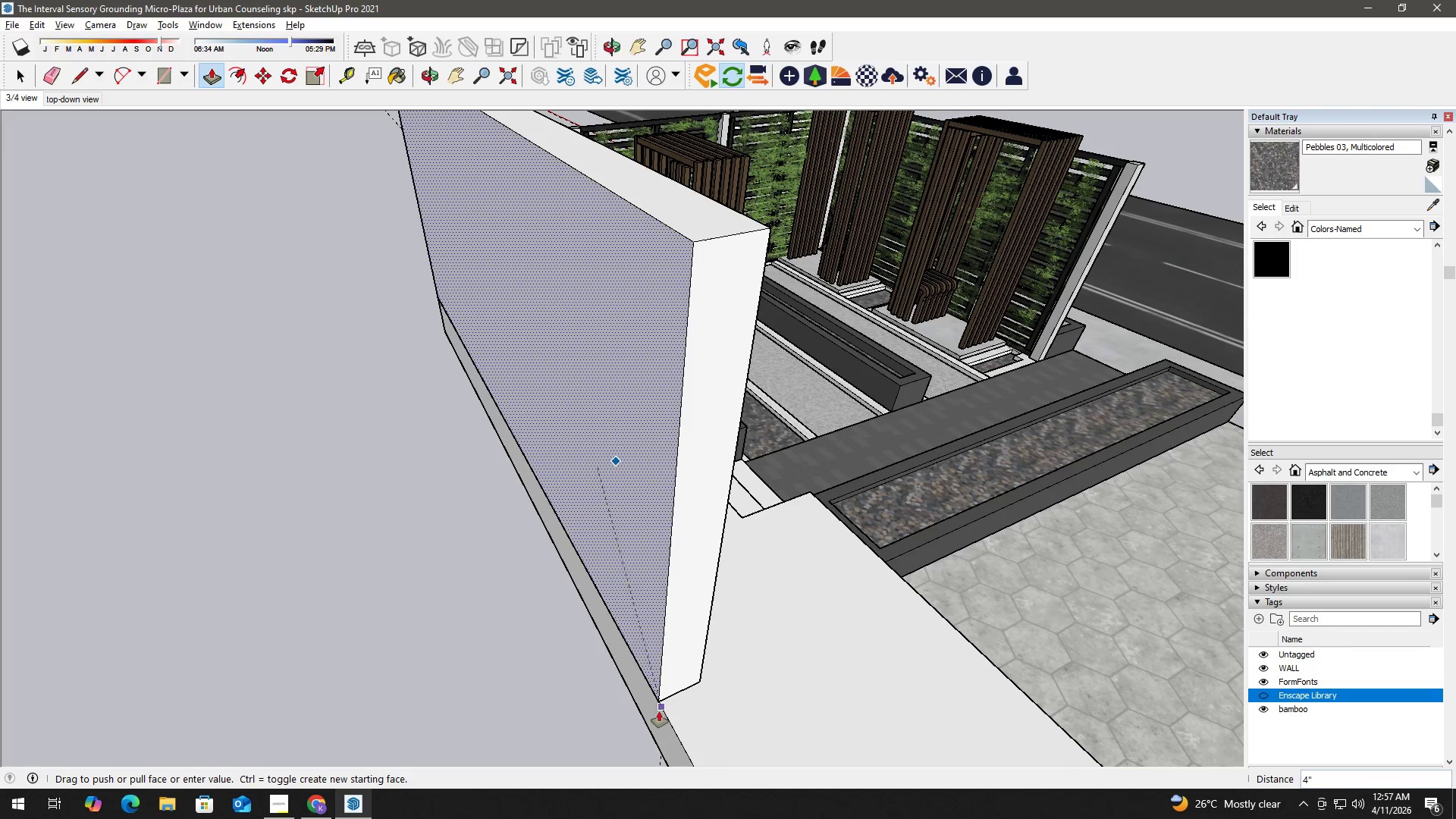 
left_click([667, 717])
 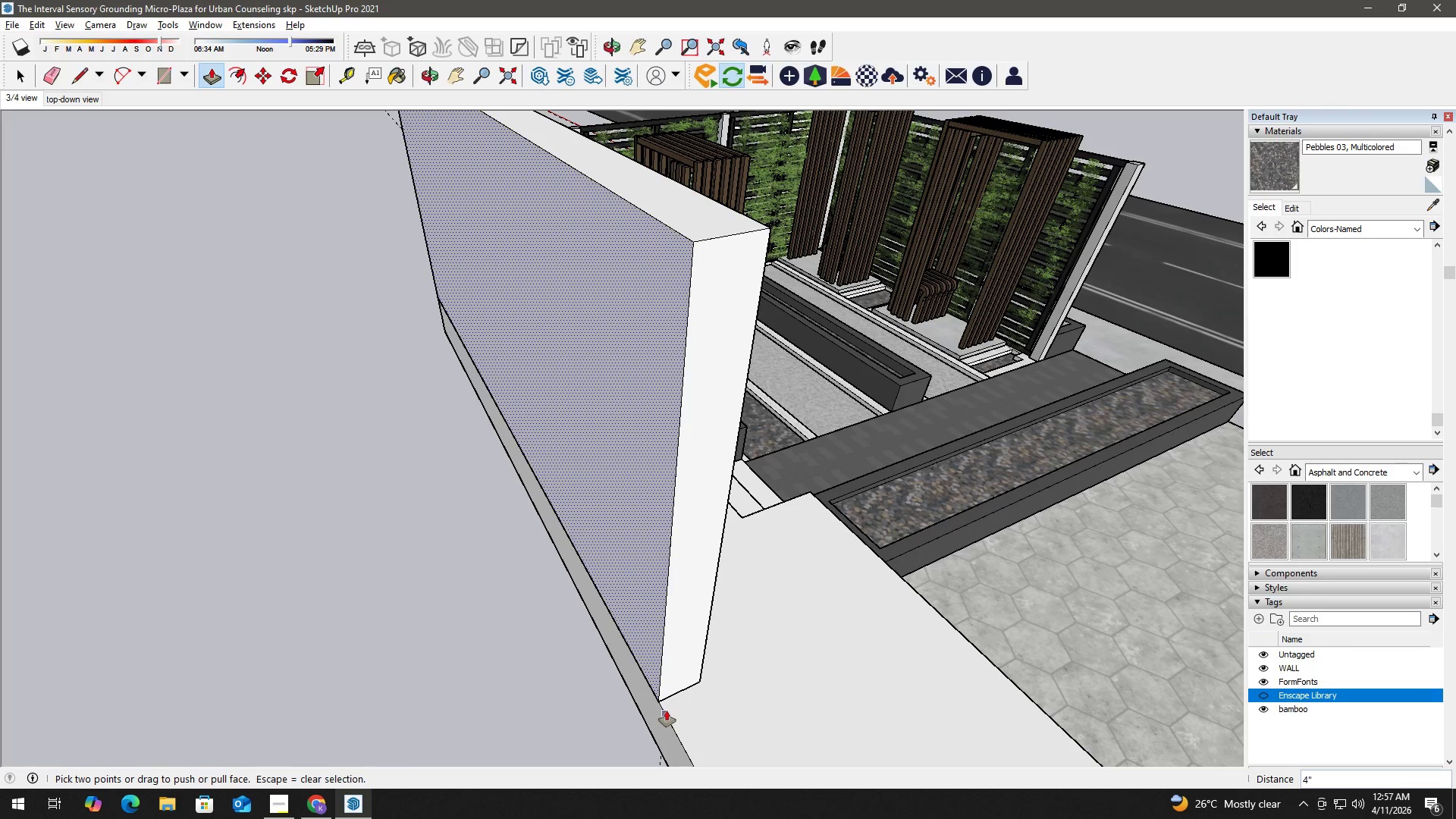 
key(Space)
 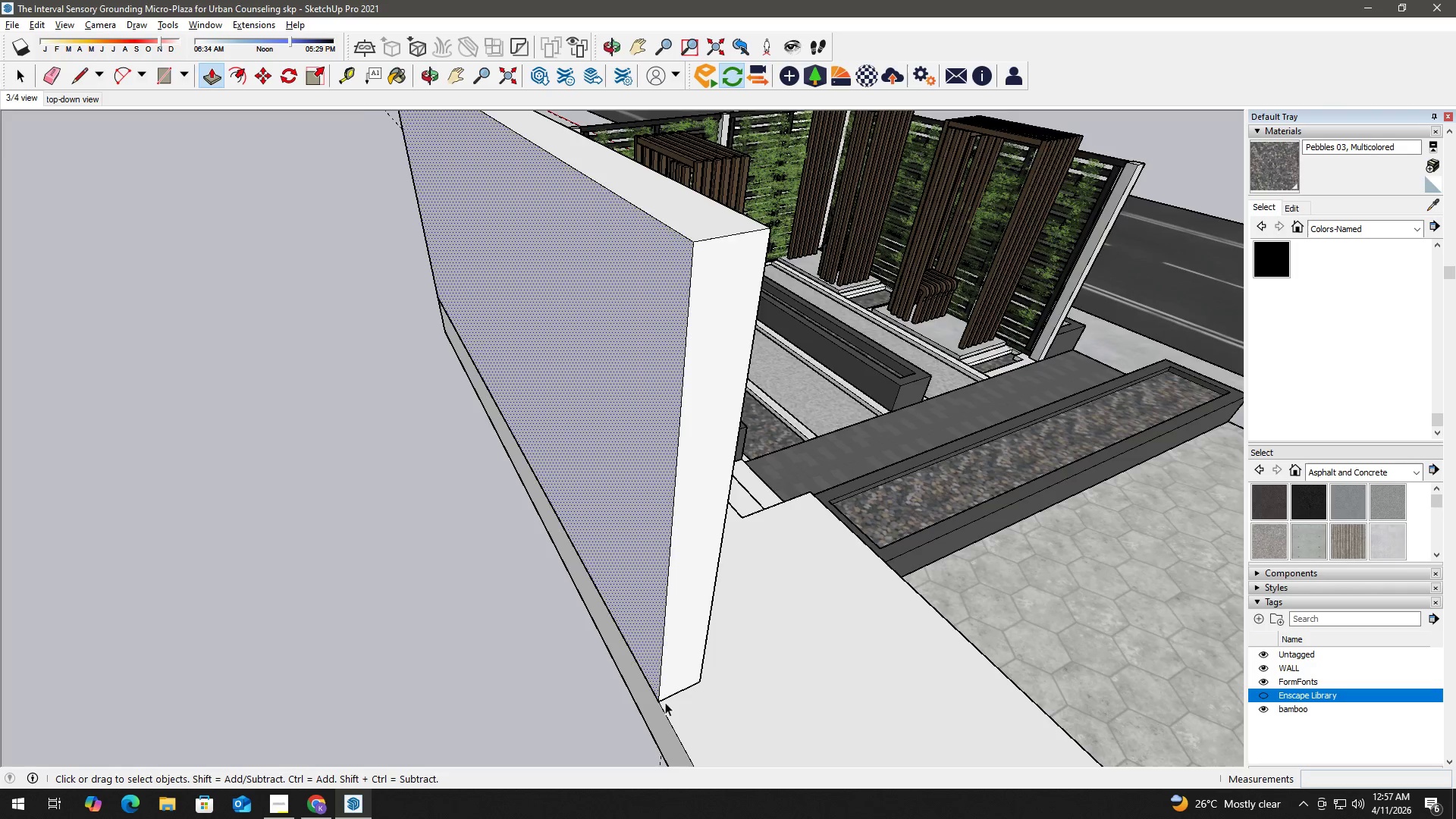 
left_click_drag(start_coordinate=[648, 701], to_coordinate=[640, 533])
 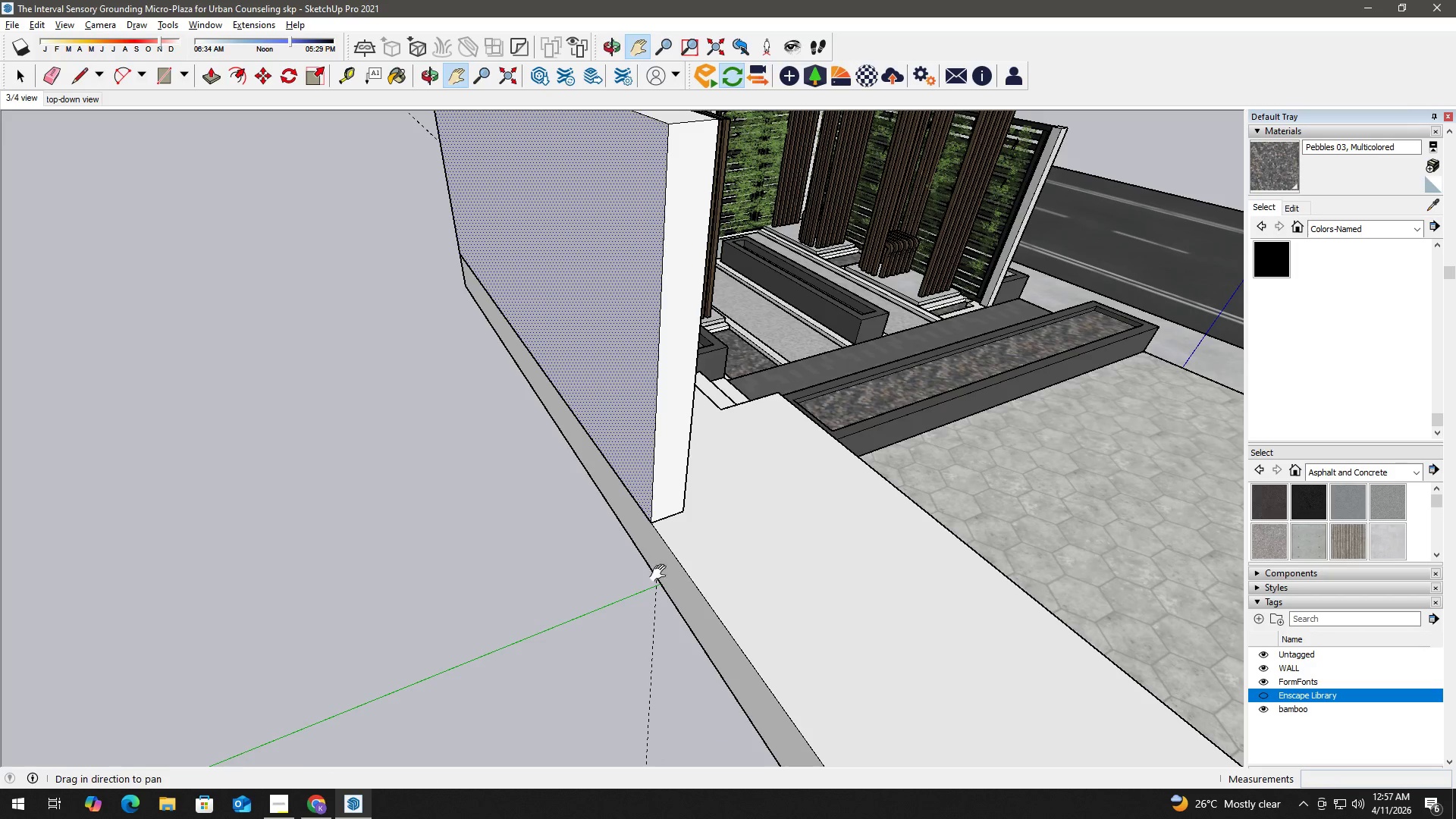 
scroll: coordinate [665, 702], scroll_direction: down, amount: 3.0
 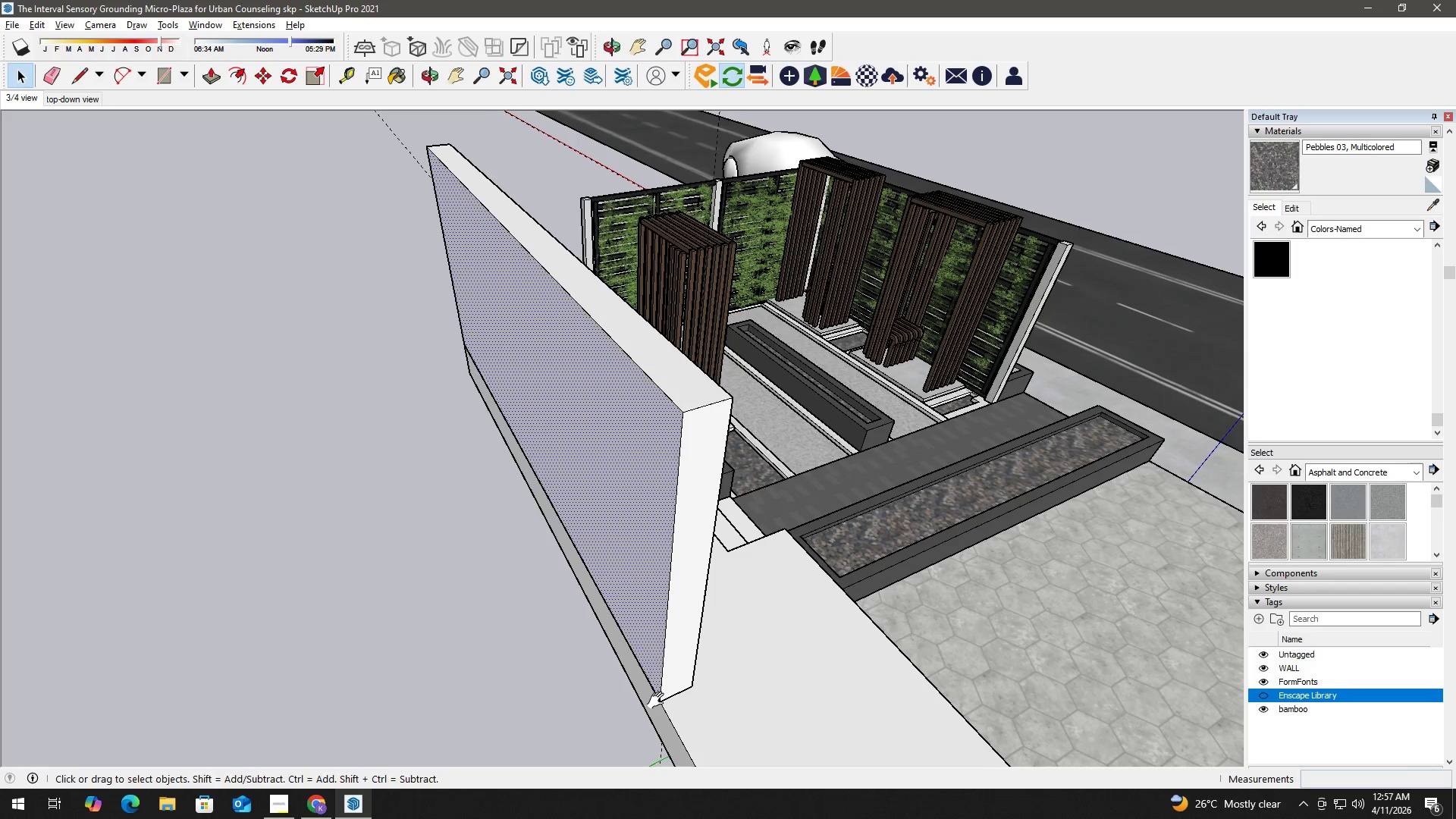 
key(Space)
 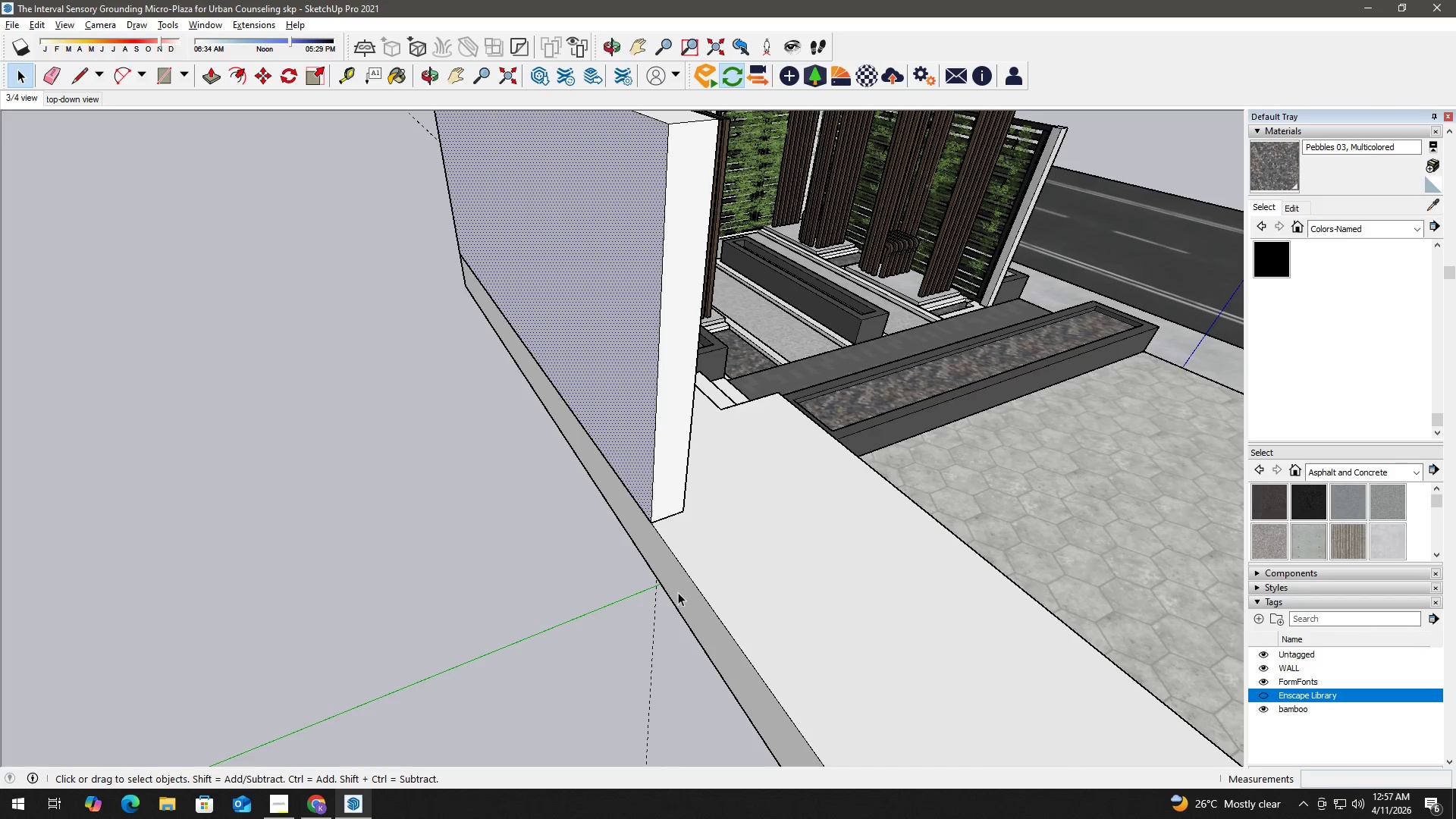 
left_click([679, 592])
 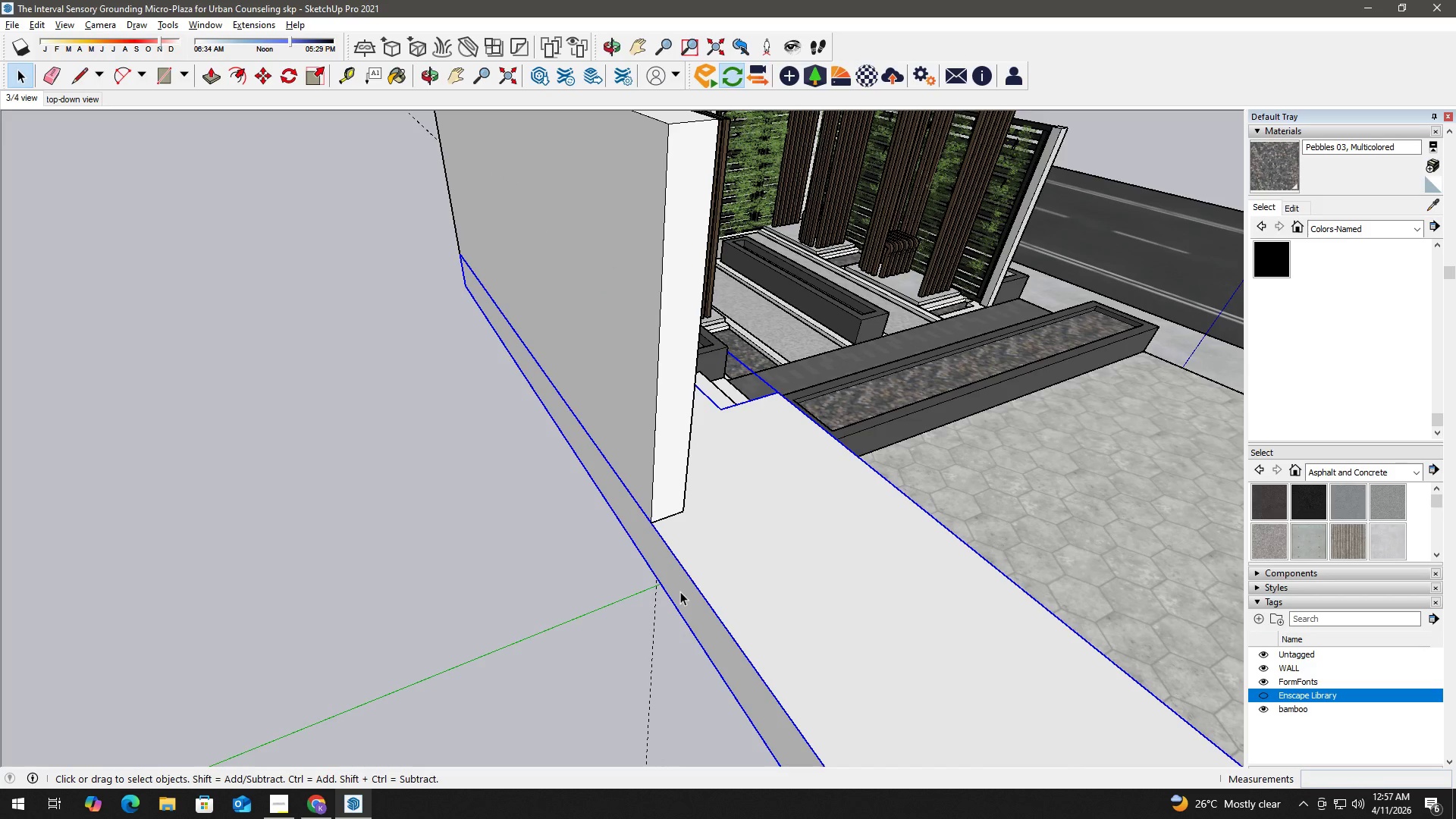 
double_click([680, 592])
 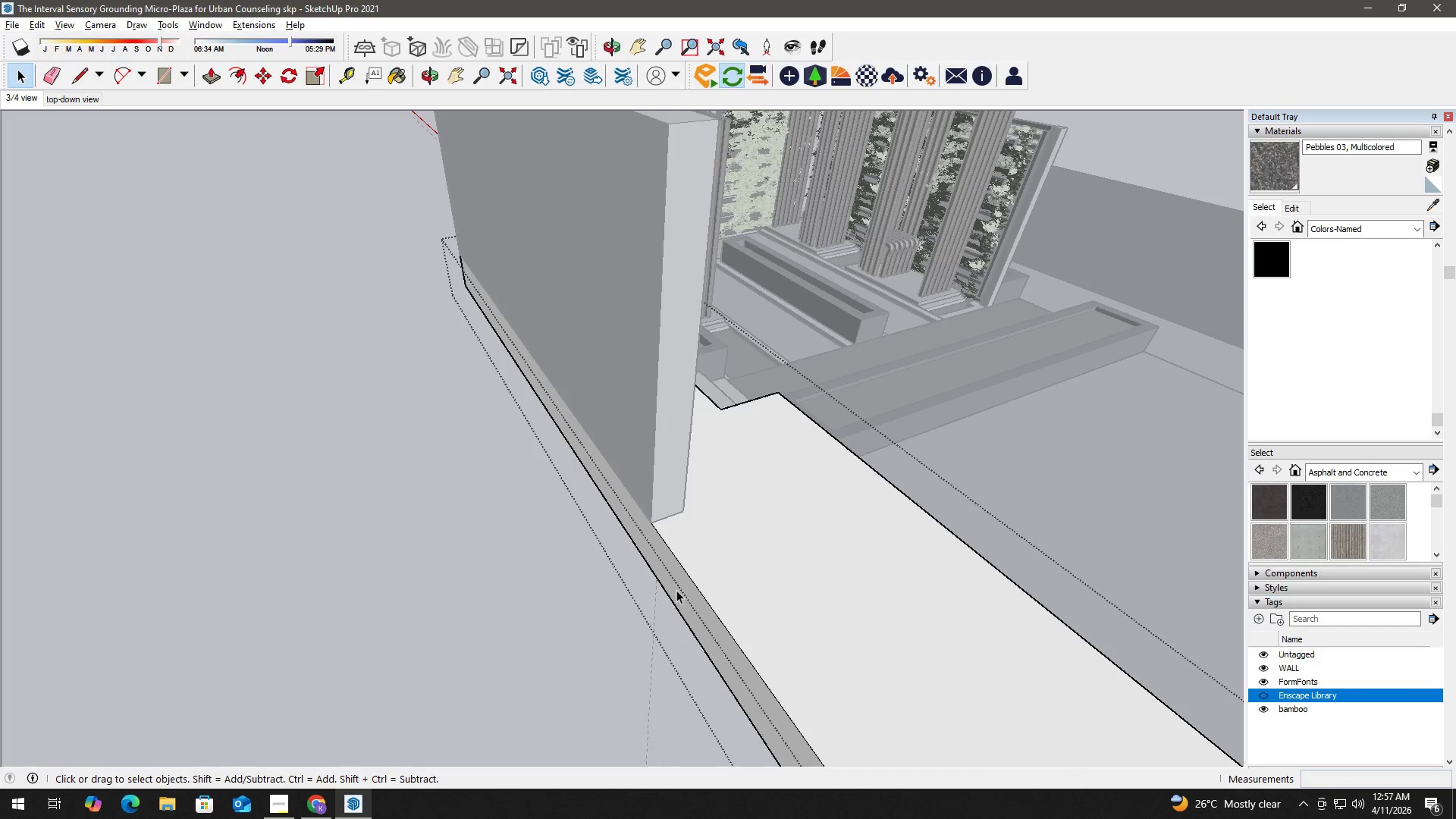 
triple_click([676, 589])
 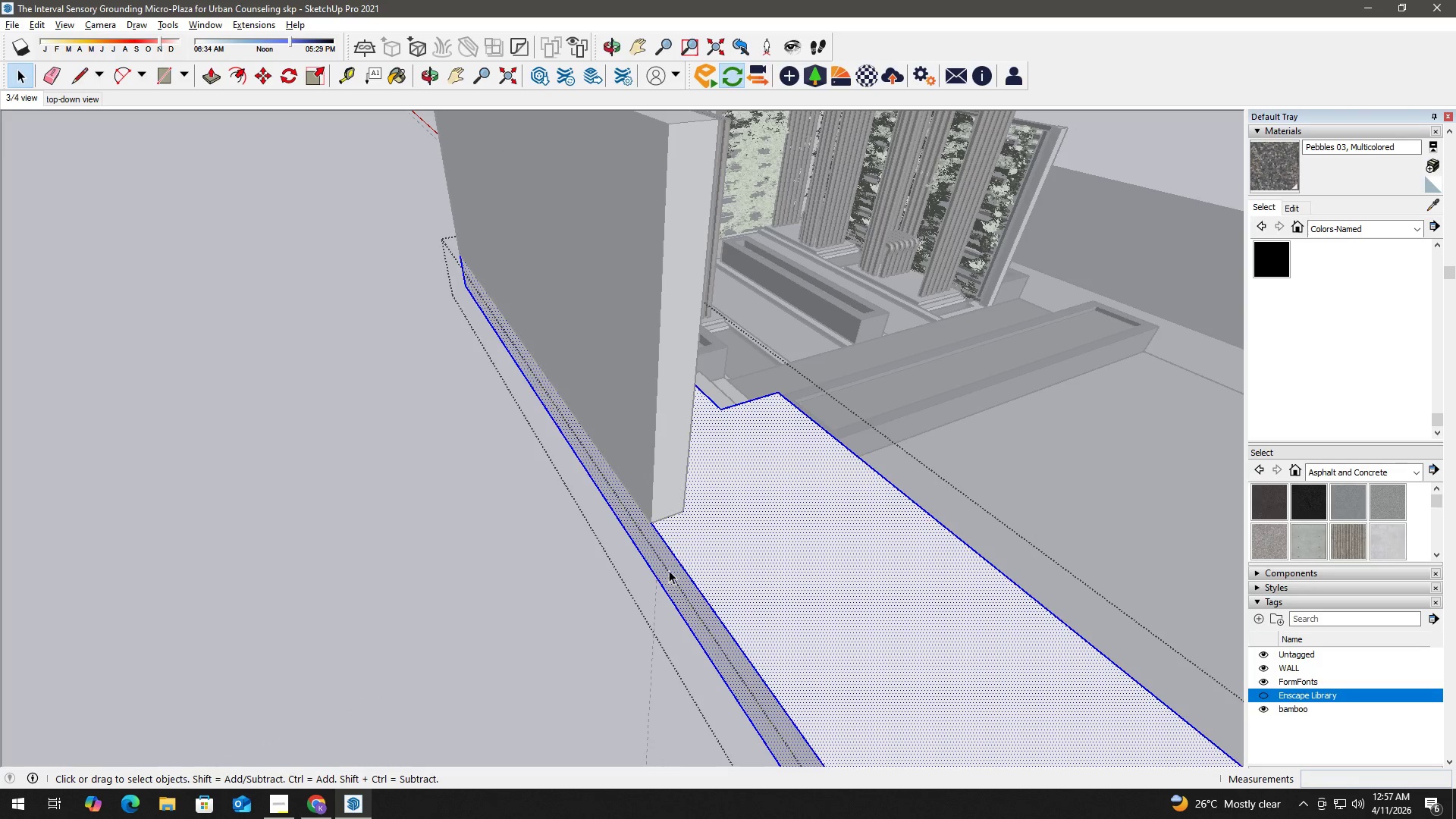 
key(T)
 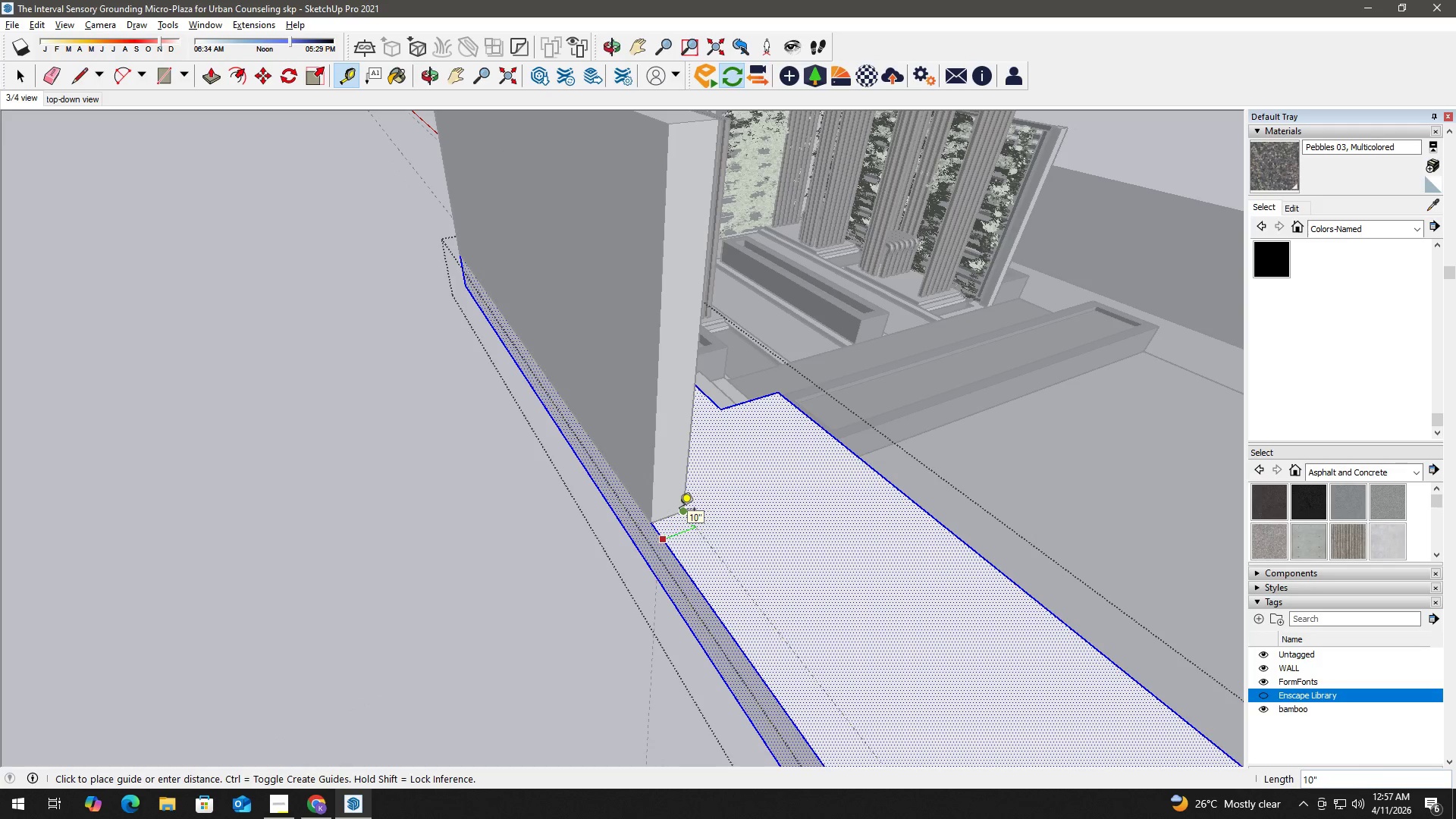 
key(Space)
 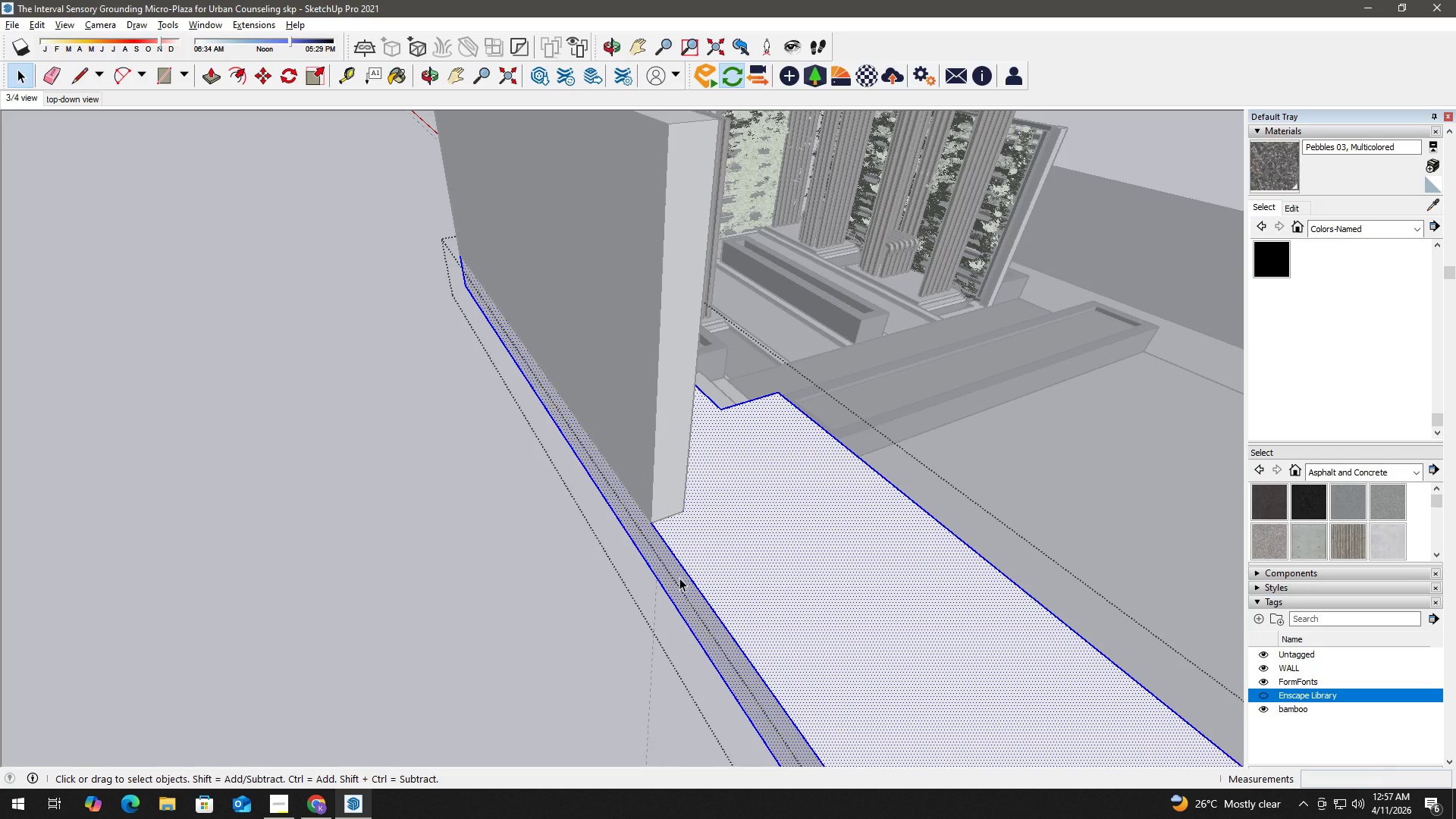 
key(P)
 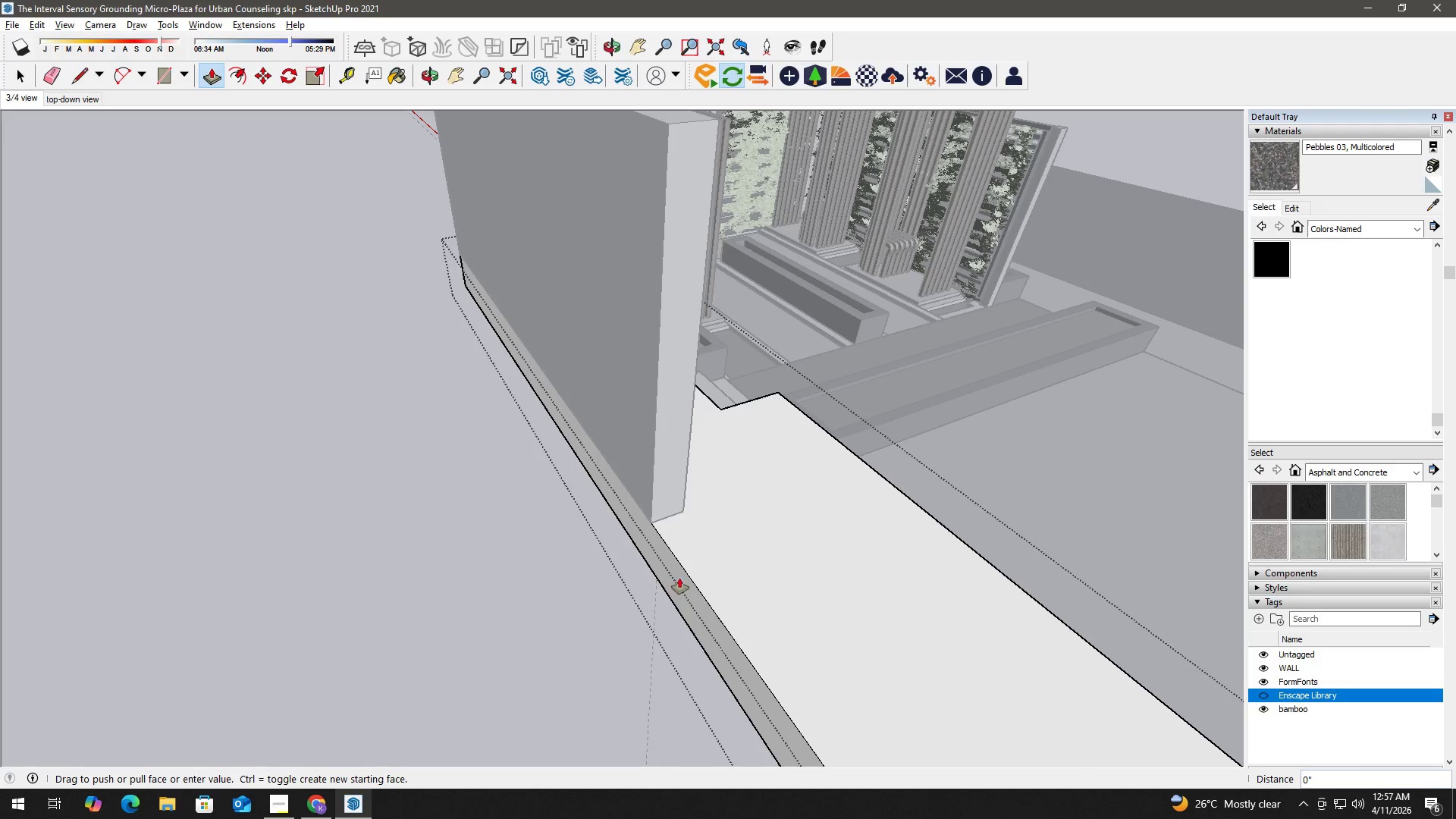 
left_click([679, 578])
 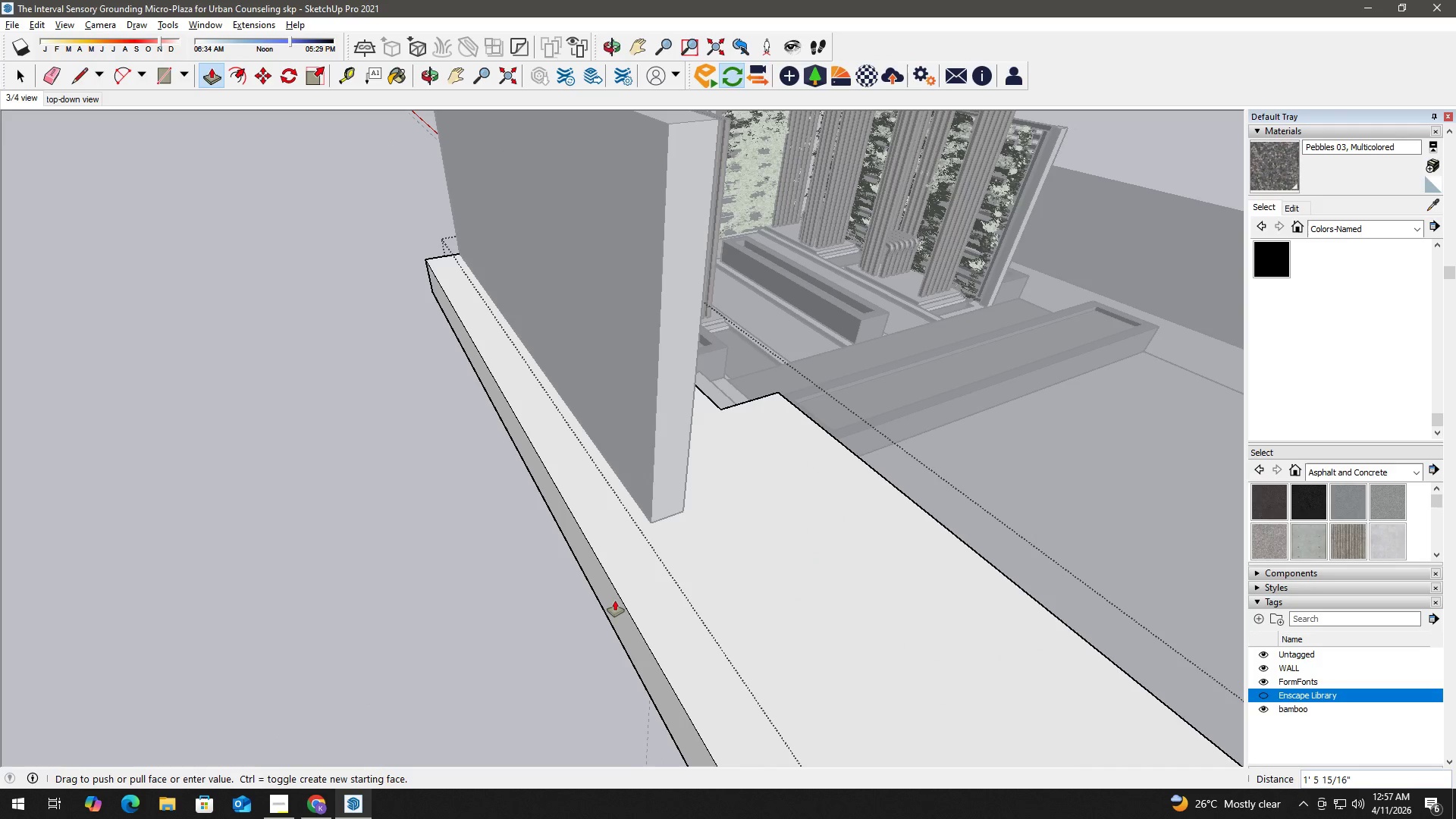 
key(Numpad6)
 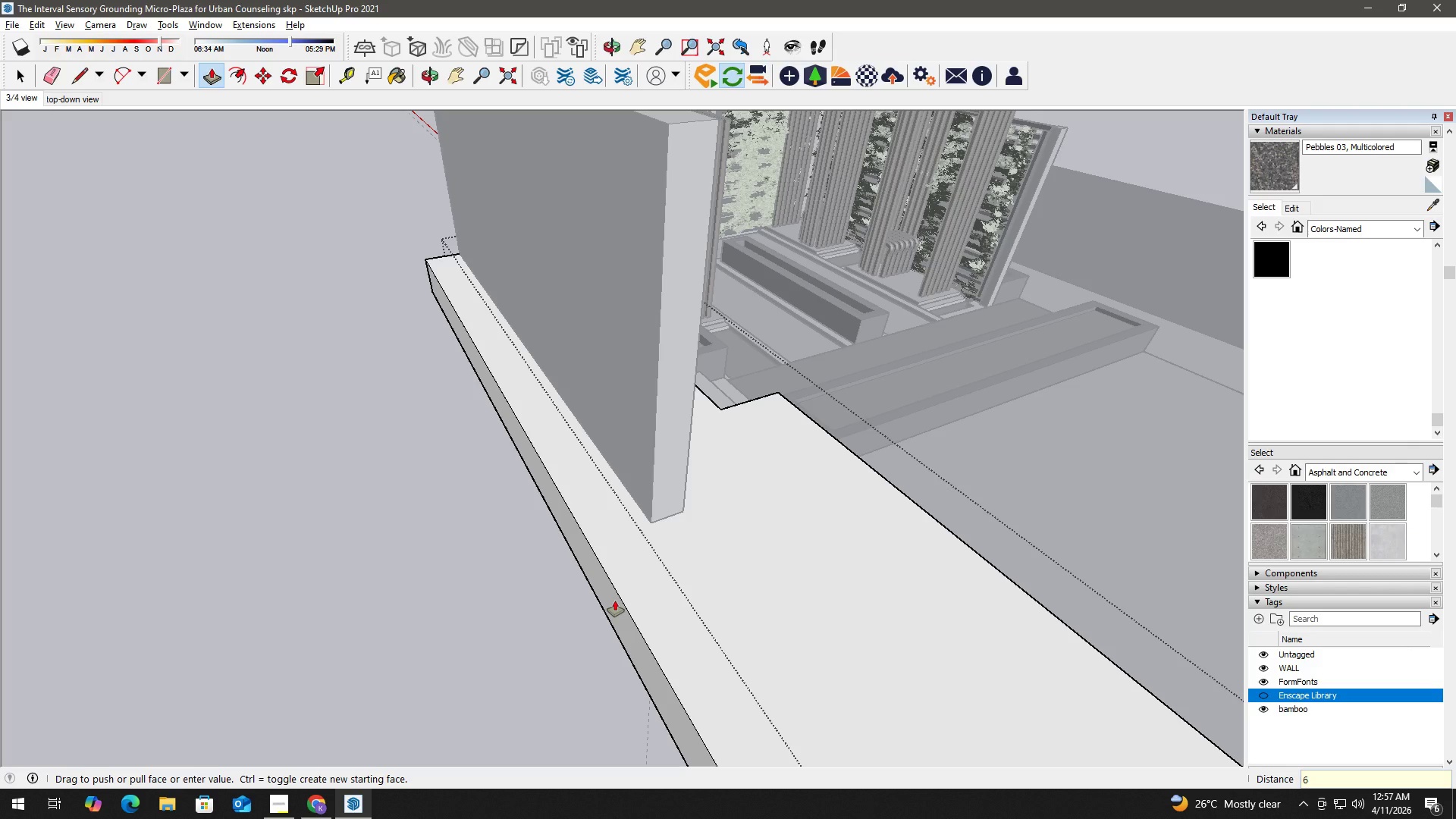 
key(Shift+Quote)
 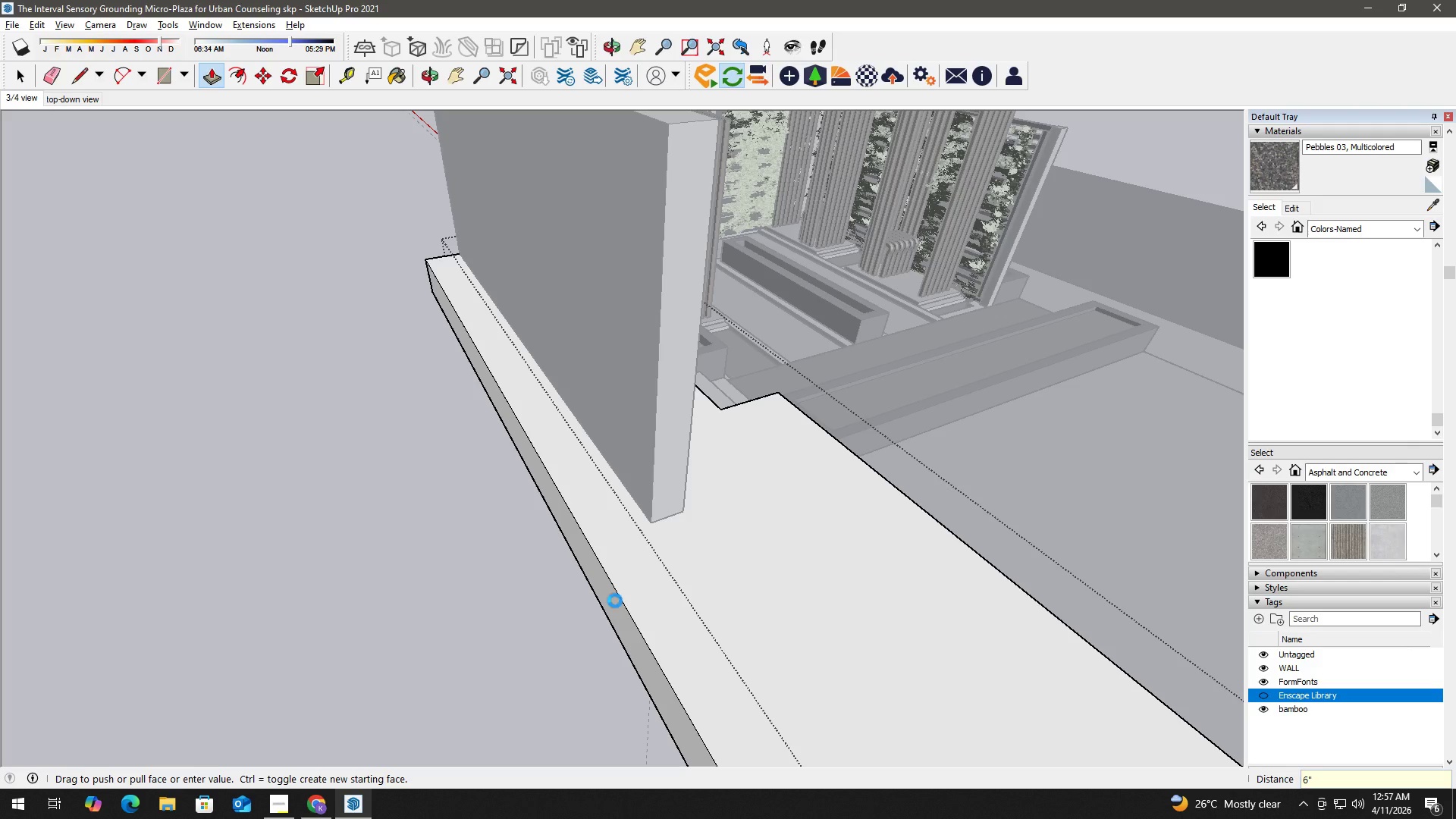 
key(Enter)
 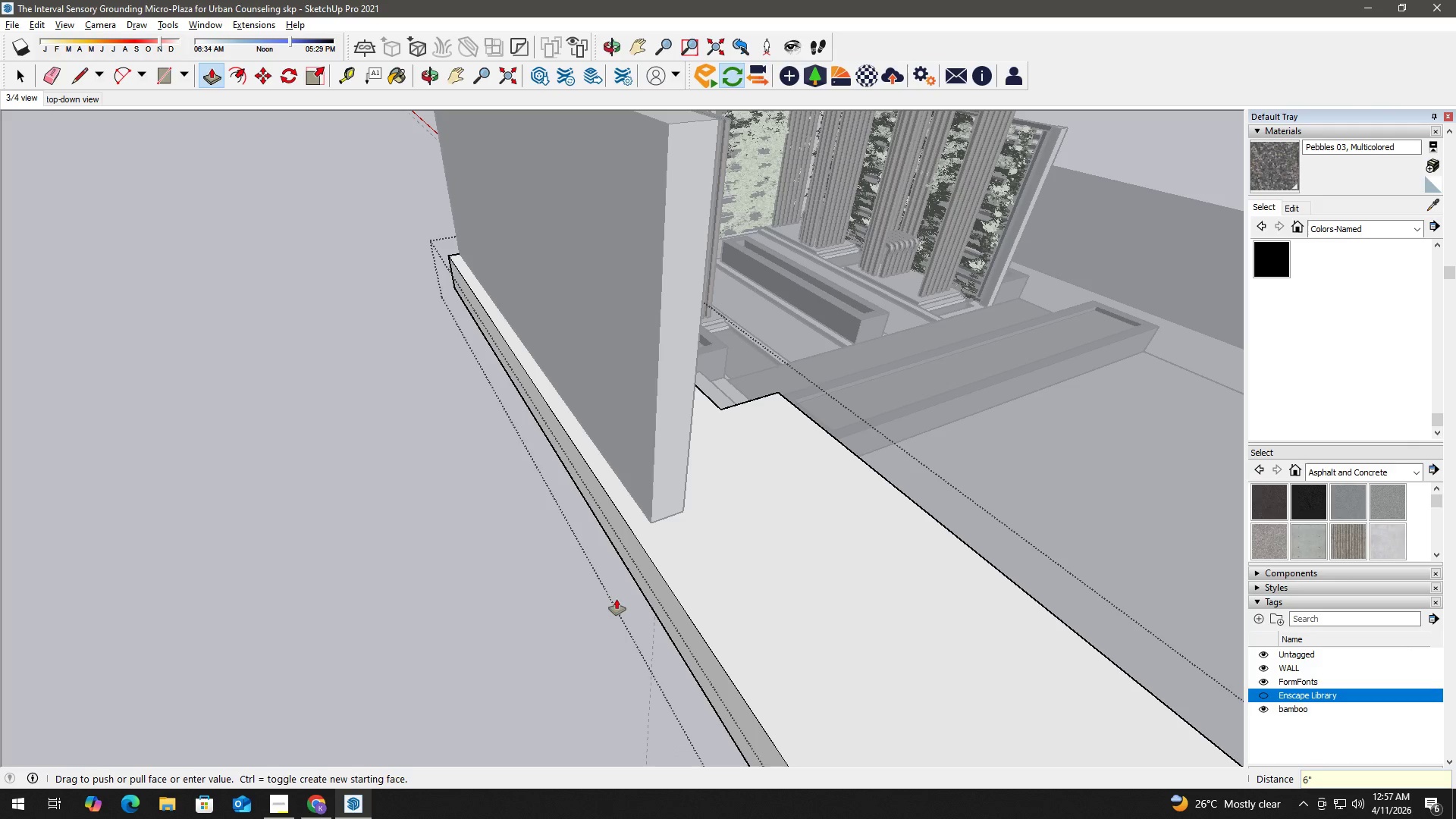 
key(Space)
 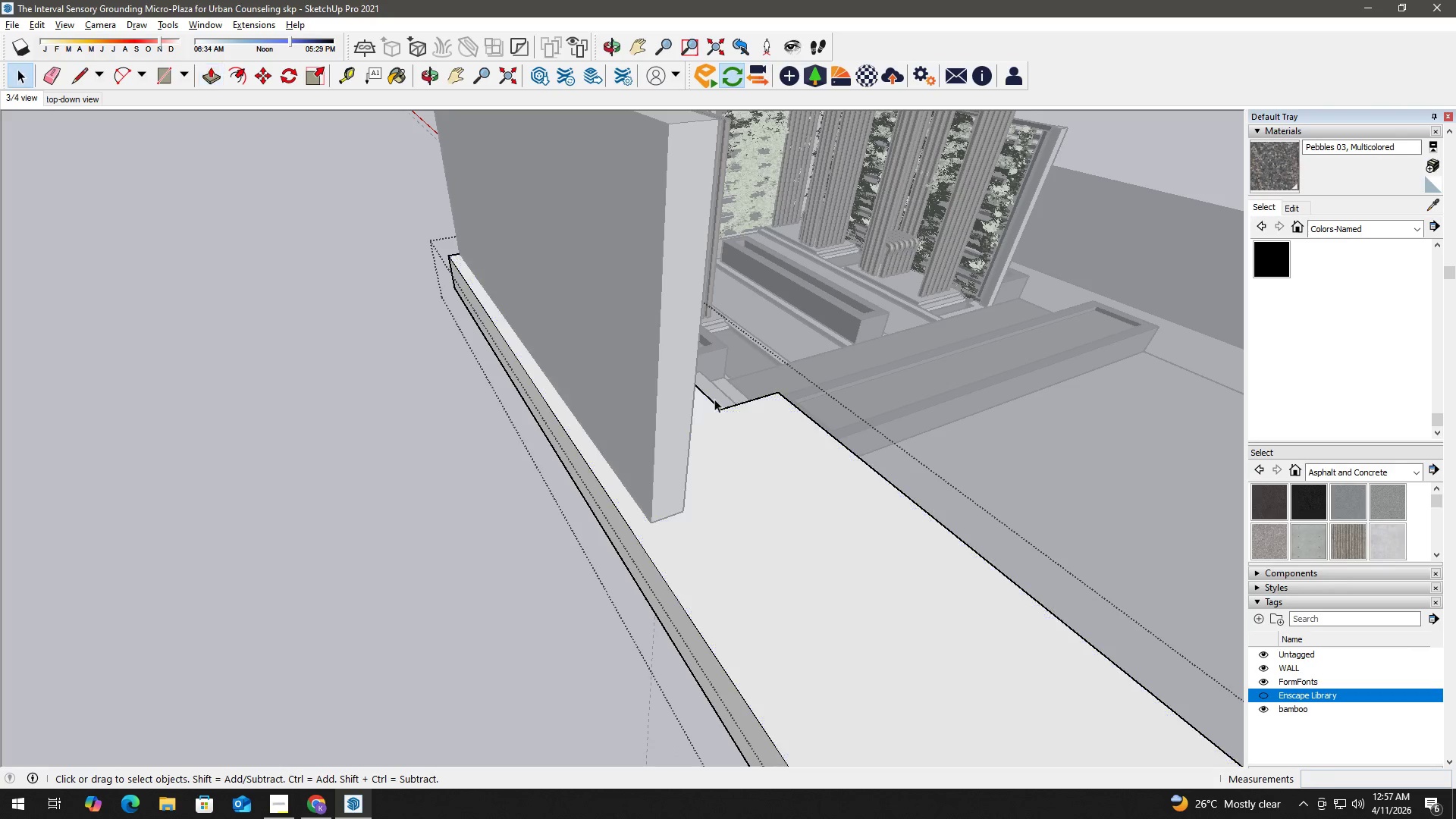 
key(Space)
 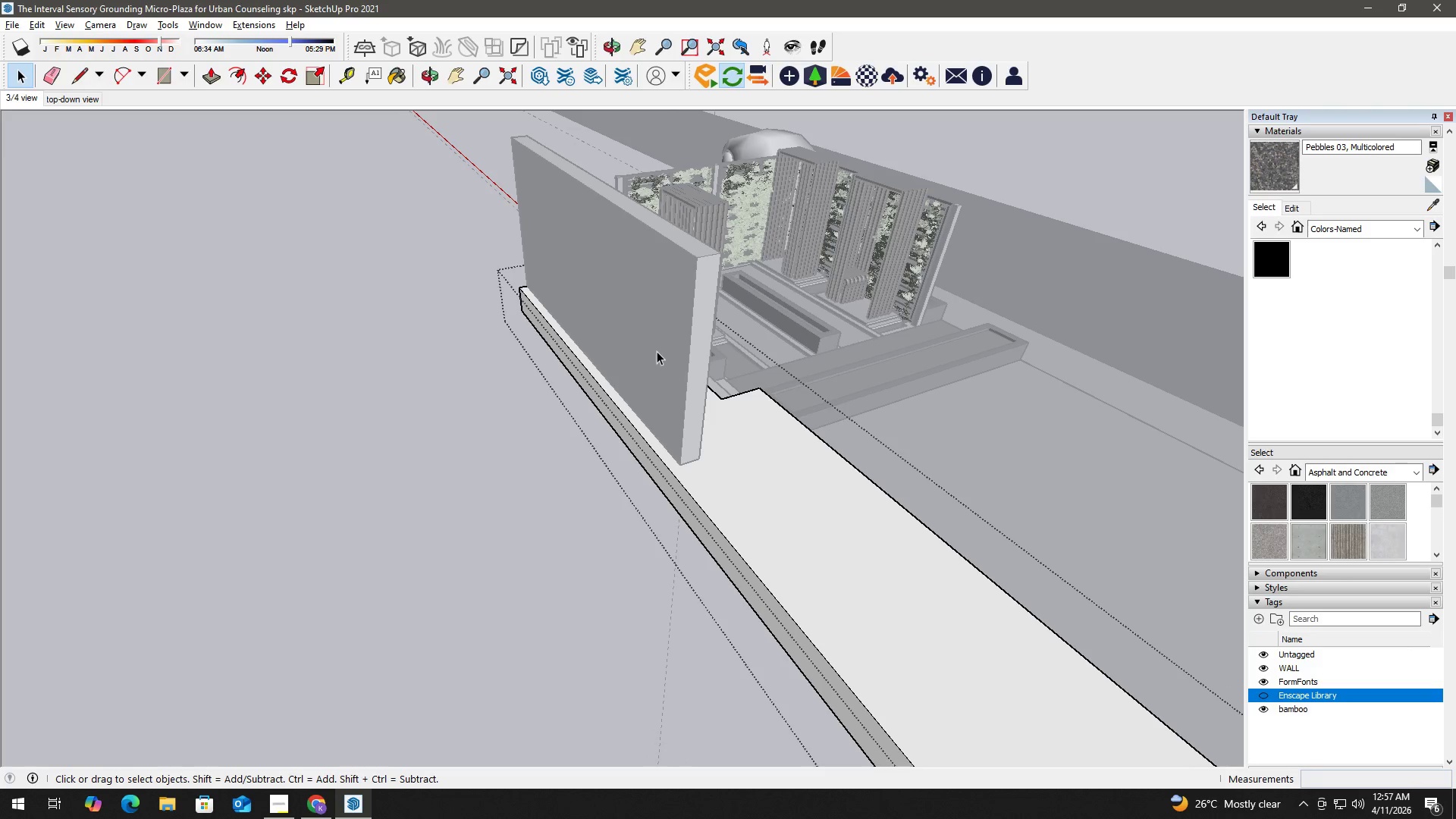 
scroll: coordinate [723, 380], scroll_direction: down, amount: 4.0
 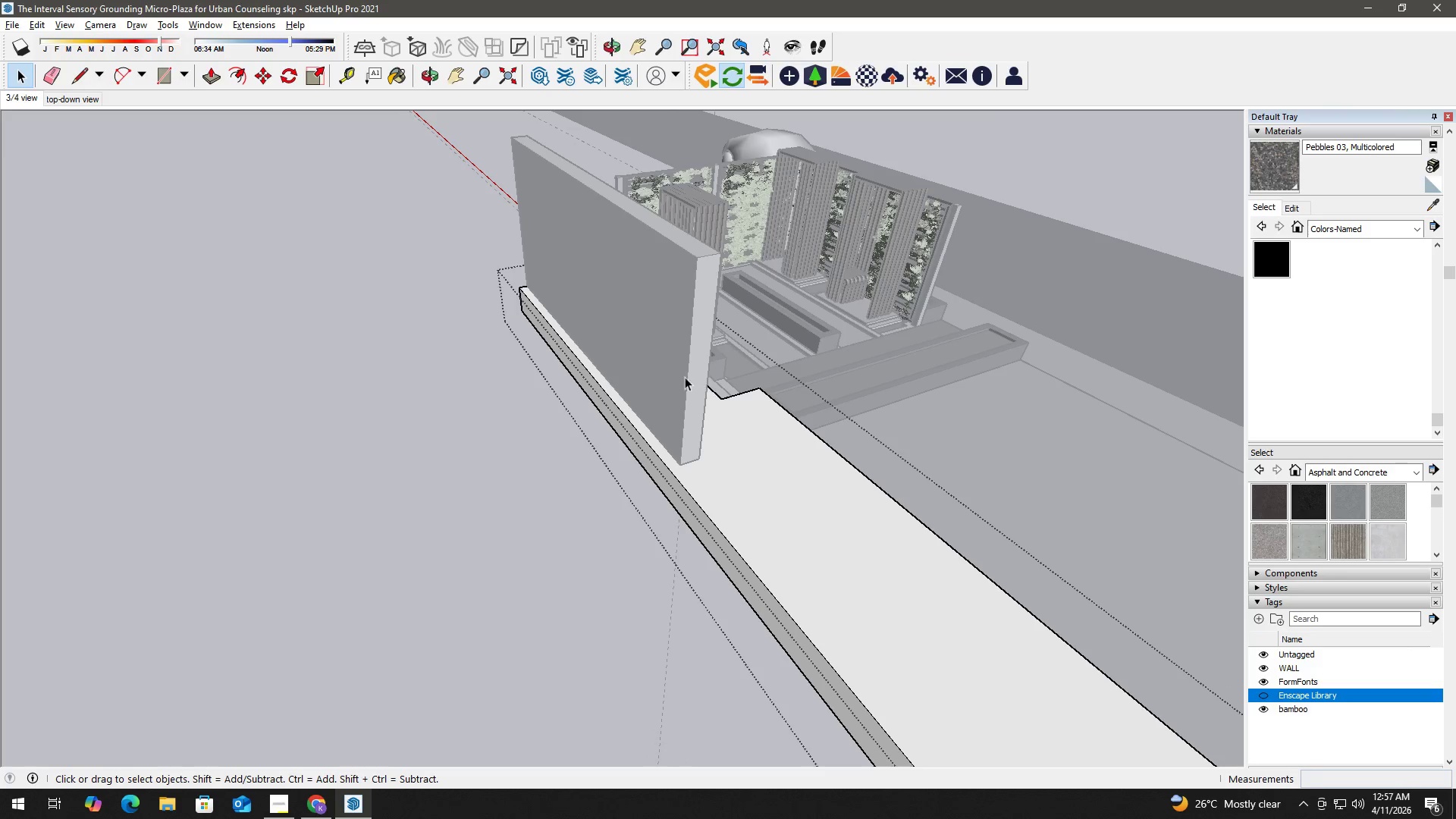 
key(Escape)
 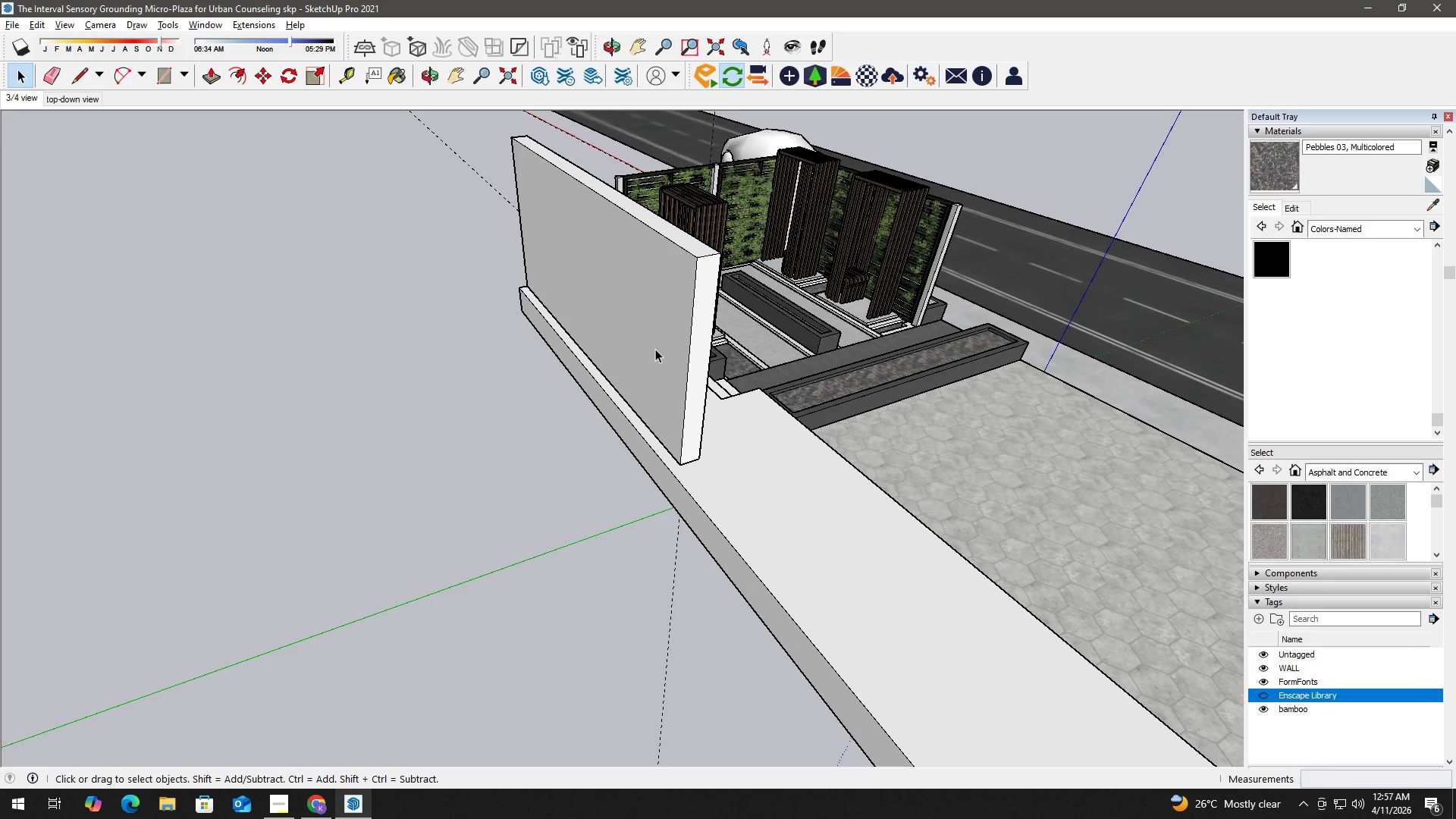 
double_click([655, 349])
 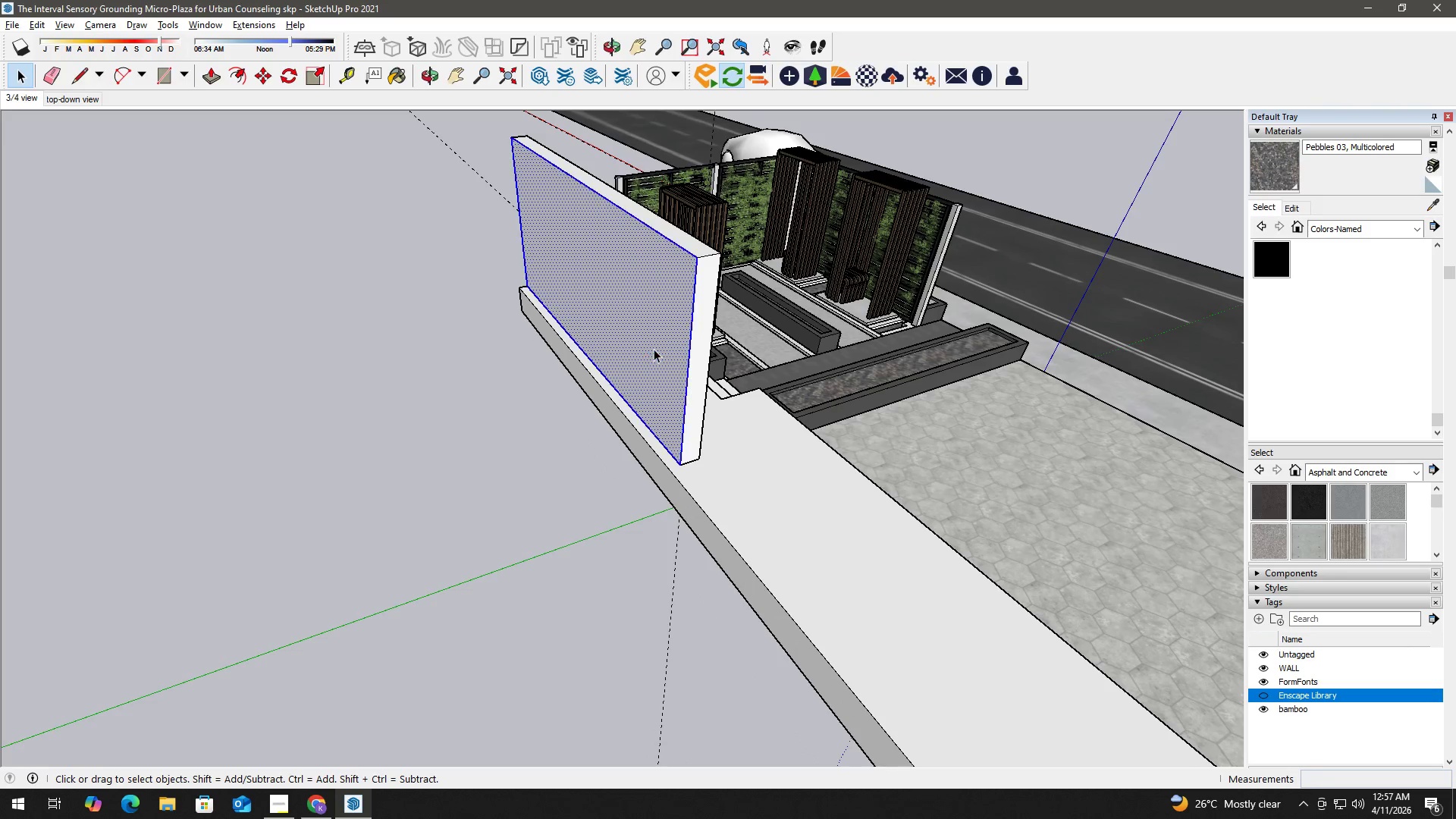 
scroll: coordinate [654, 349], scroll_direction: up, amount: 3.0
 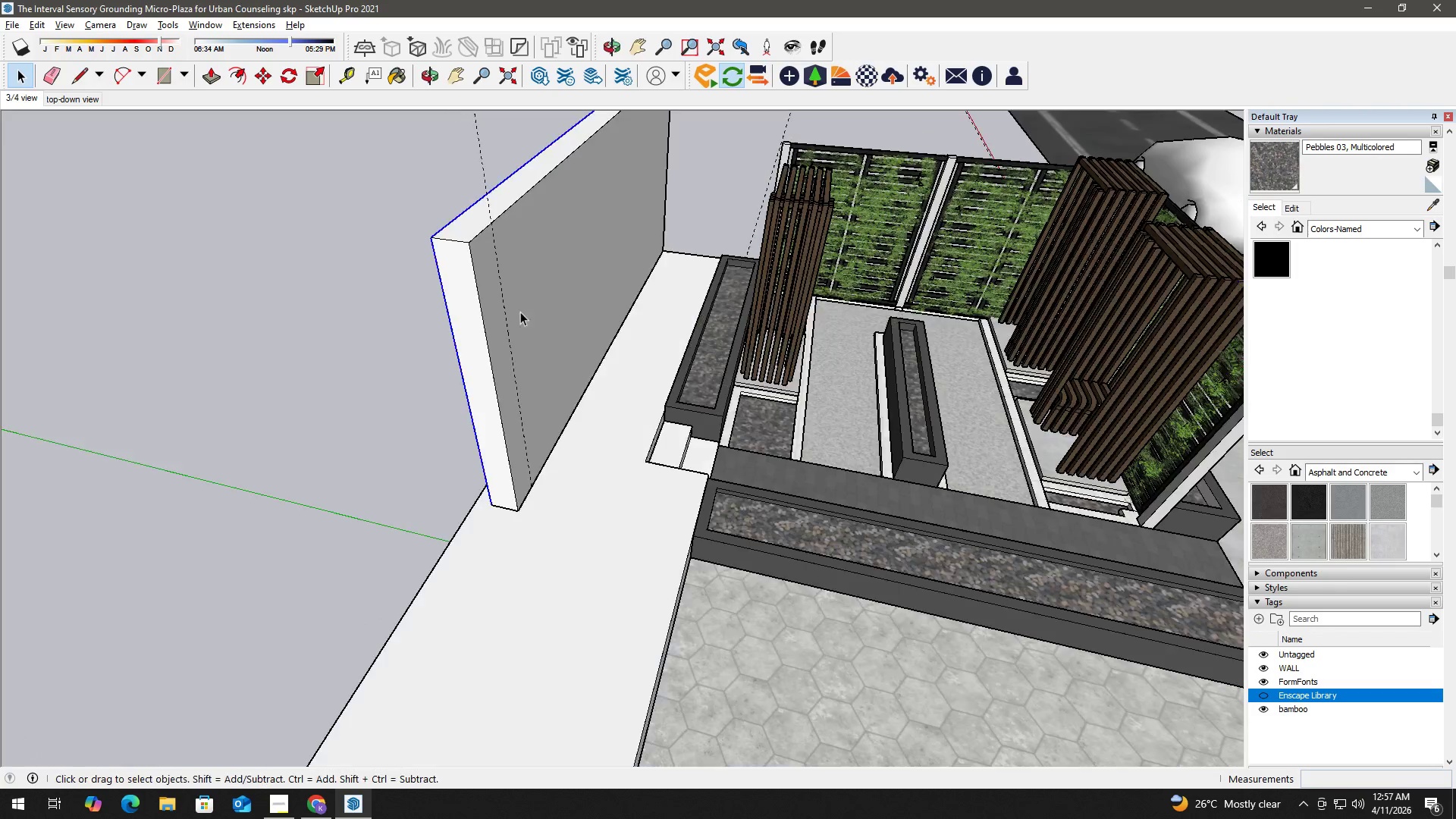 
scroll: coordinate [623, 306], scroll_direction: down, amount: 2.0
 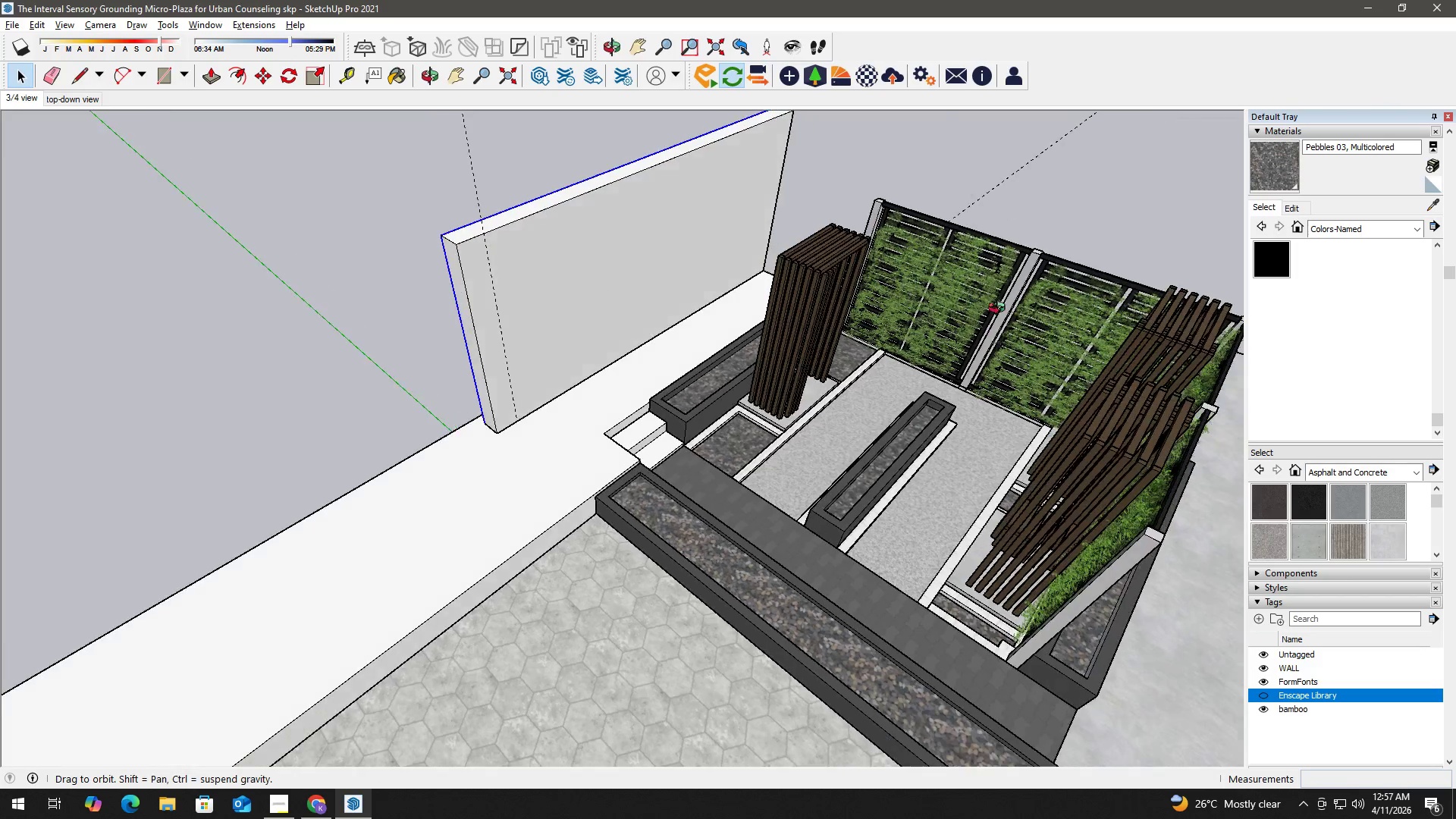 
scroll: coordinate [582, 374], scroll_direction: up, amount: 3.0
 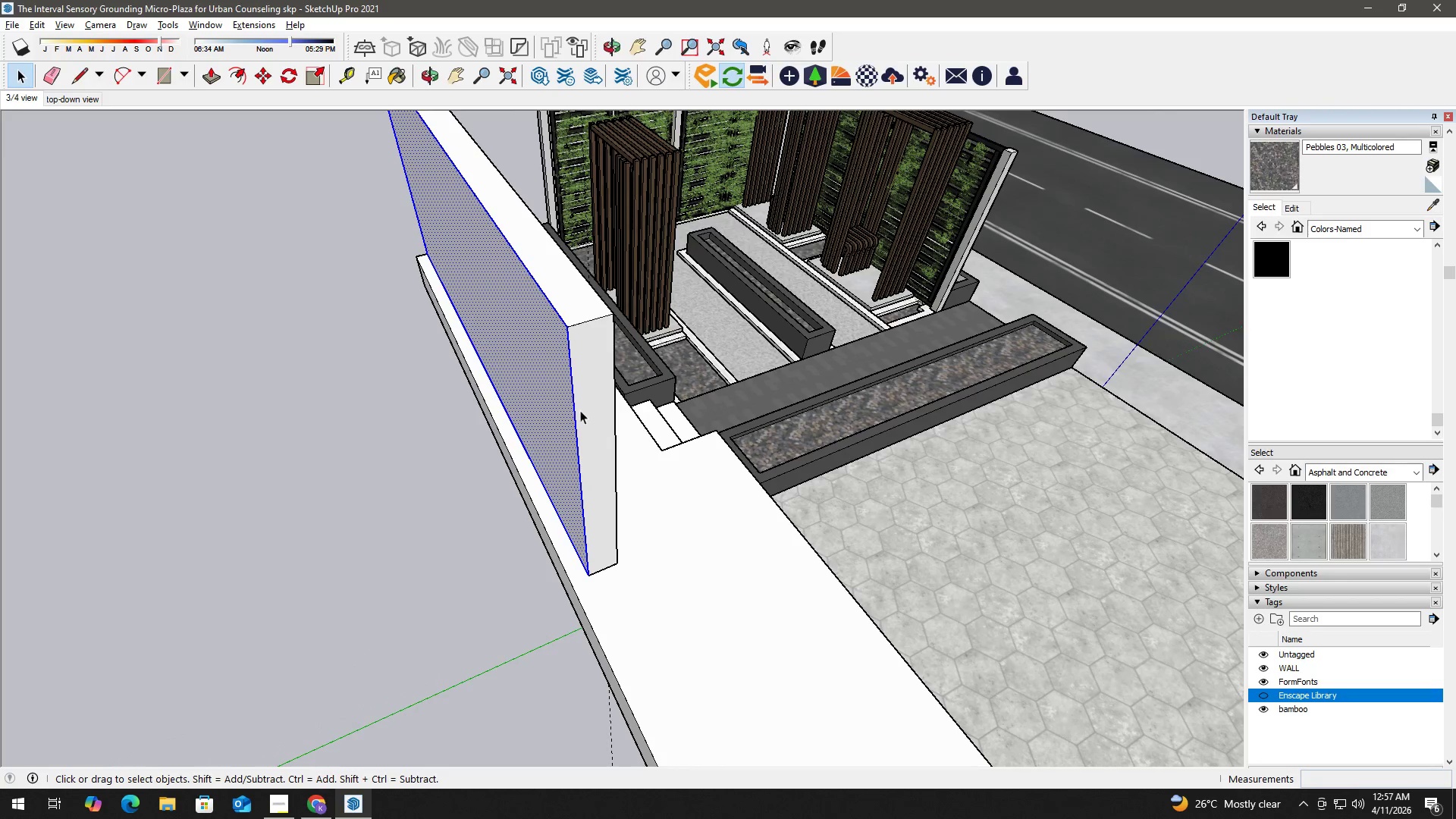 
key(P)
 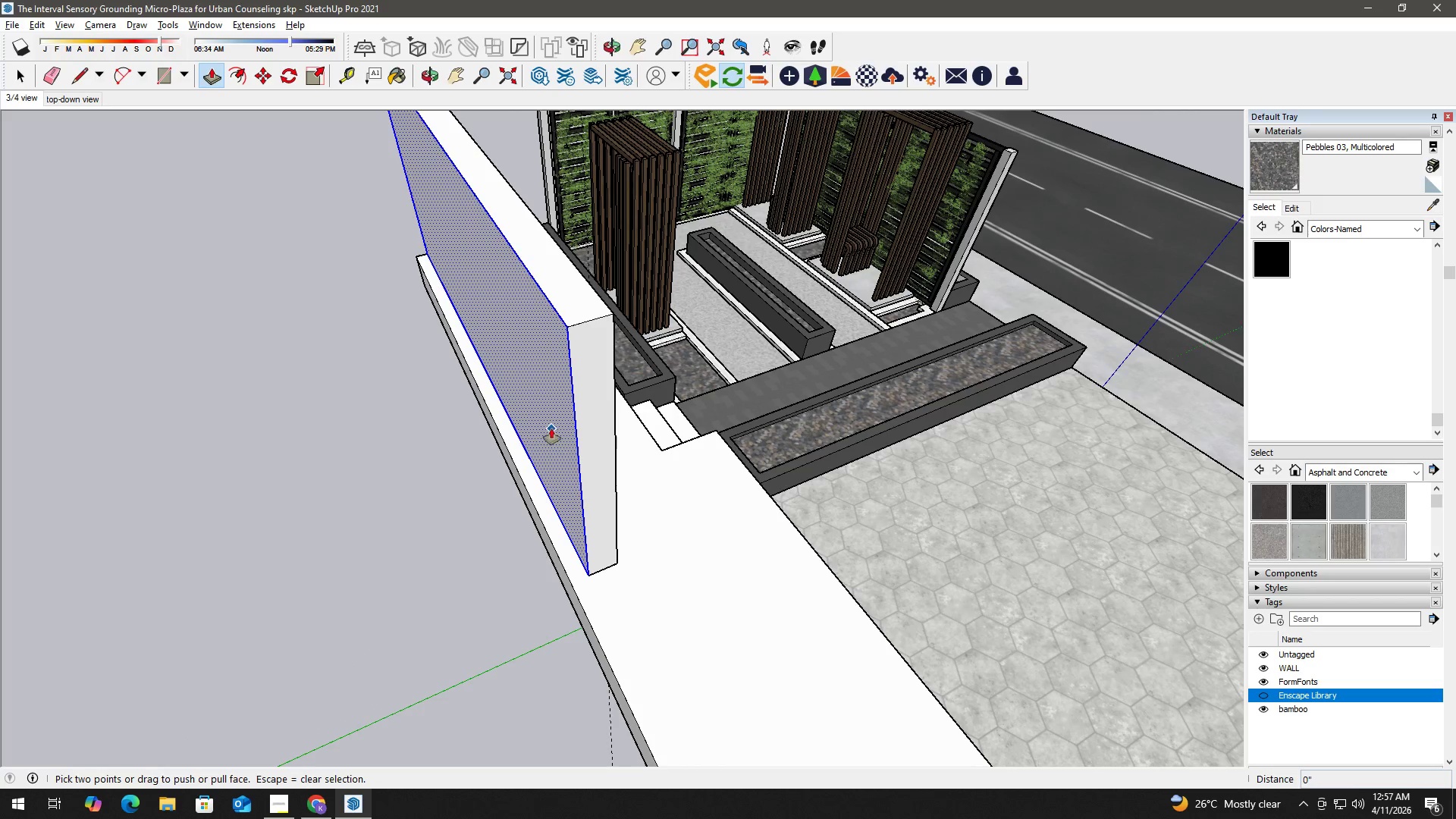 
left_click([551, 438])
 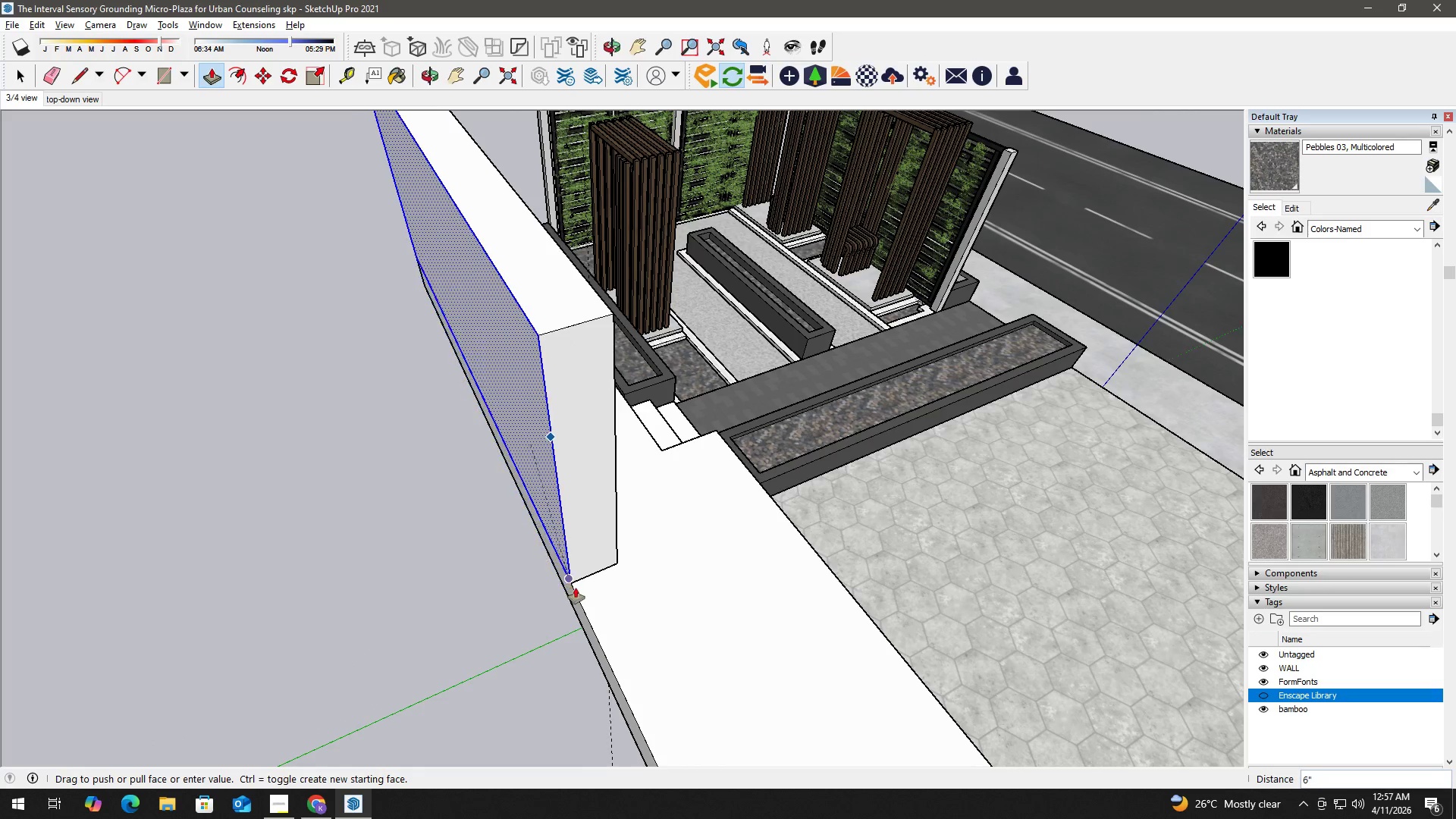 
left_click([578, 592])
 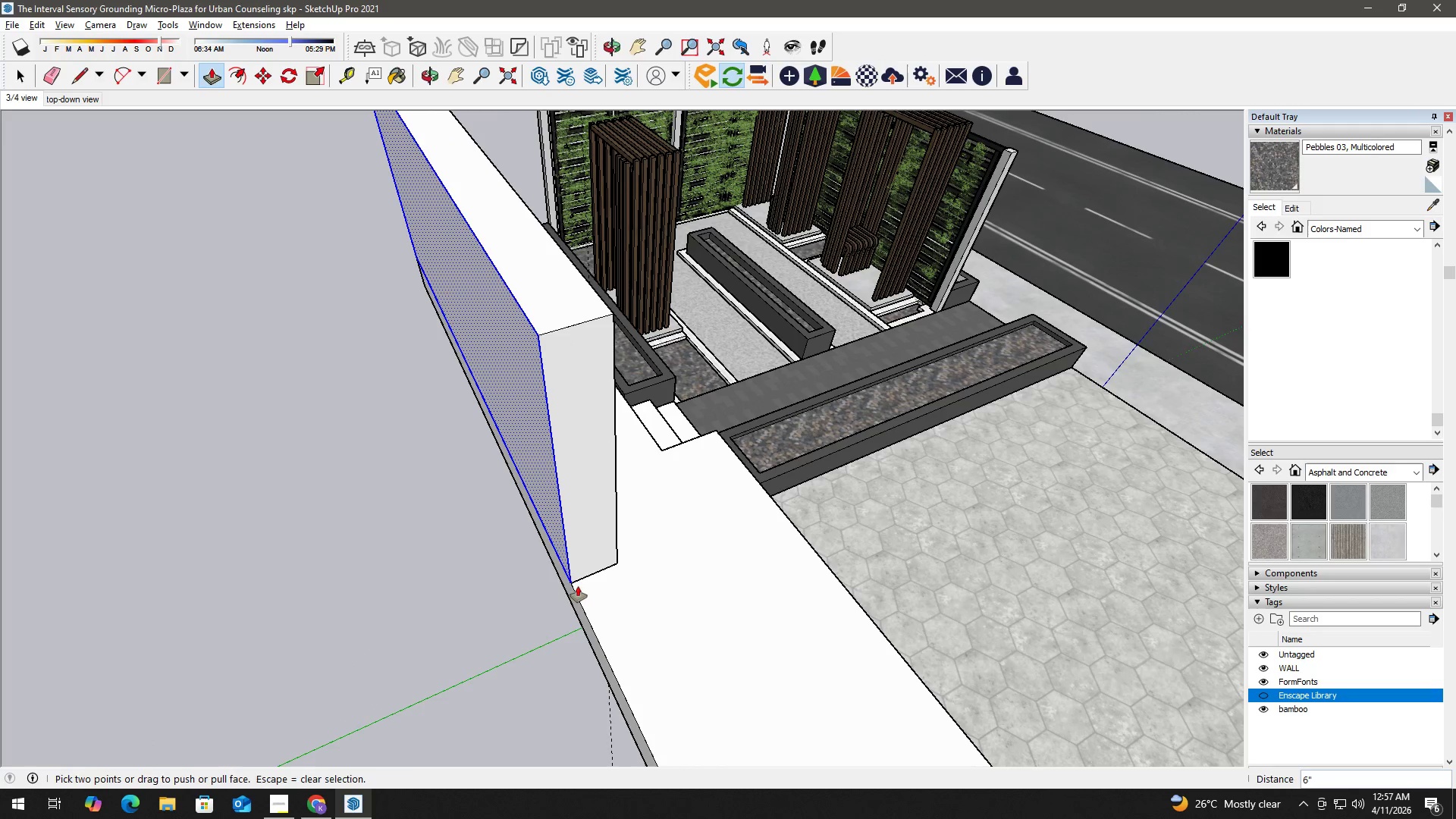 
key(Space)
 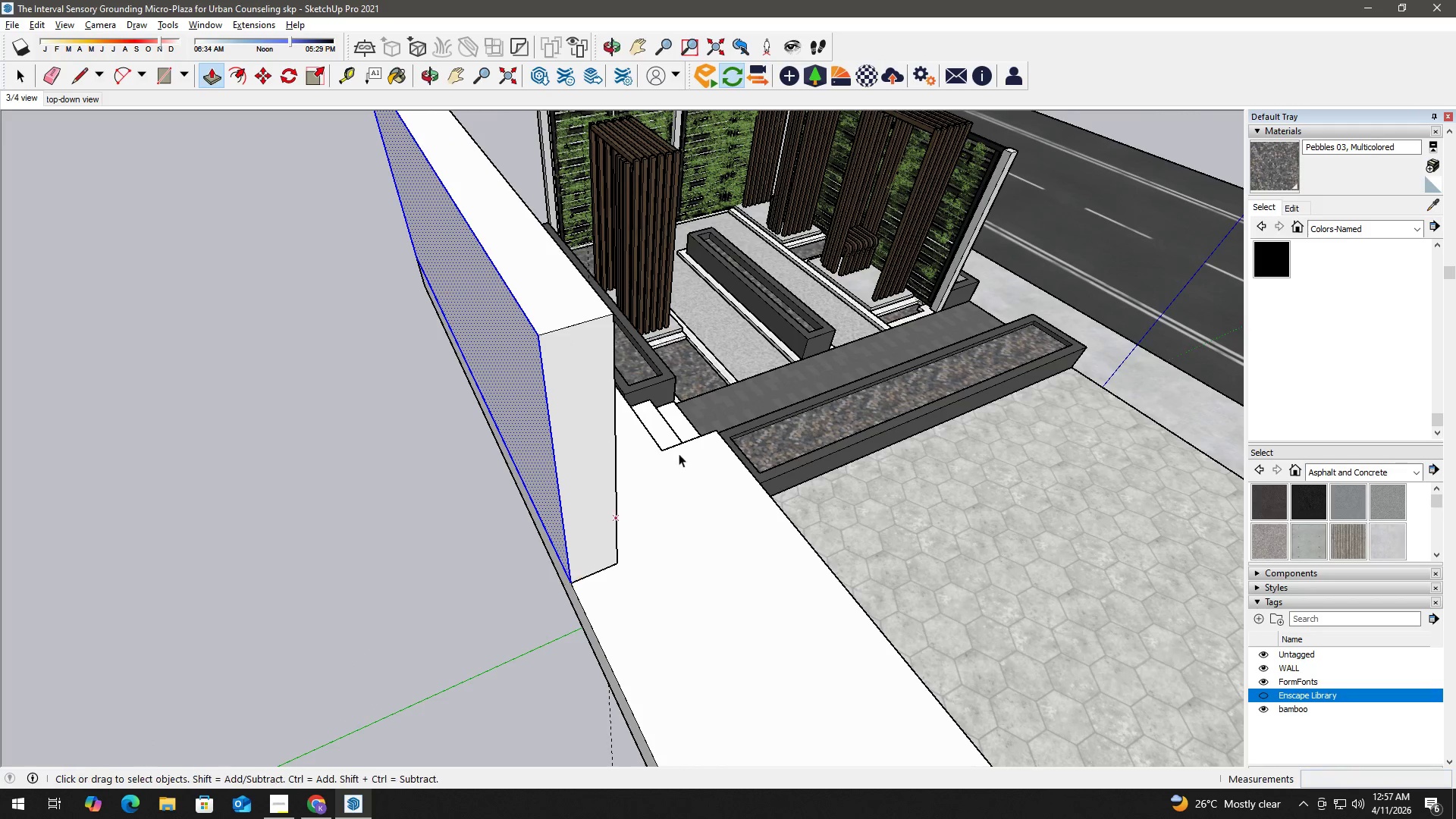 
scroll: coordinate [680, 449], scroll_direction: down, amount: 3.0
 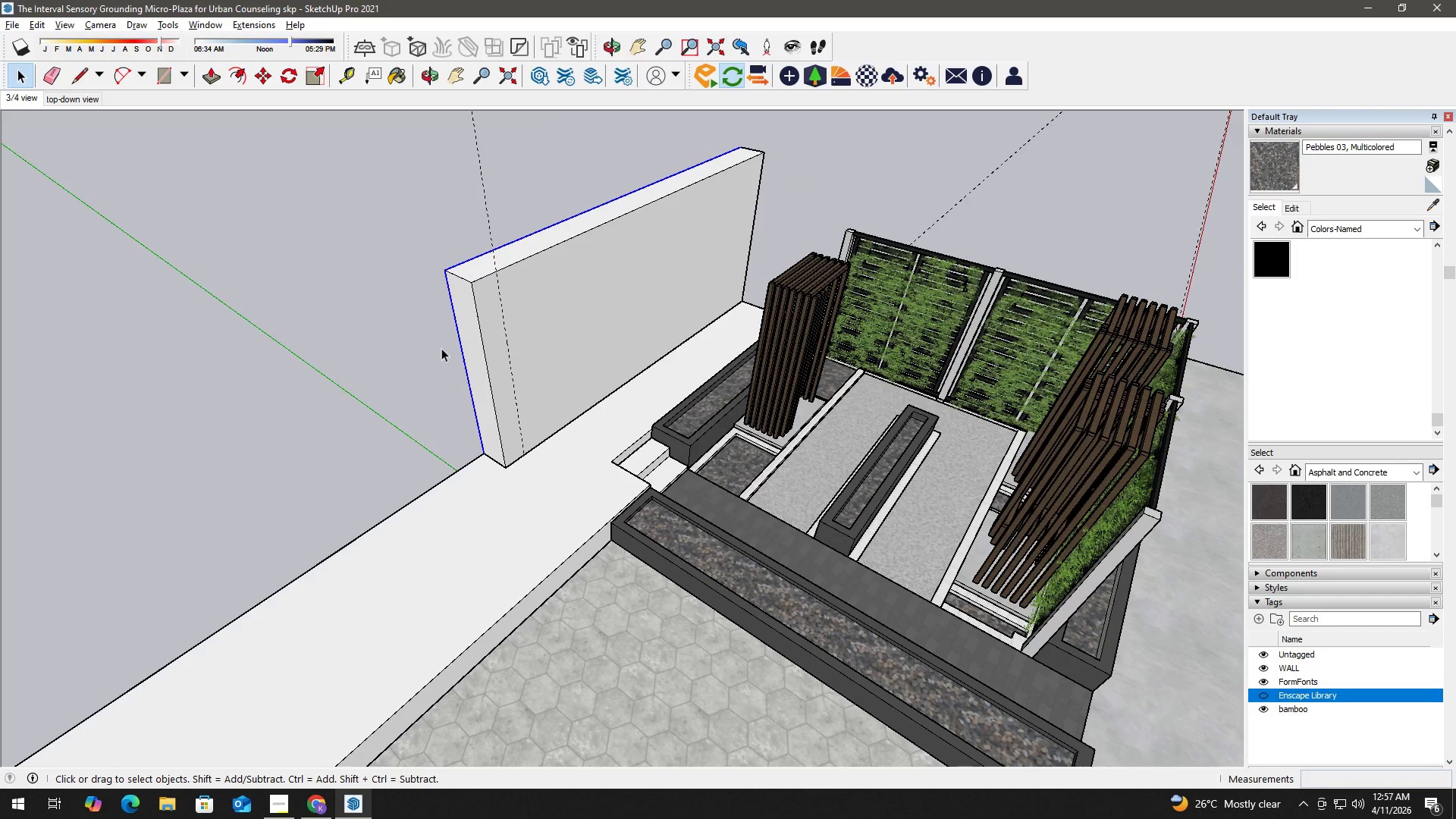 
scroll: coordinate [479, 340], scroll_direction: up, amount: 2.0
 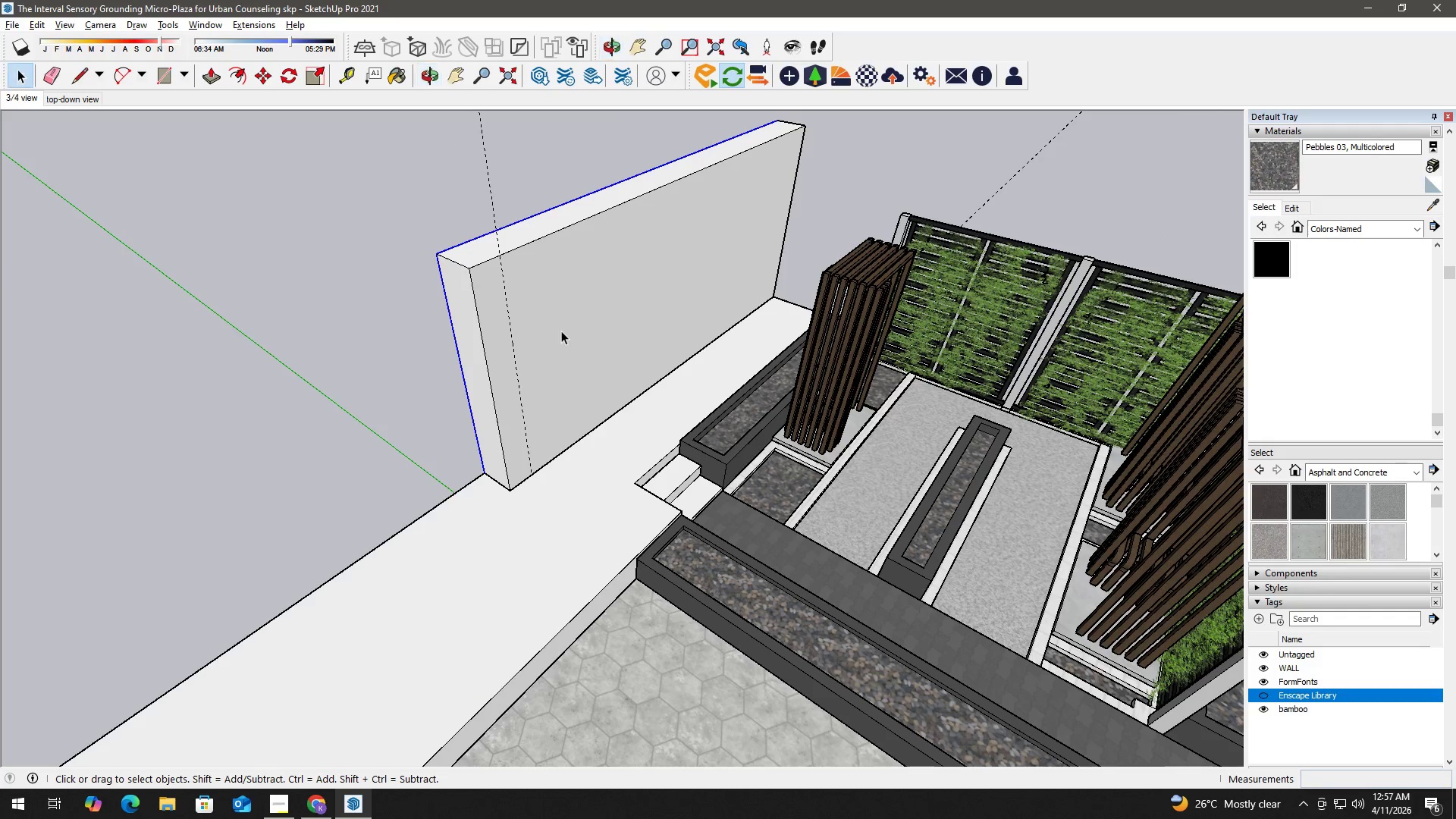 
left_click([570, 324])
 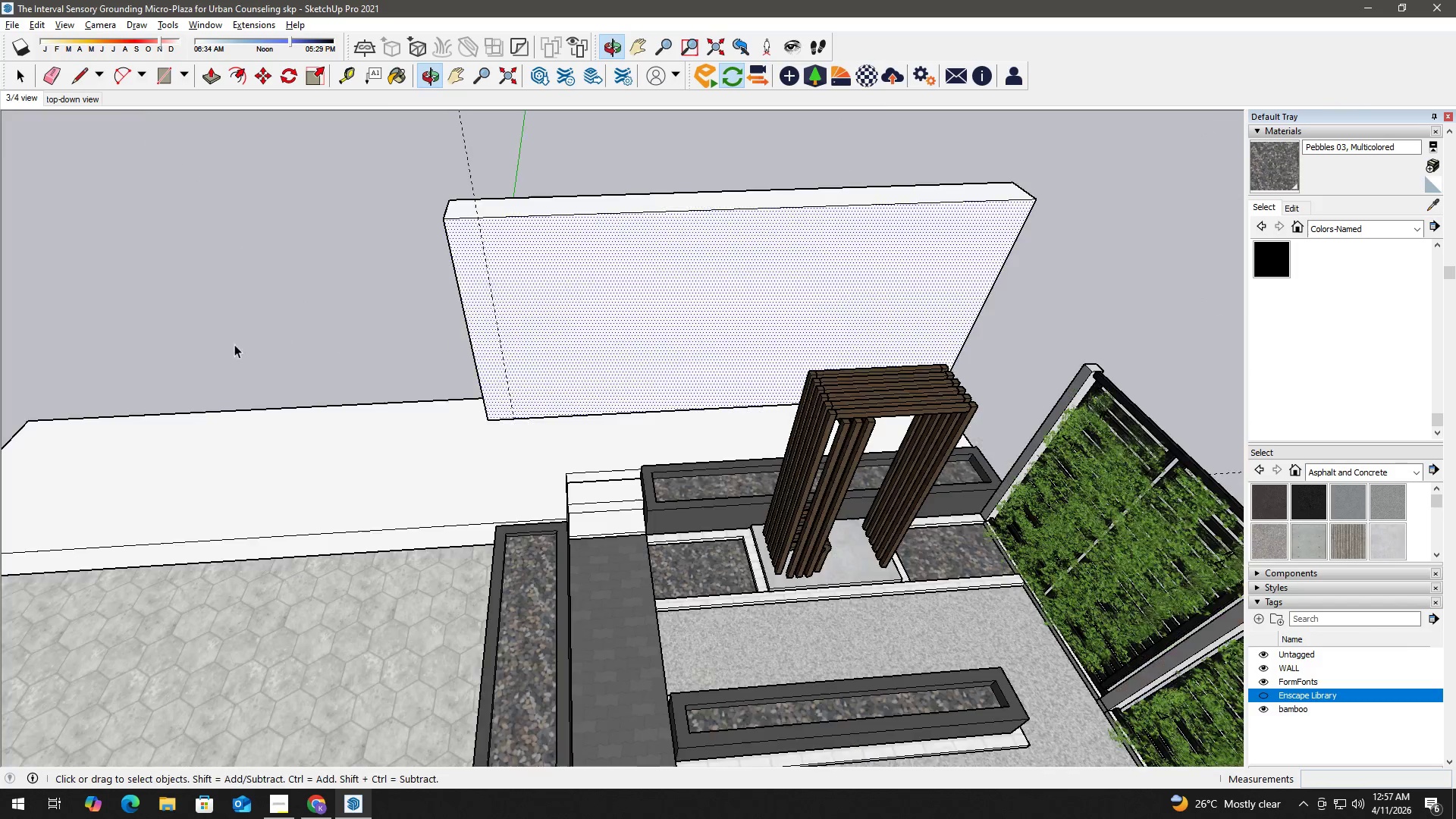 
key(F)
 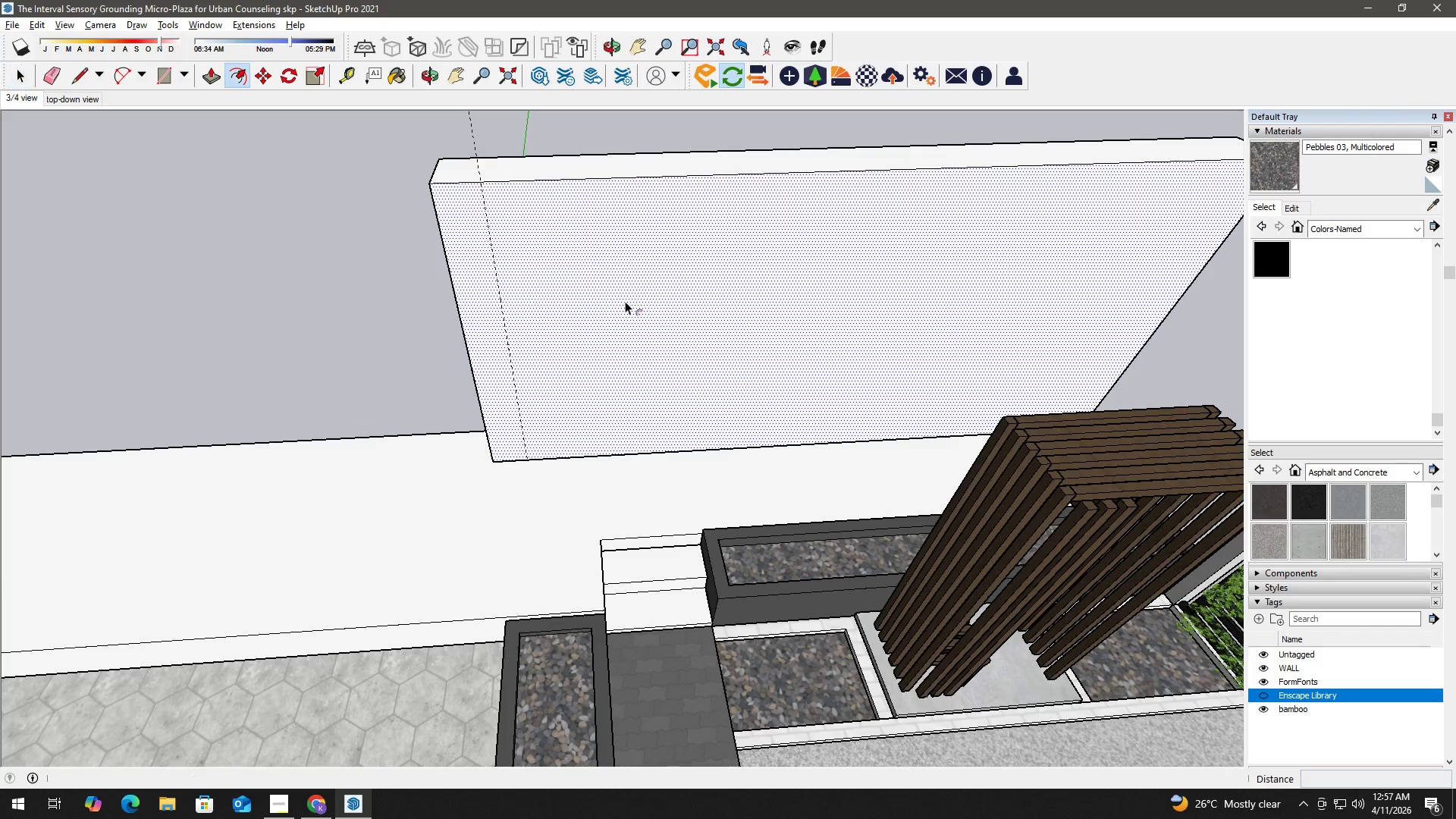 
left_click([625, 301])
 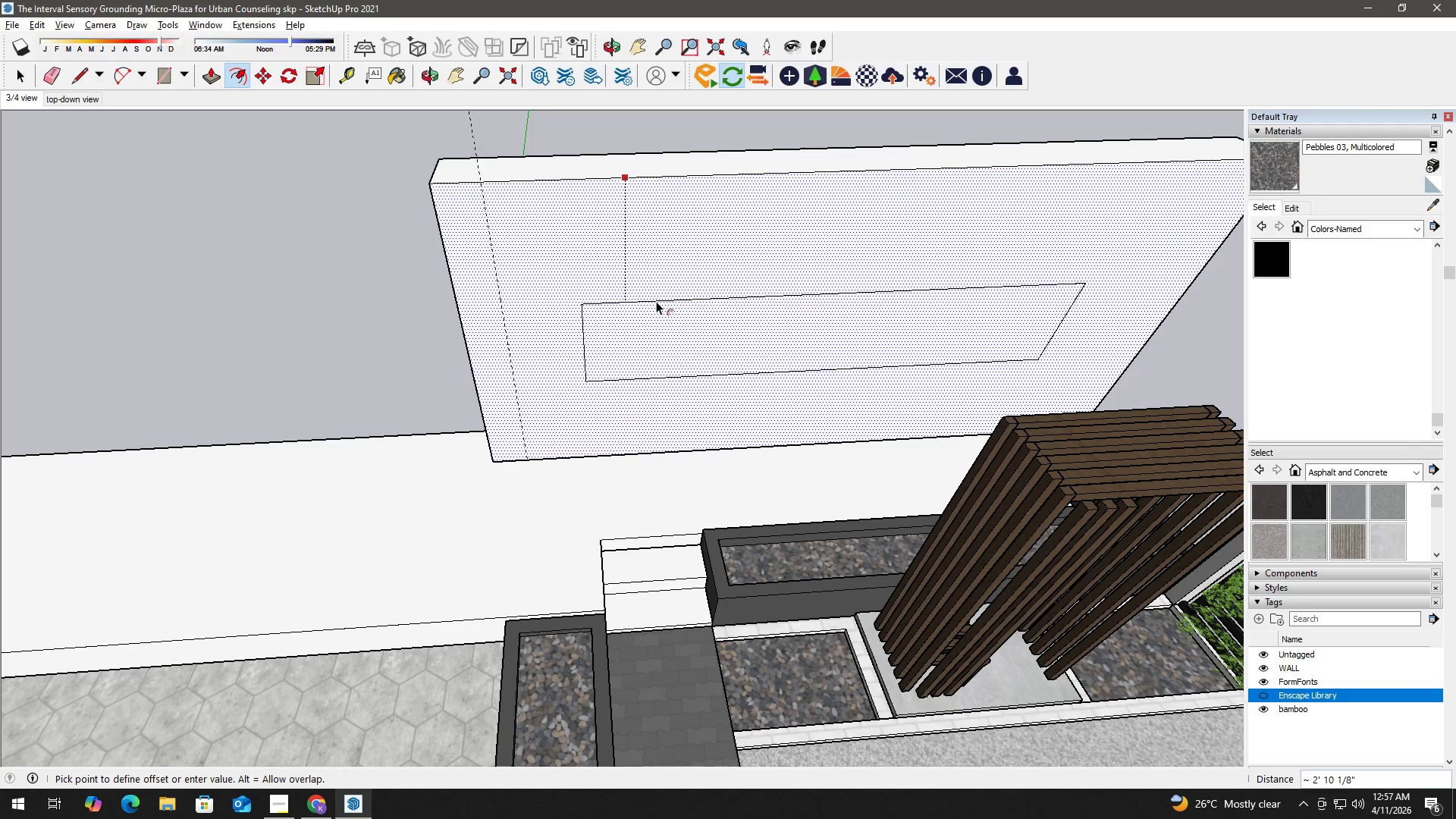 
scroll: coordinate [505, 292], scroll_direction: up, amount: 3.0
 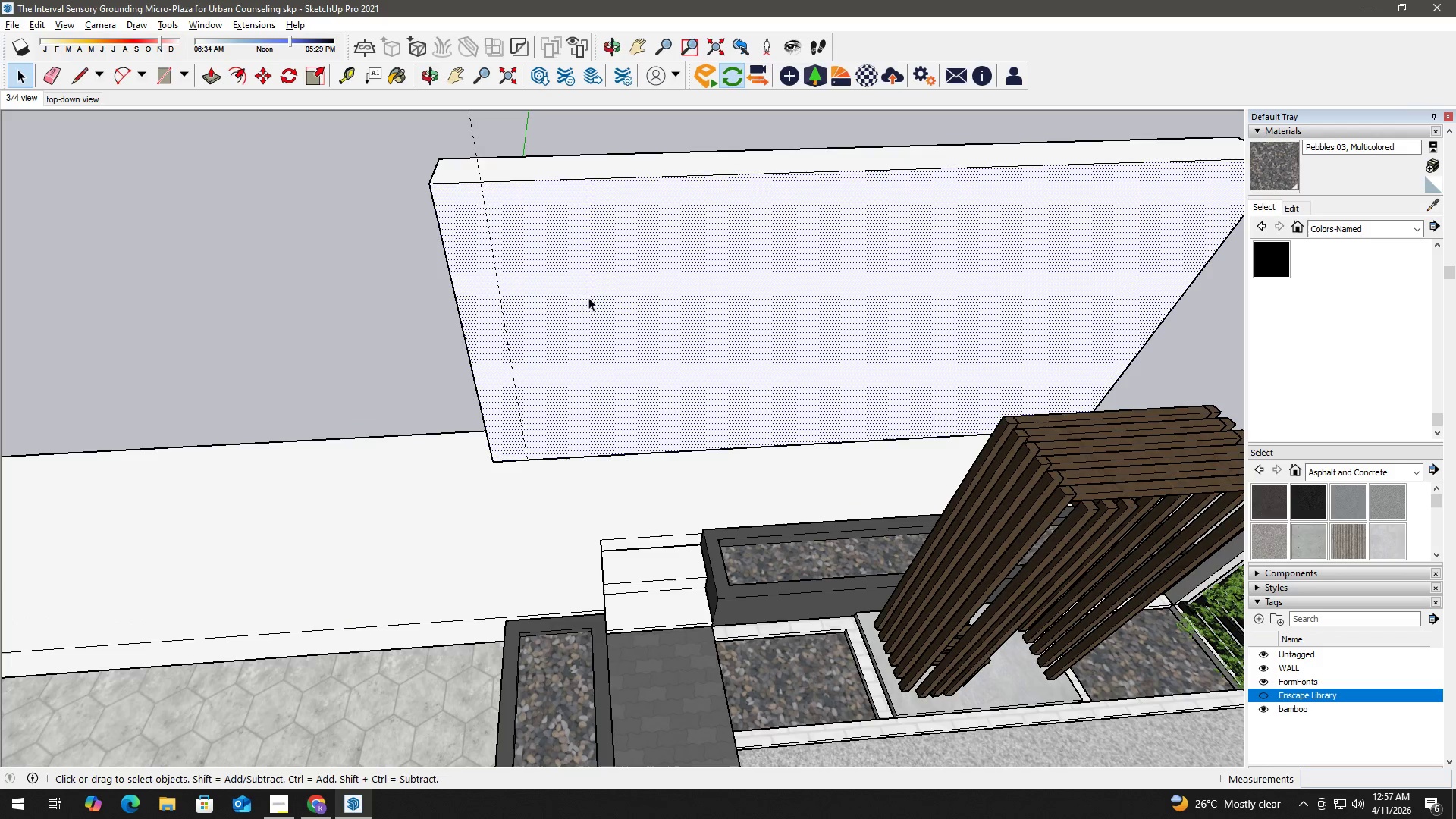 
key(Numpad1)
 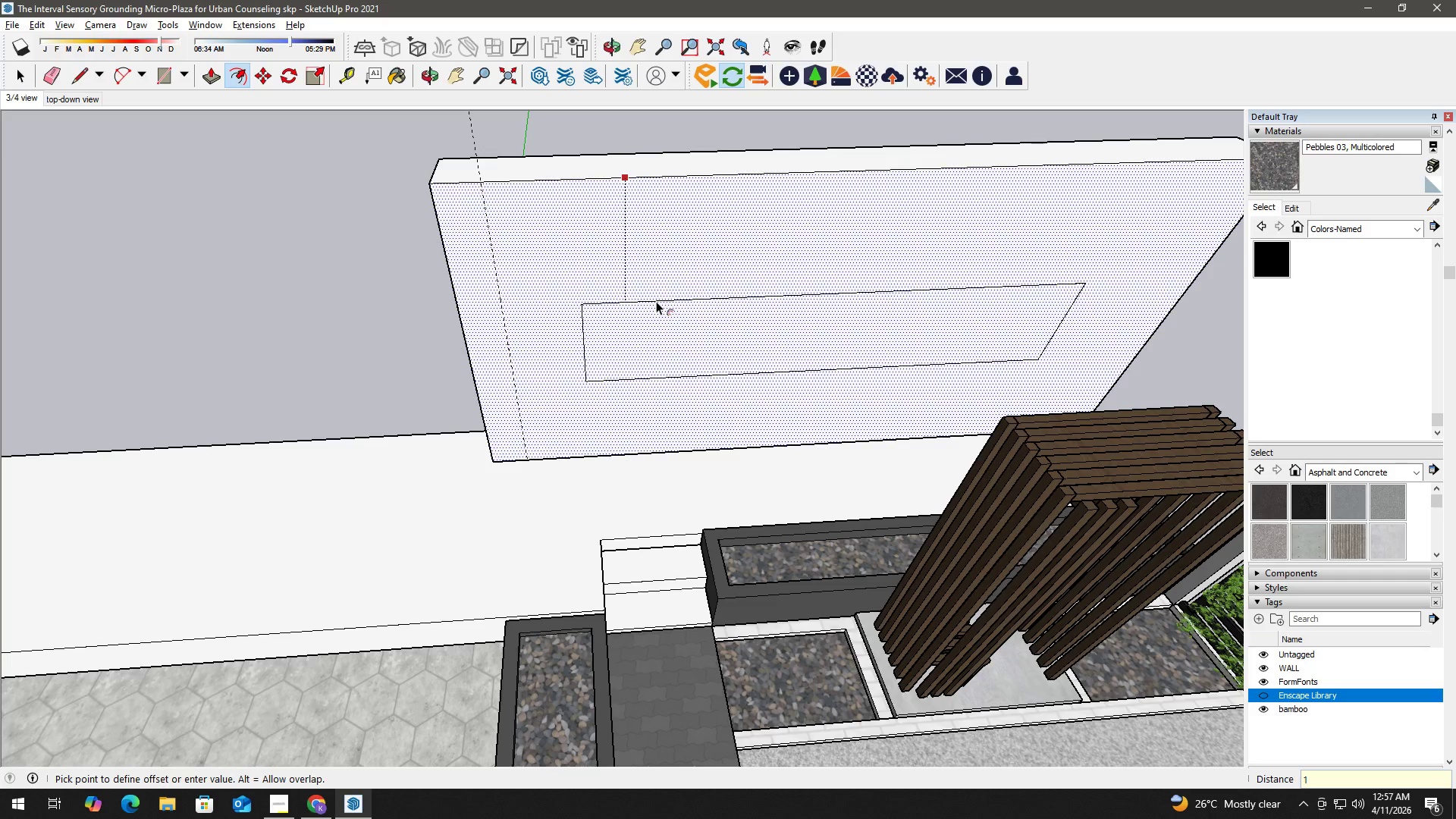 
key(Quote)
 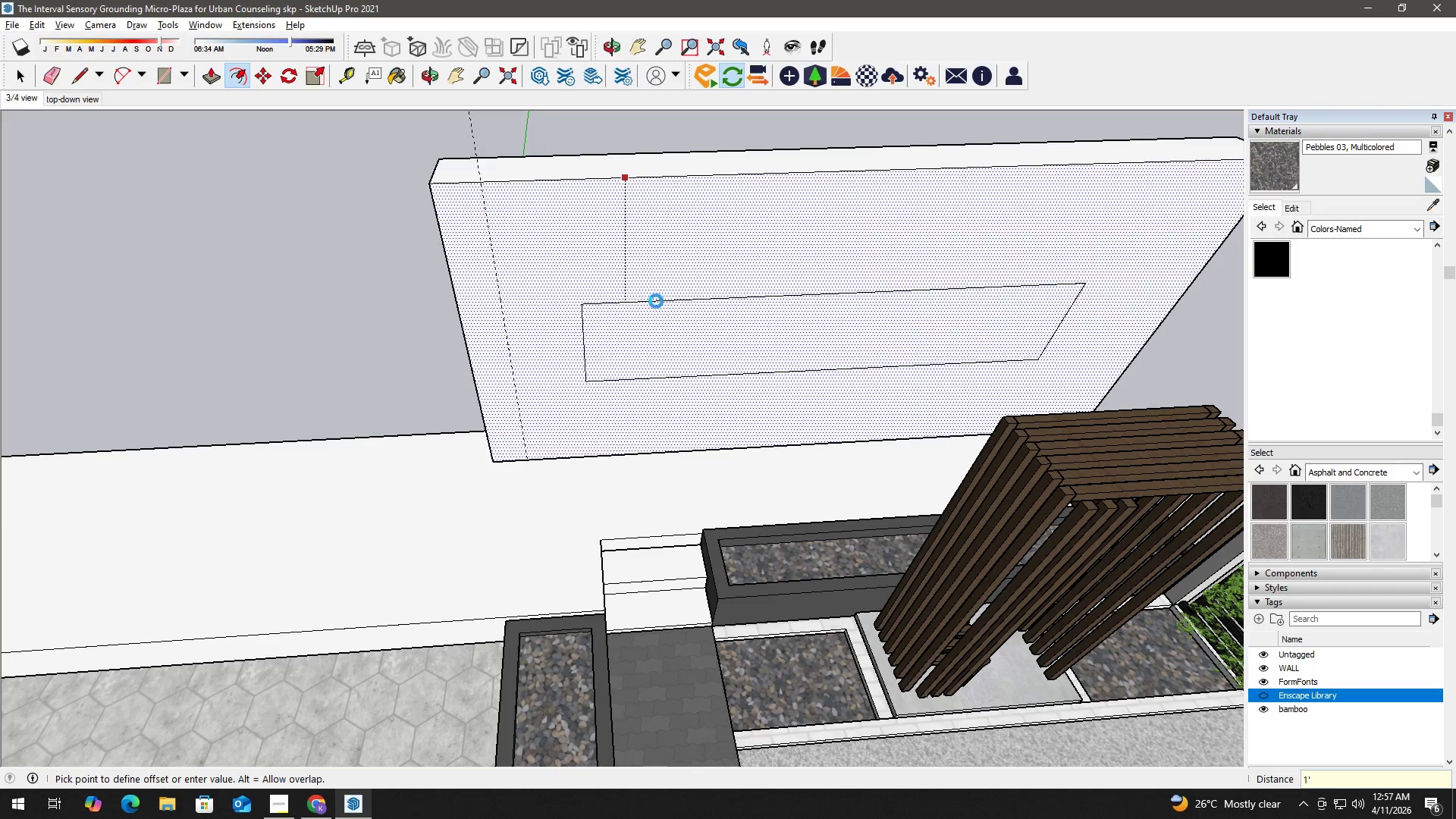 
key(Enter)
 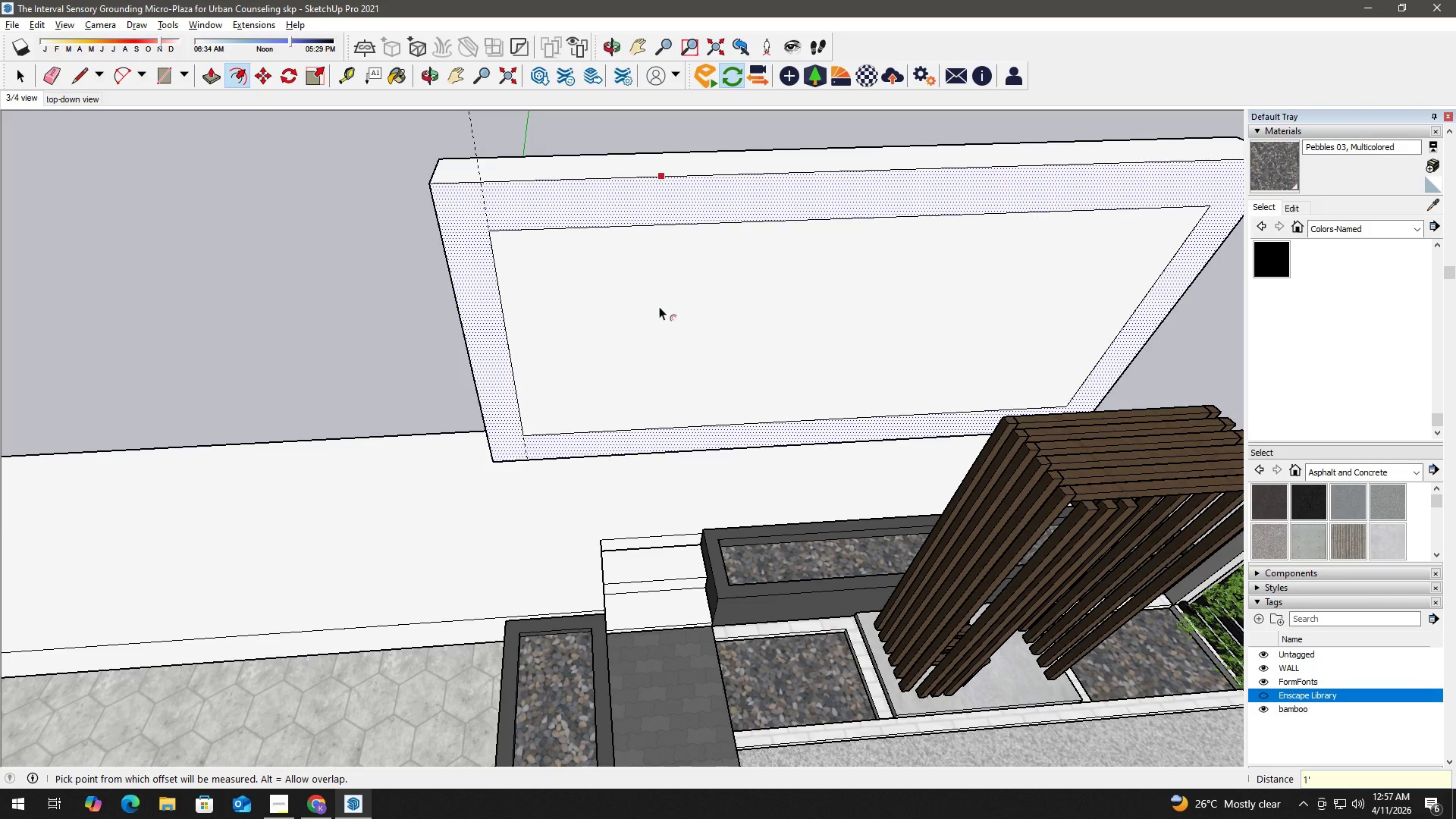 
key(Space)
 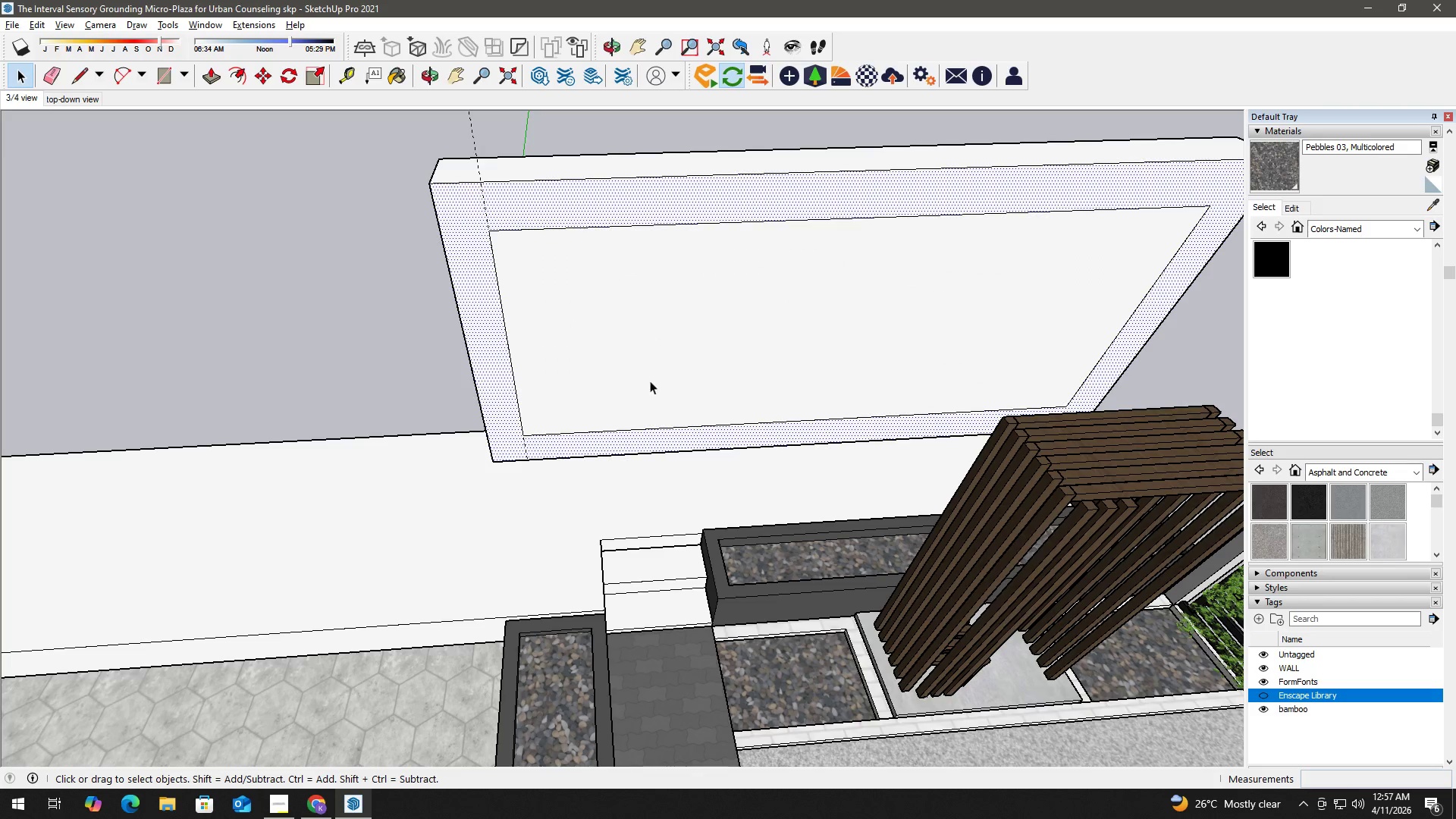 
key(E)
 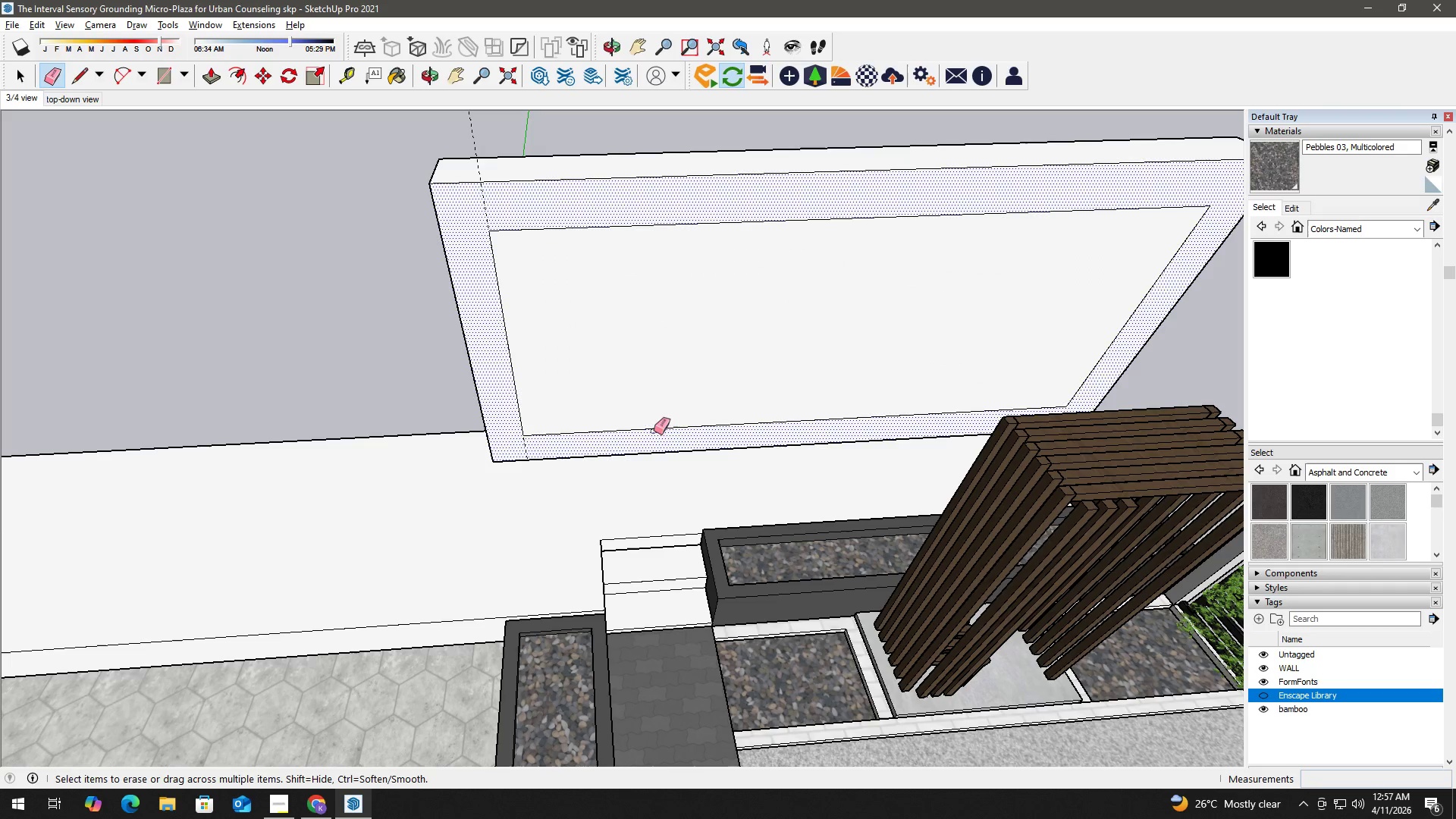 
left_click_drag(start_coordinate=[654, 433], to_coordinate=[657, 424])
 